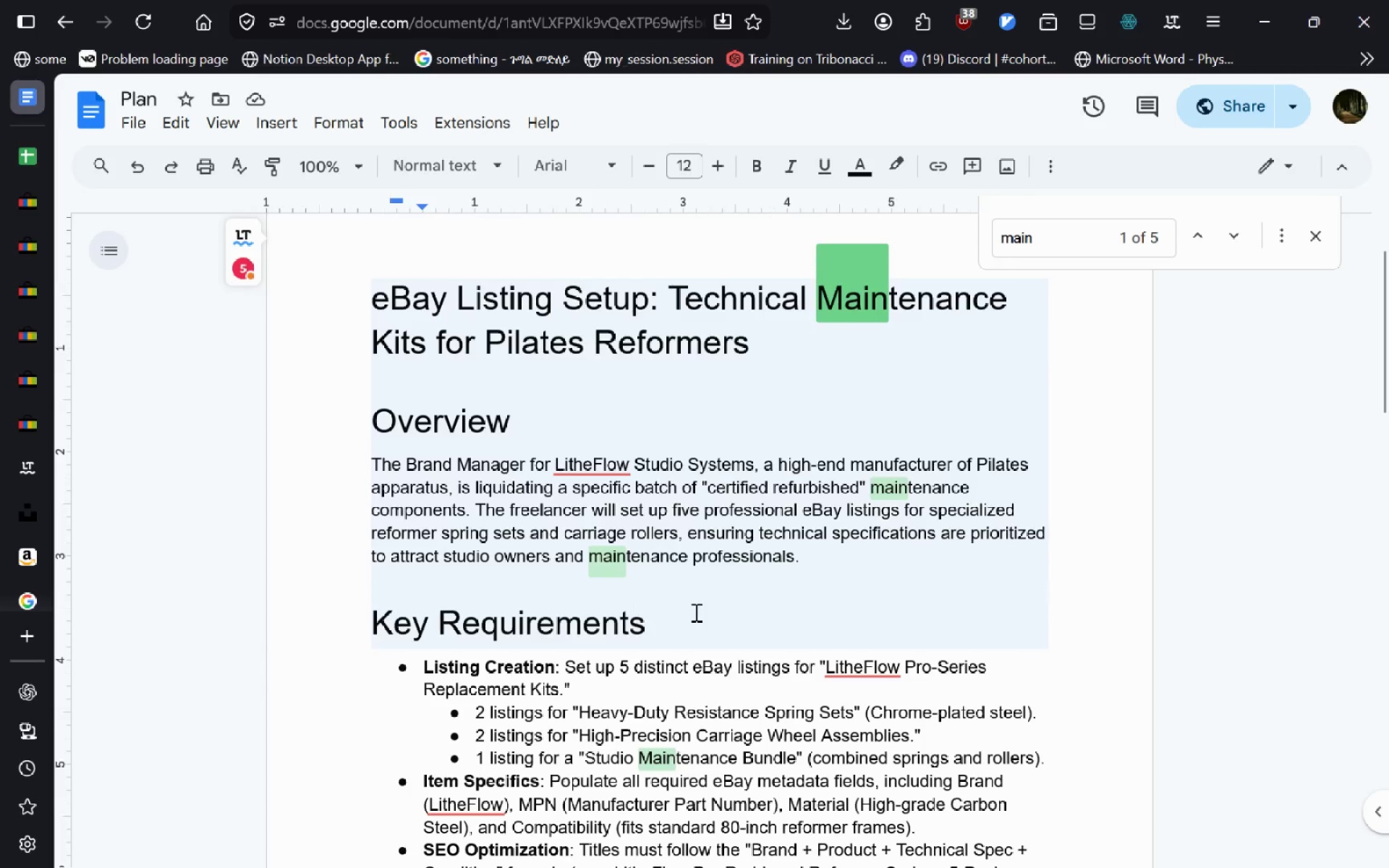 
left_click([694, 612])
 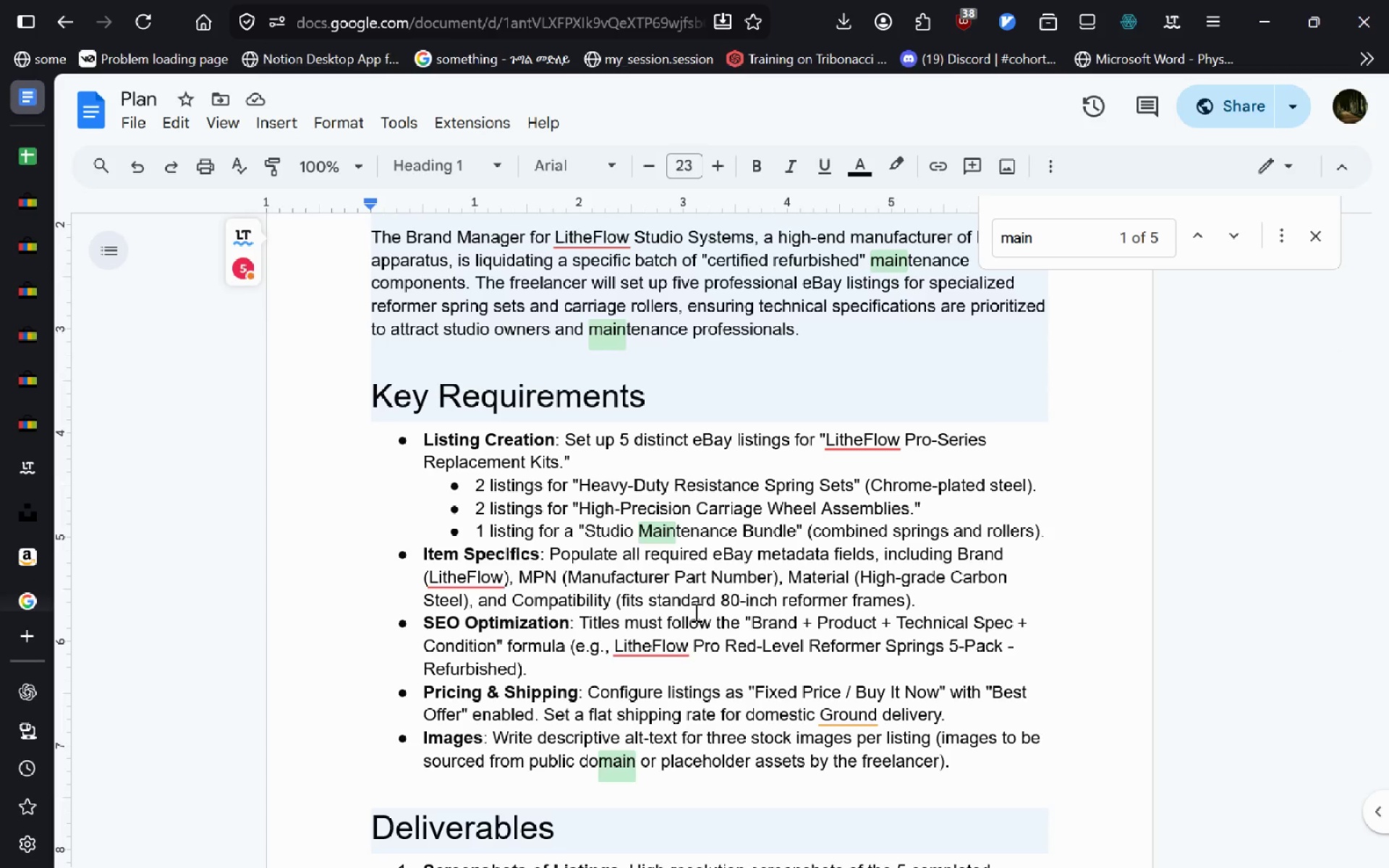 
wait(7.62)
 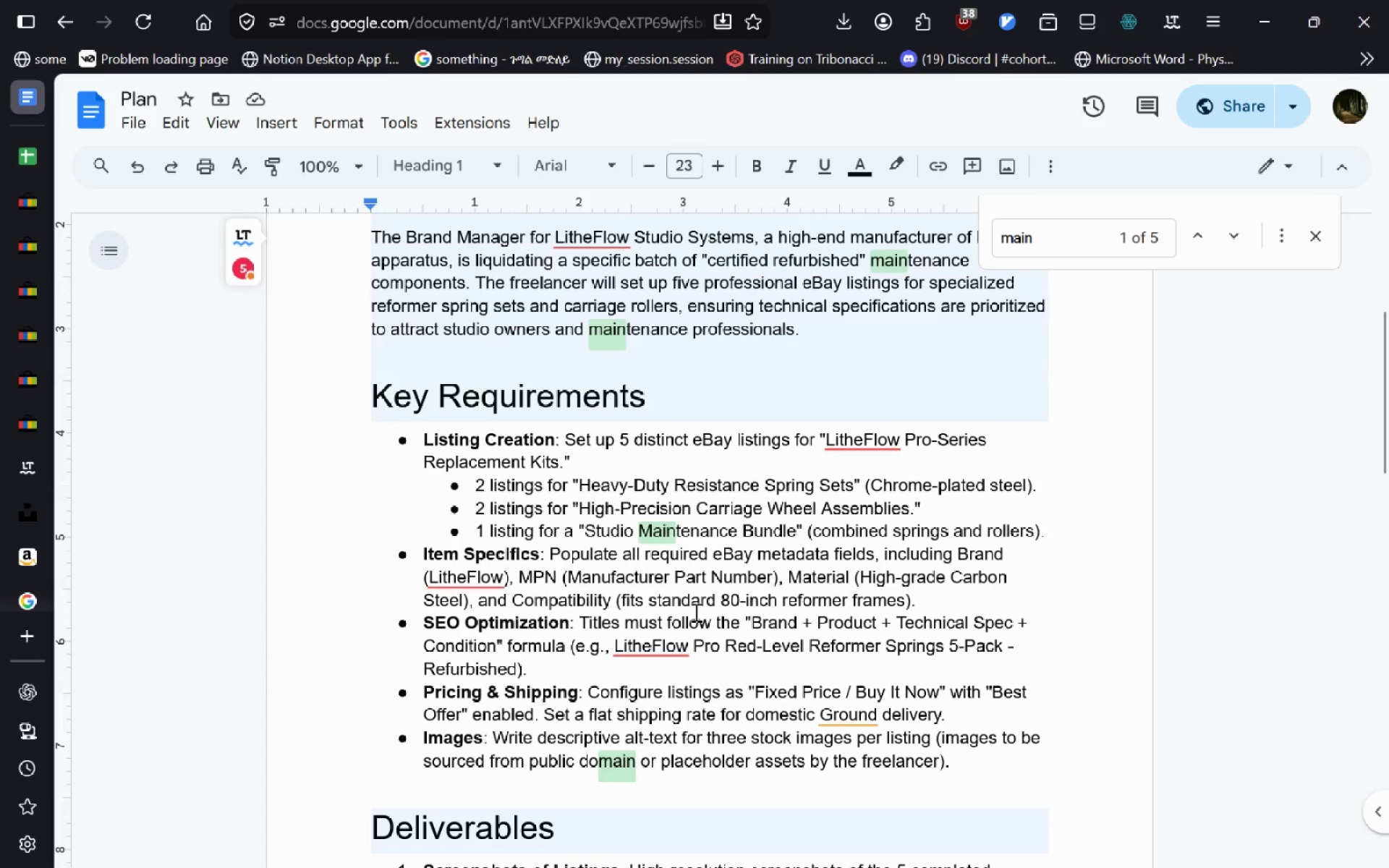 
hold_key(key=ControlLeft, duration=0.75)
 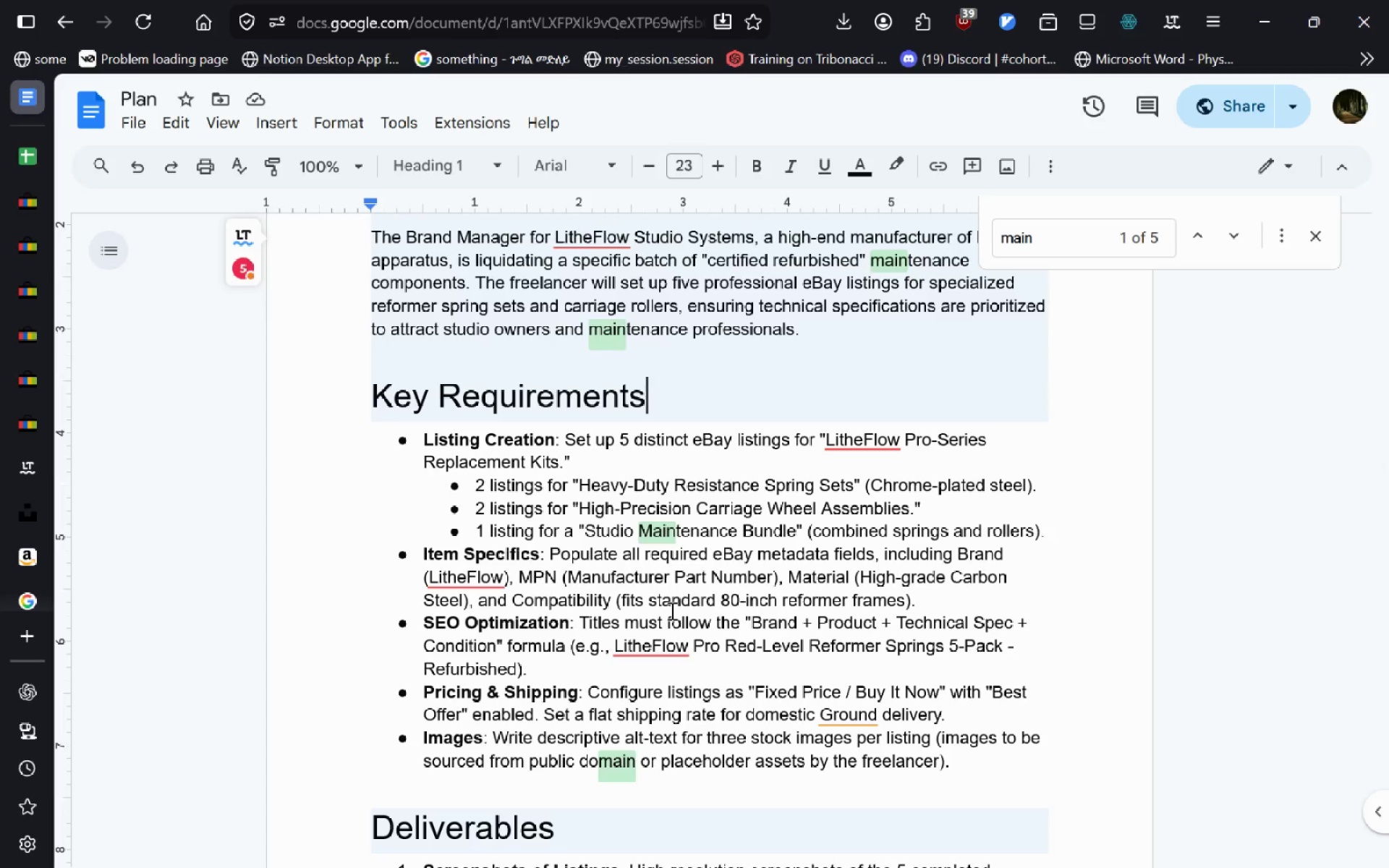 
wait(24.0)
 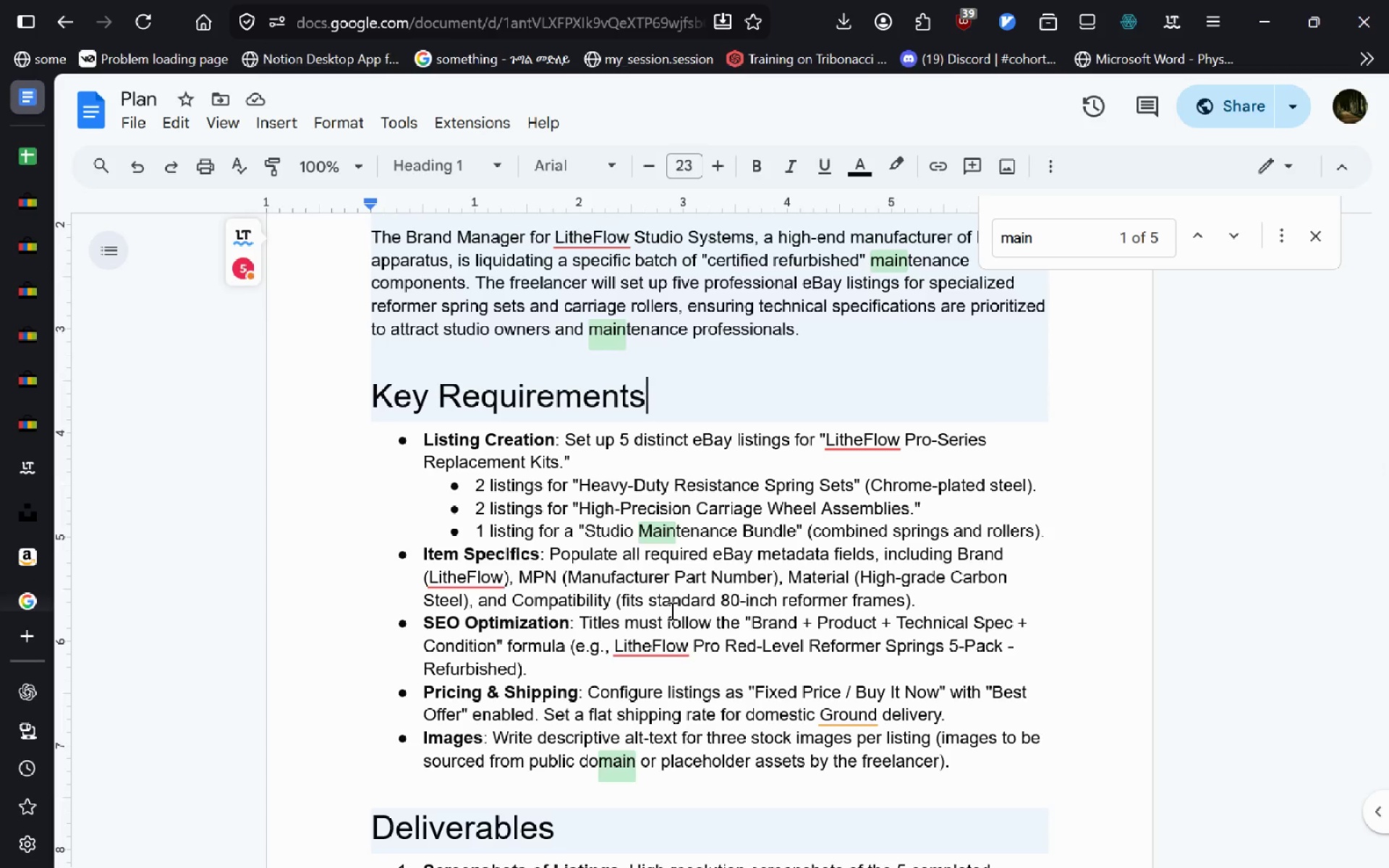 
left_click_drag(start_coordinate=[585, 526], to_coordinate=[794, 526])
 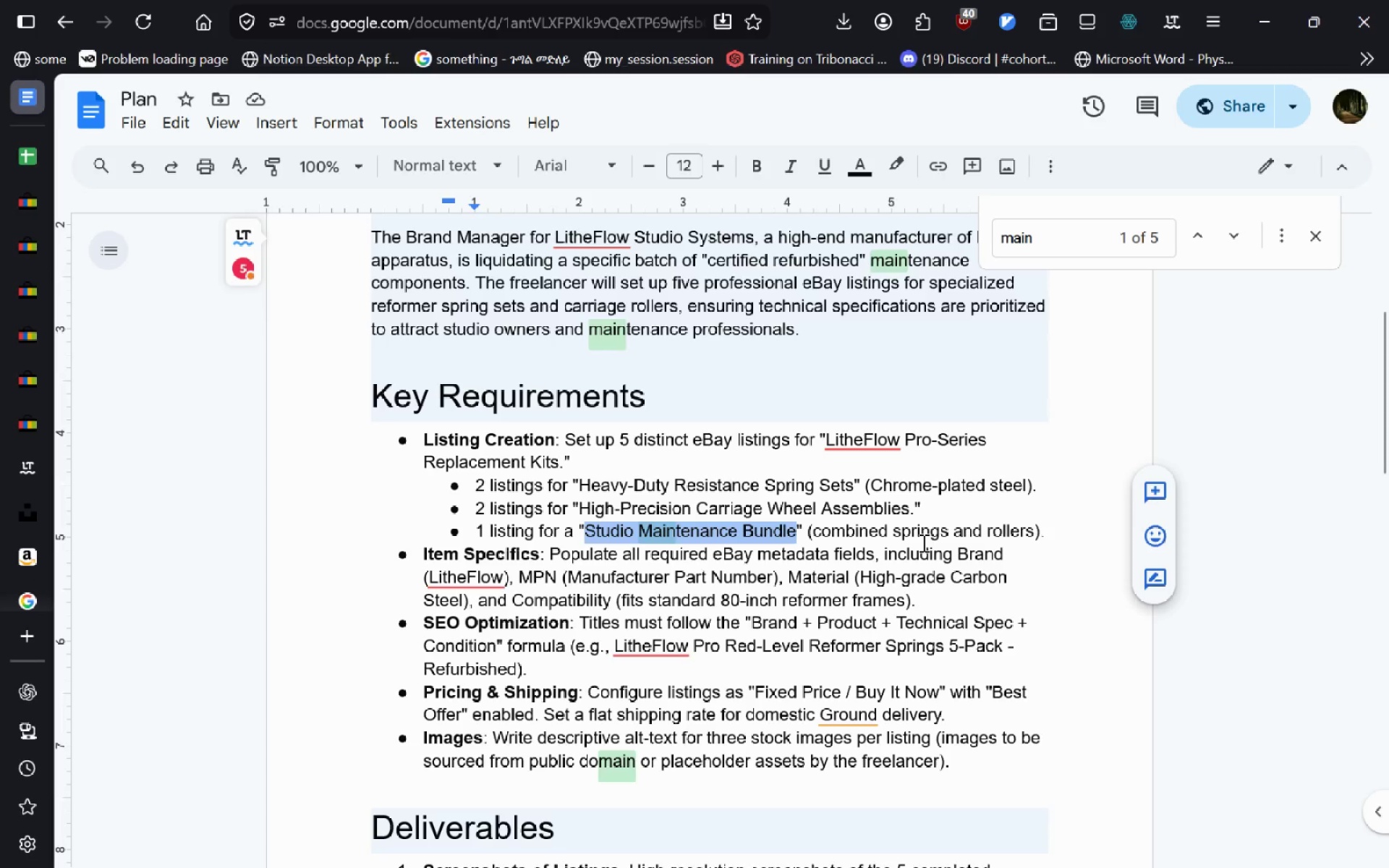 
key(Control+T)
 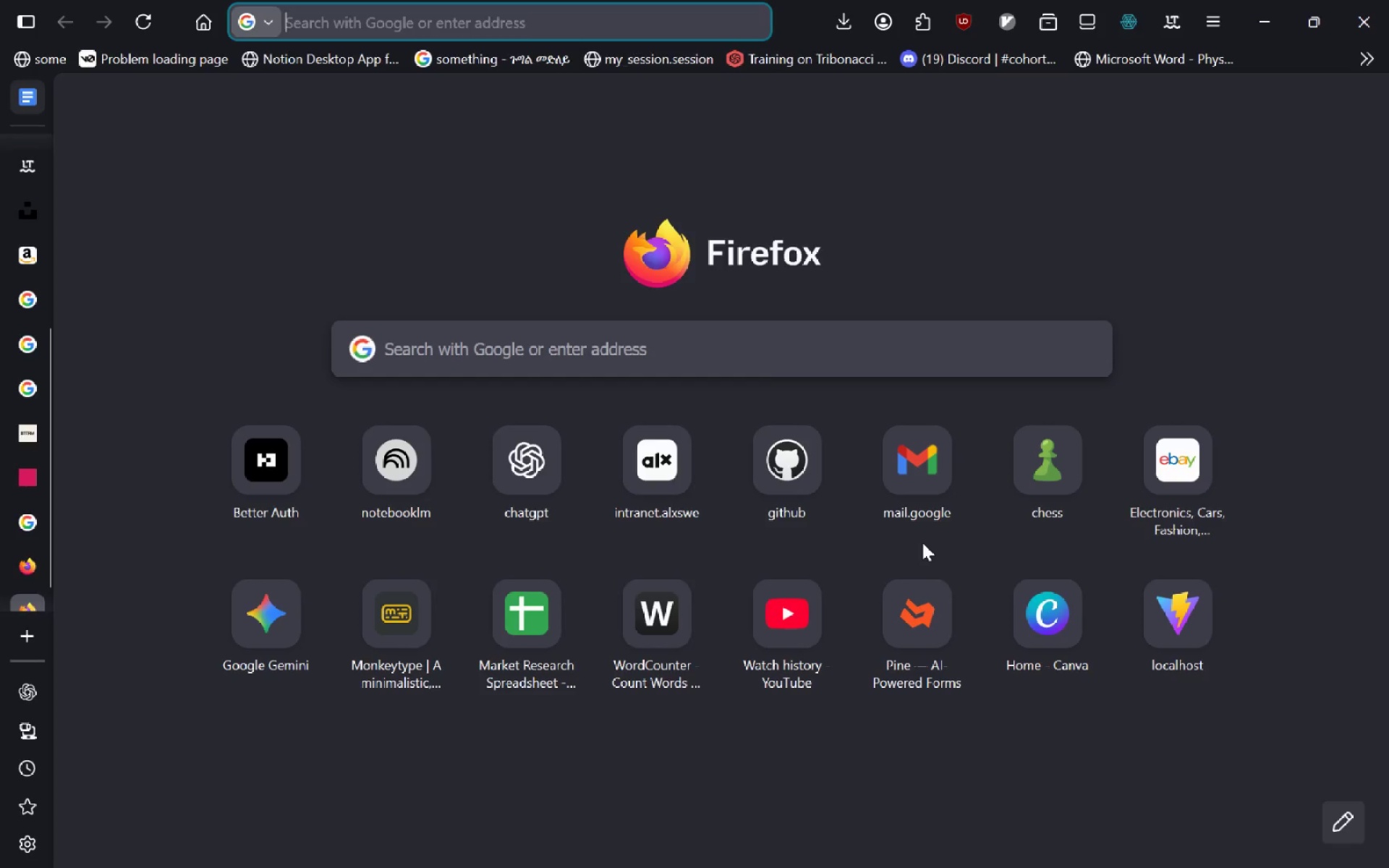 
type(cobined spring pilte)
key(Backspace)
key(Backspace)
type(ate)
 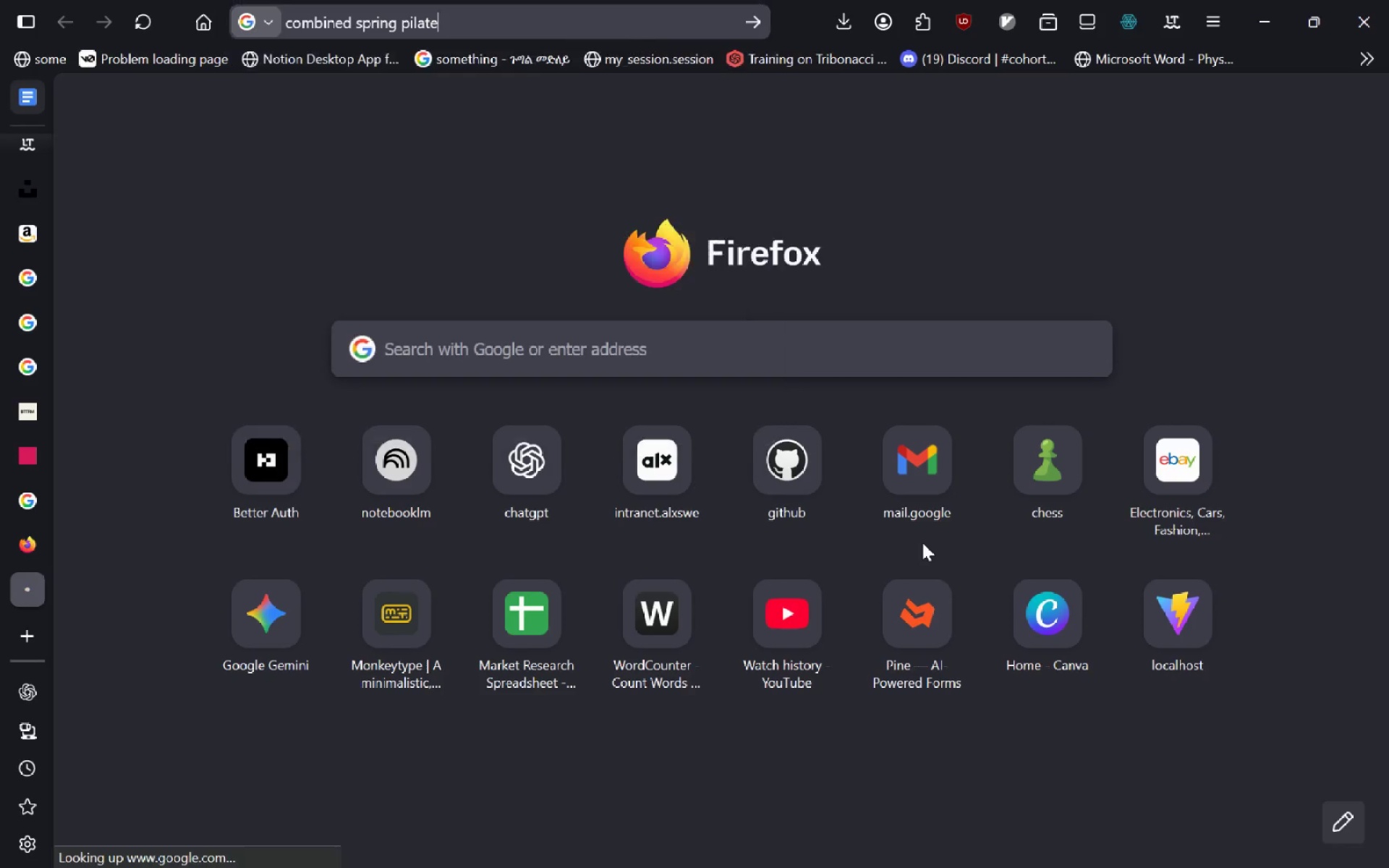 
wait(6.94)
 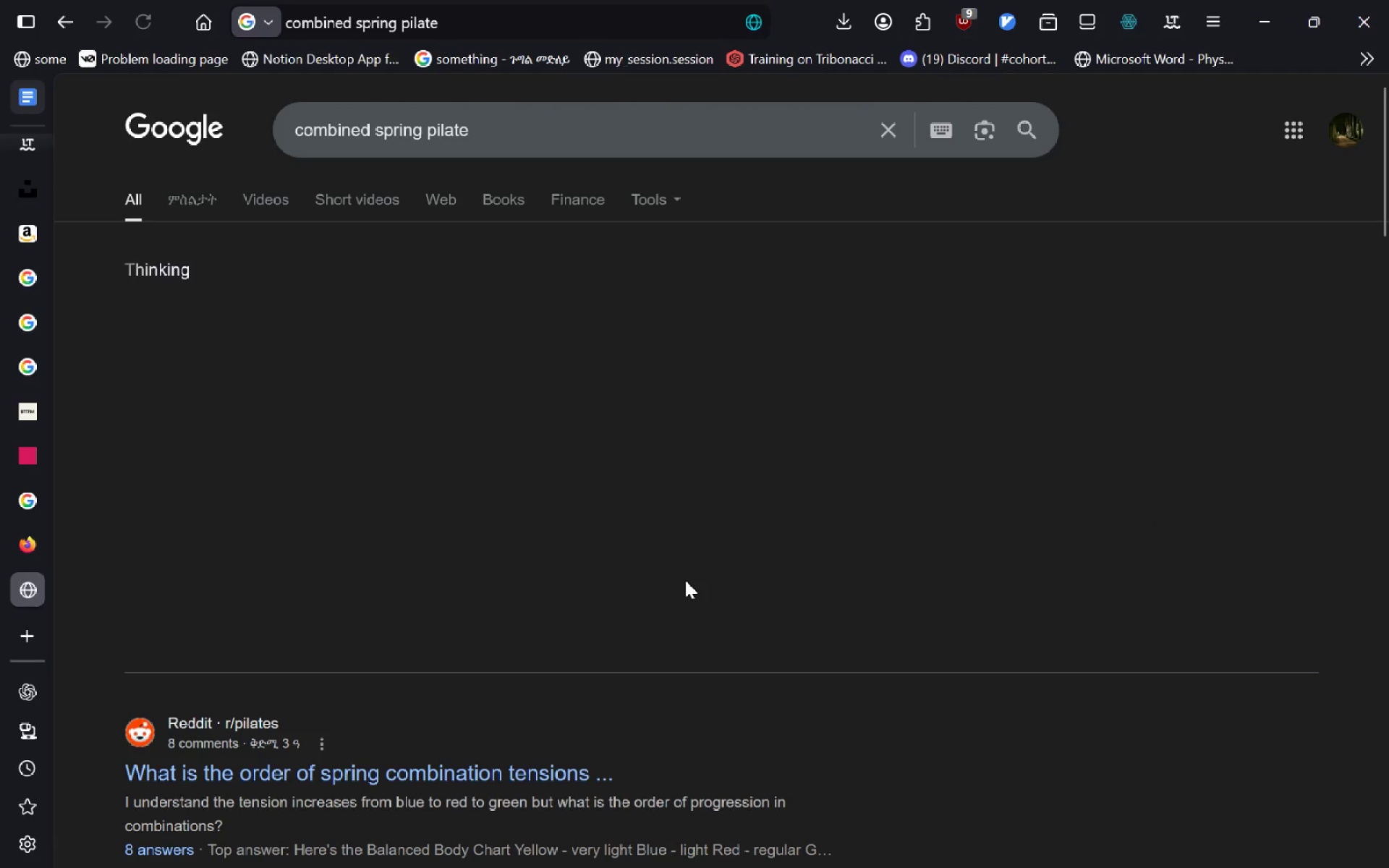 
left_click([205, 218])
 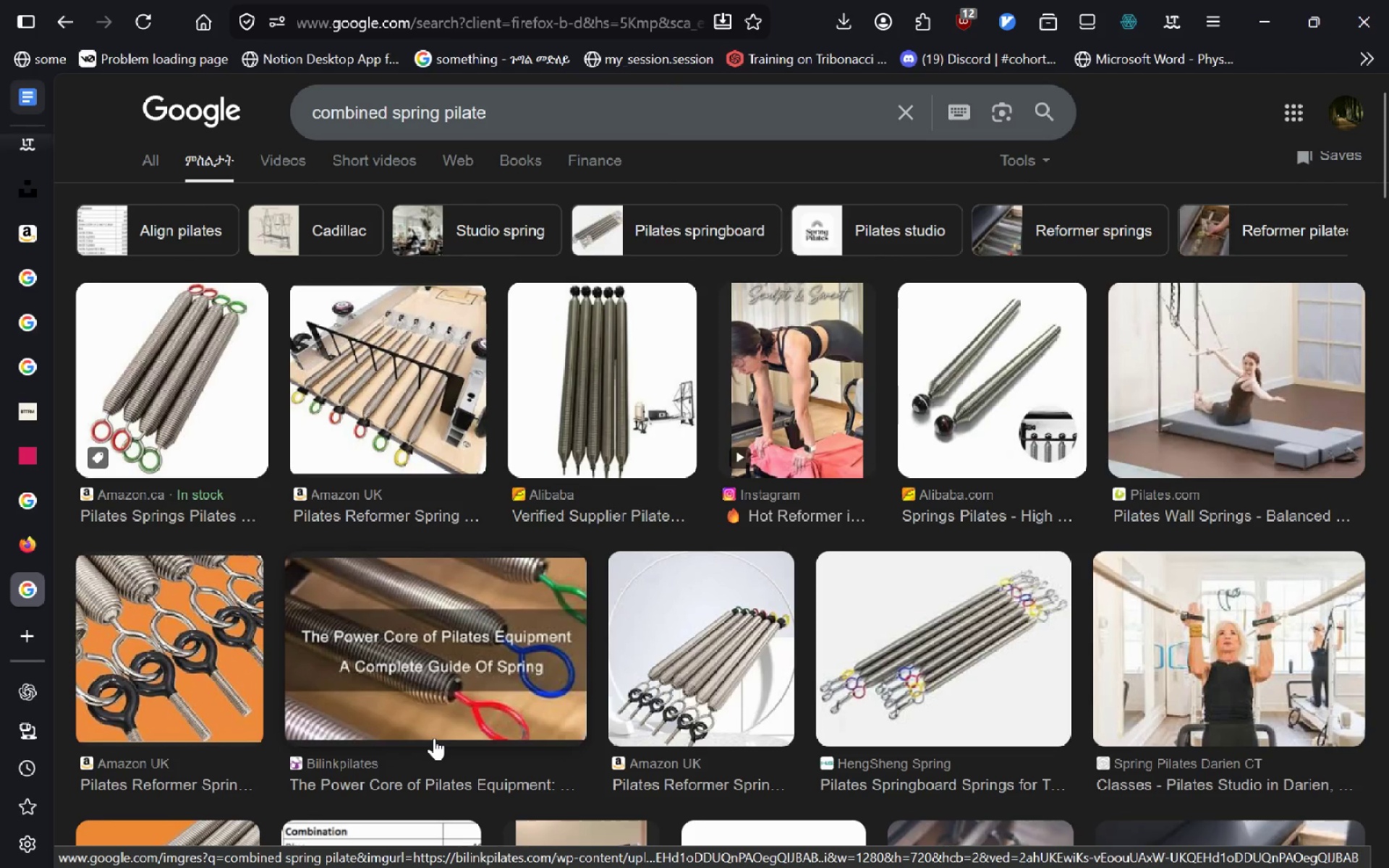 
wait(14.03)
 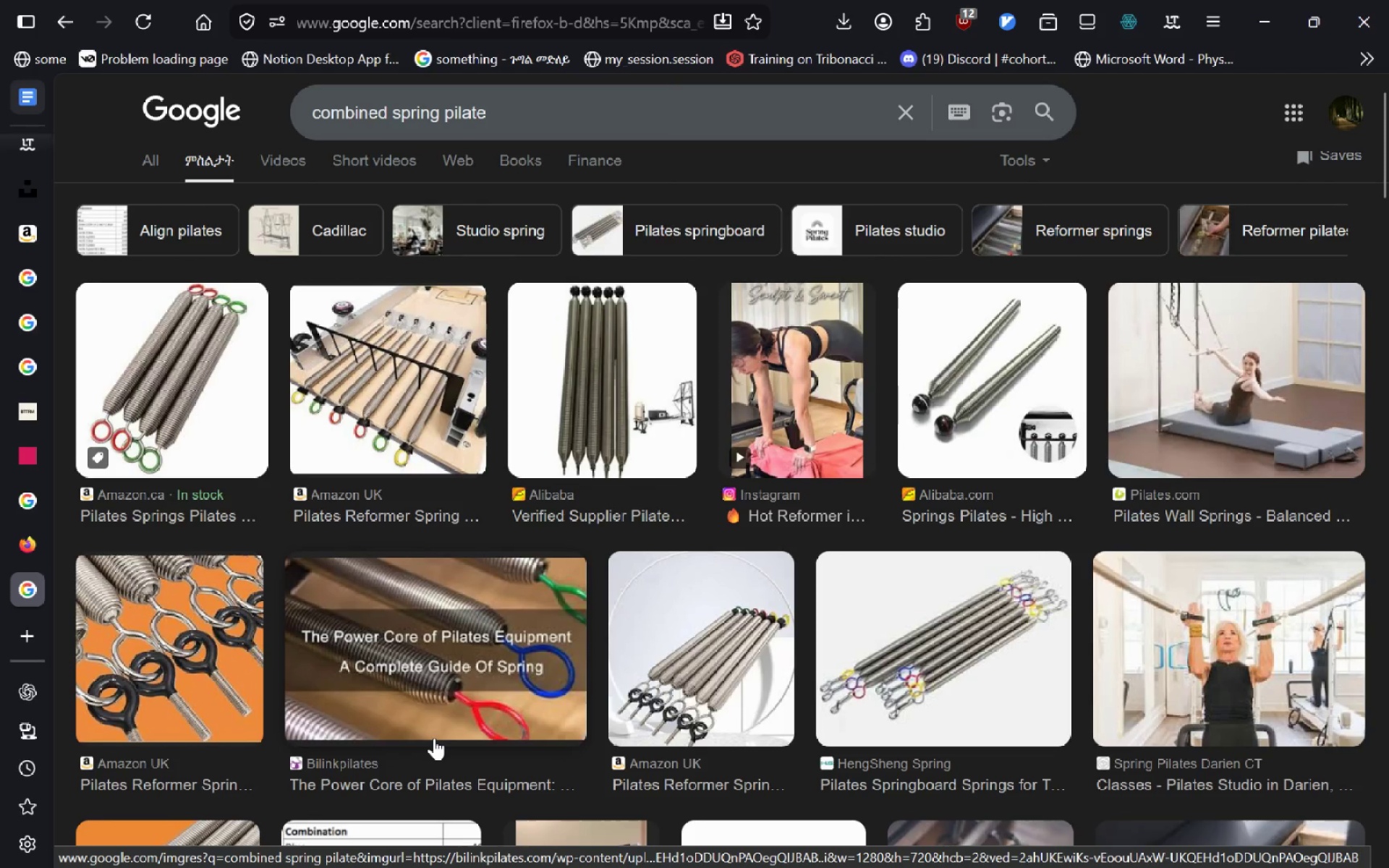 
left_click([585, 422])
 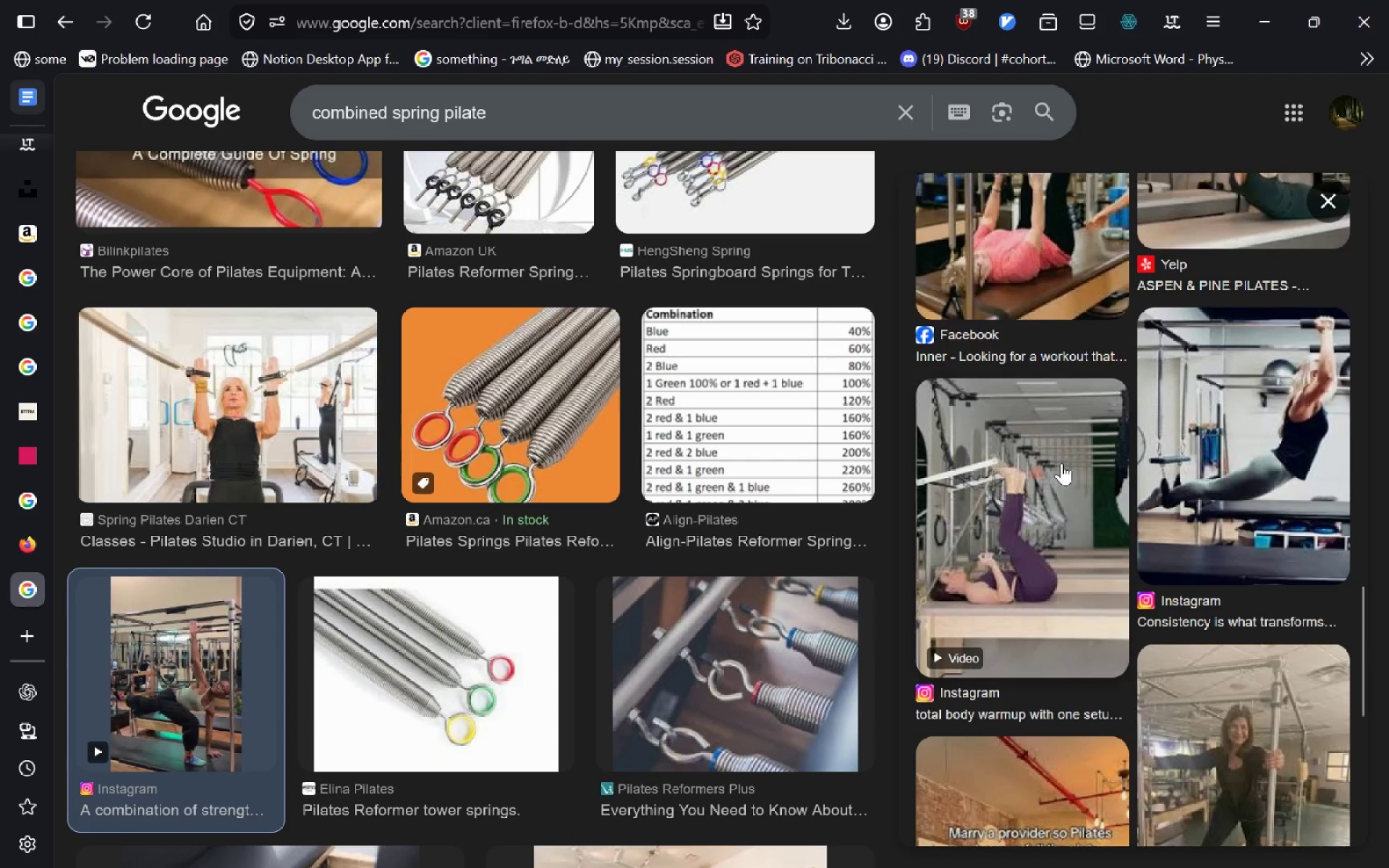 
wait(22.36)
 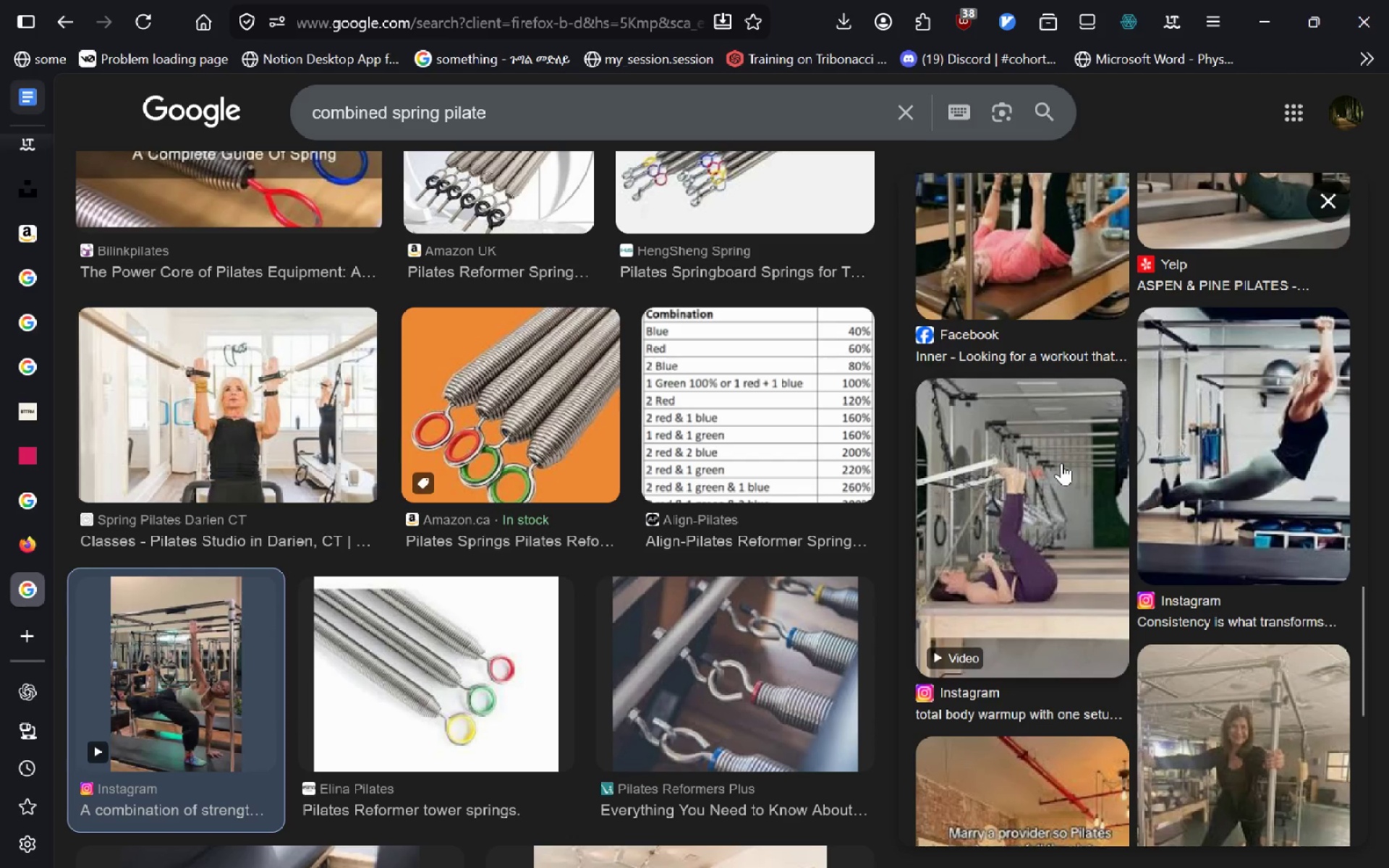 
key(Control+W)
 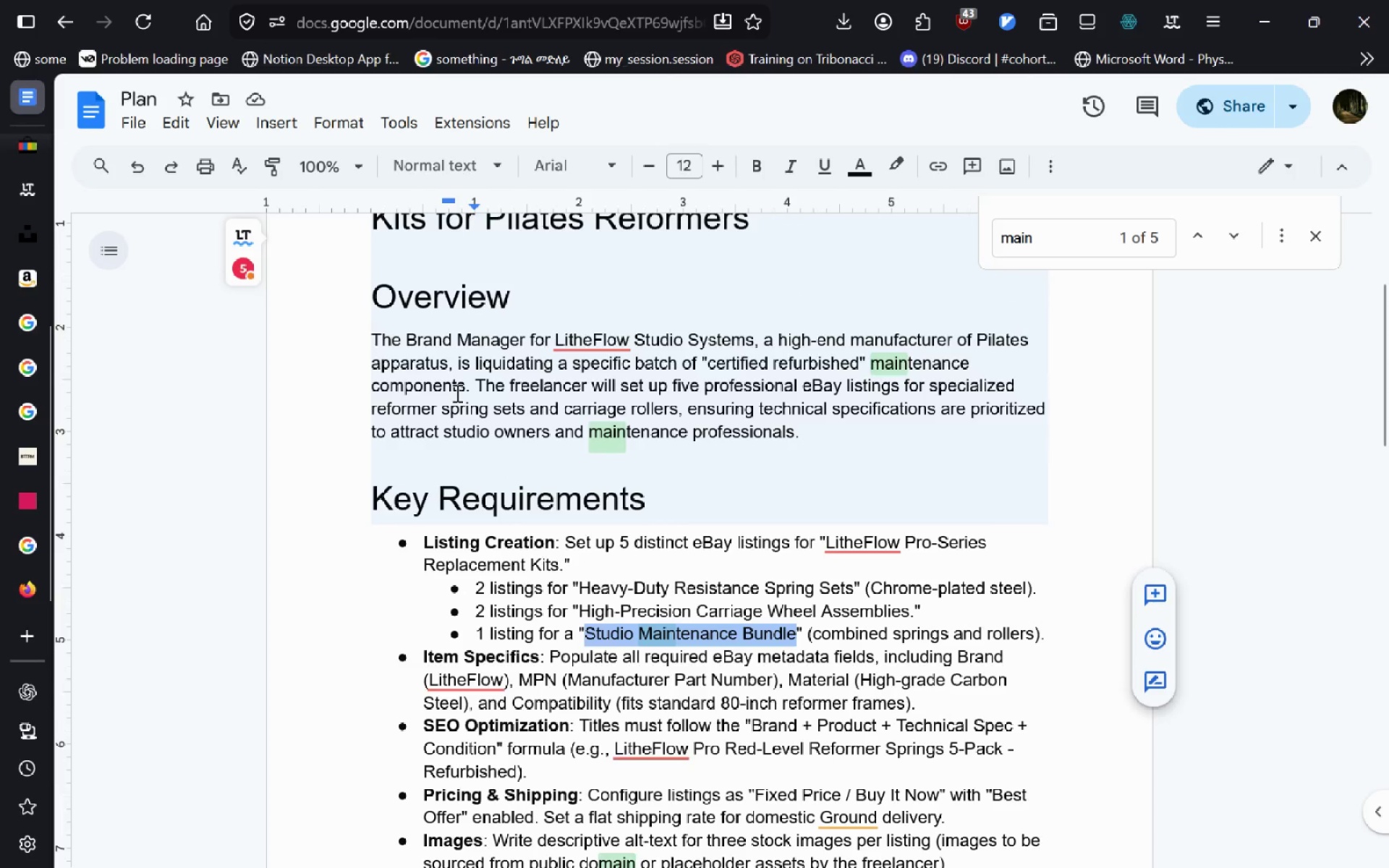 
key(VolumeDown)
 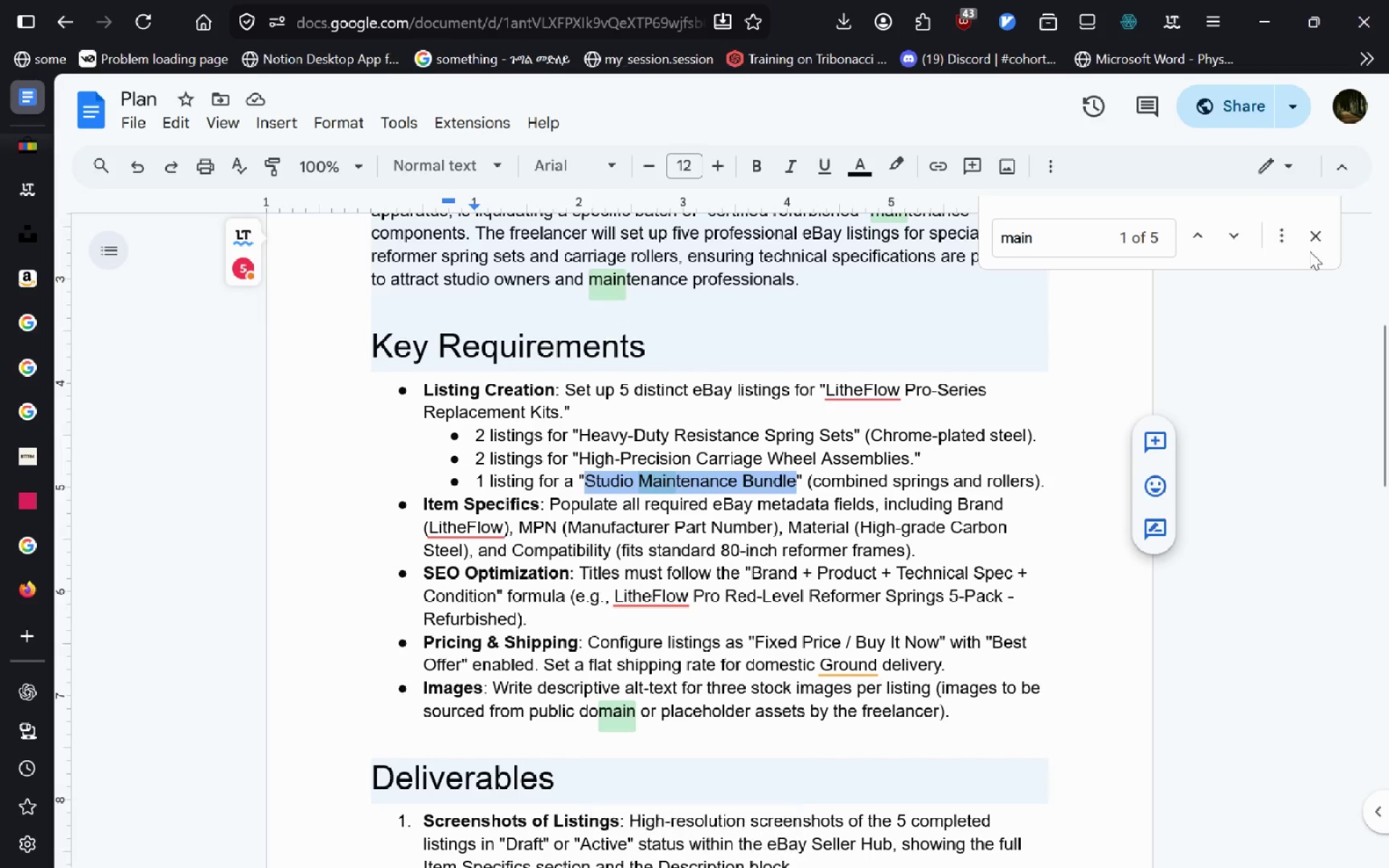 
left_click([1312, 247])
 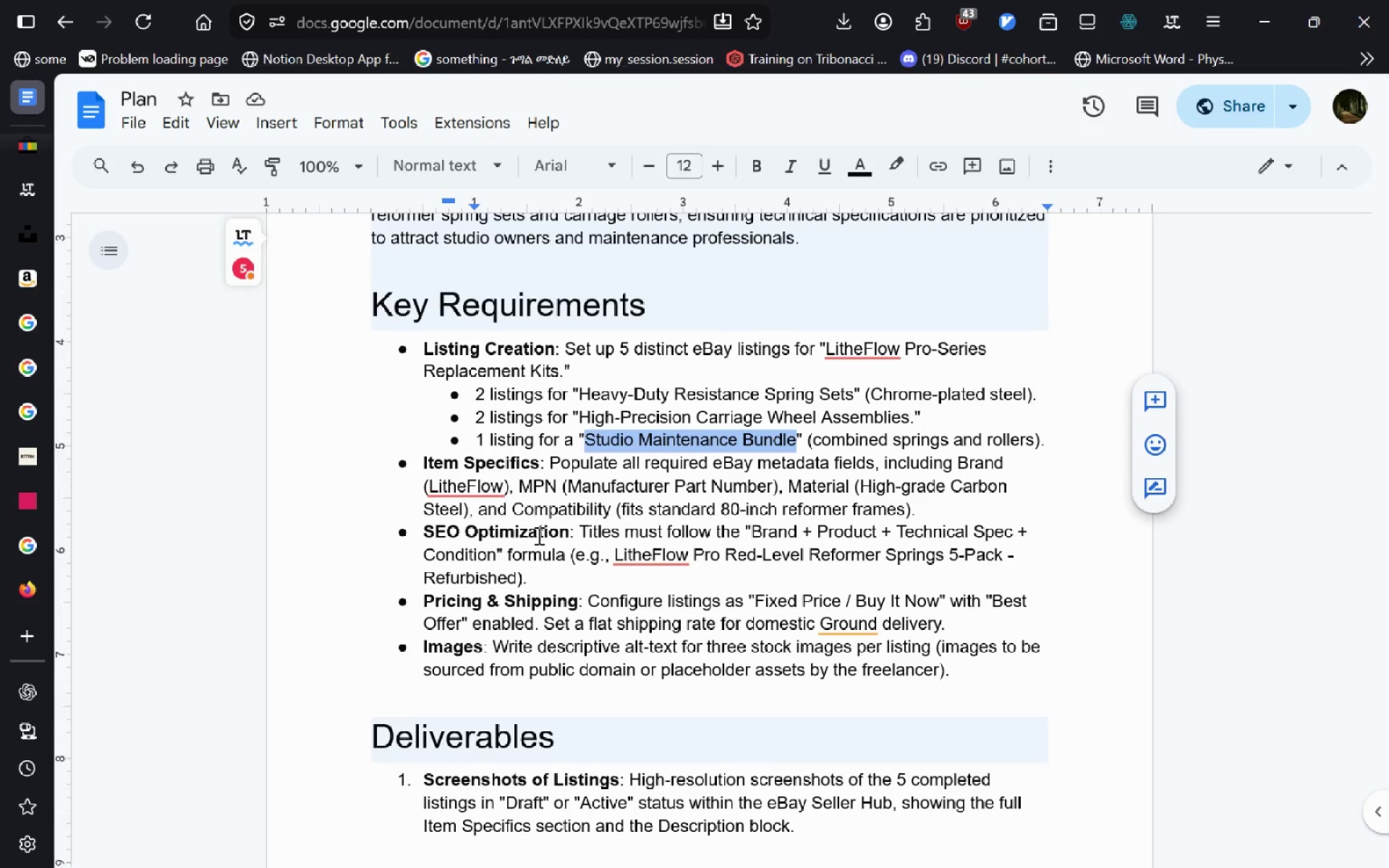 
wait(15.69)
 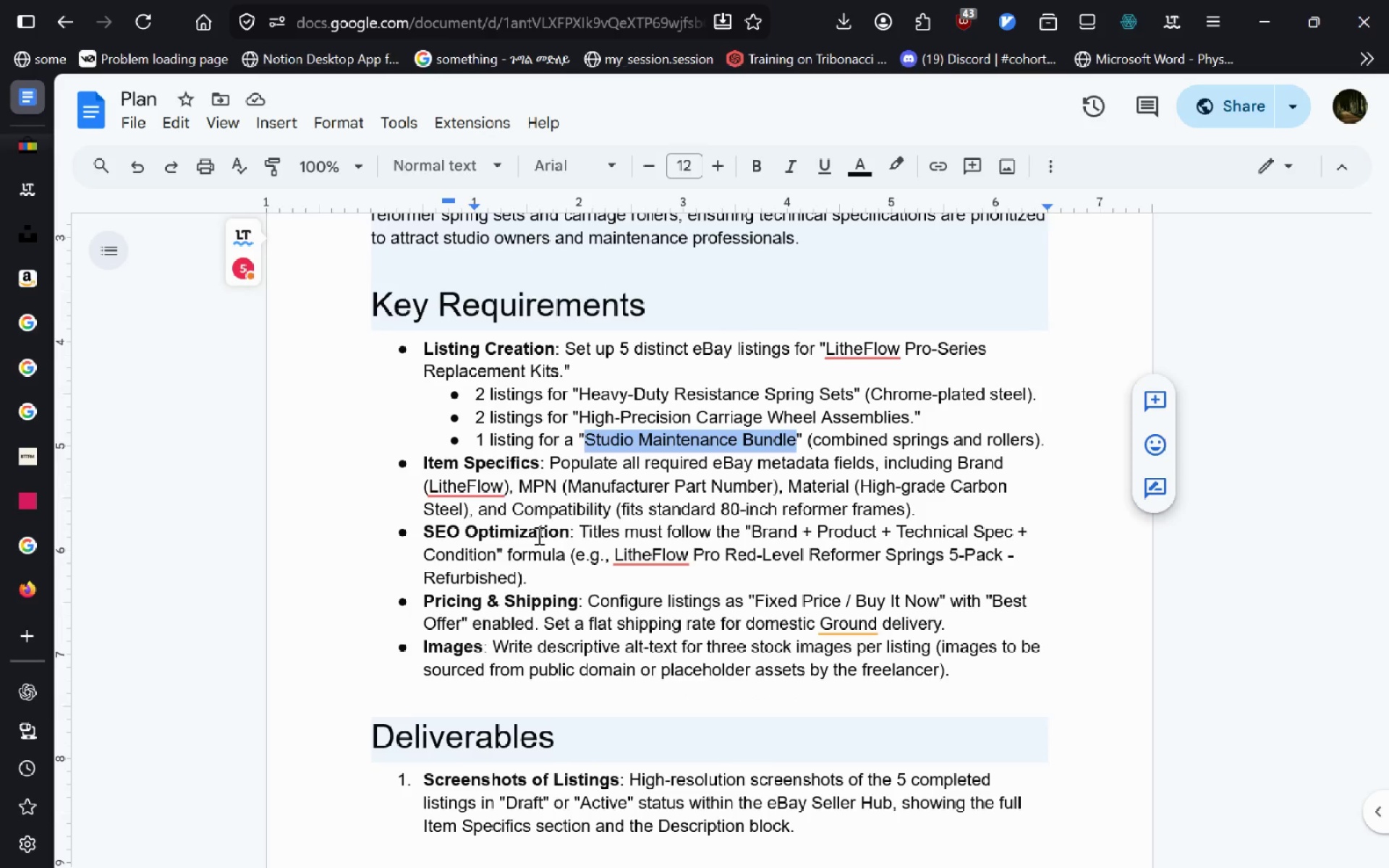 
left_click_drag(start_coordinate=[517, 579], to_coordinate=[885, 556])
 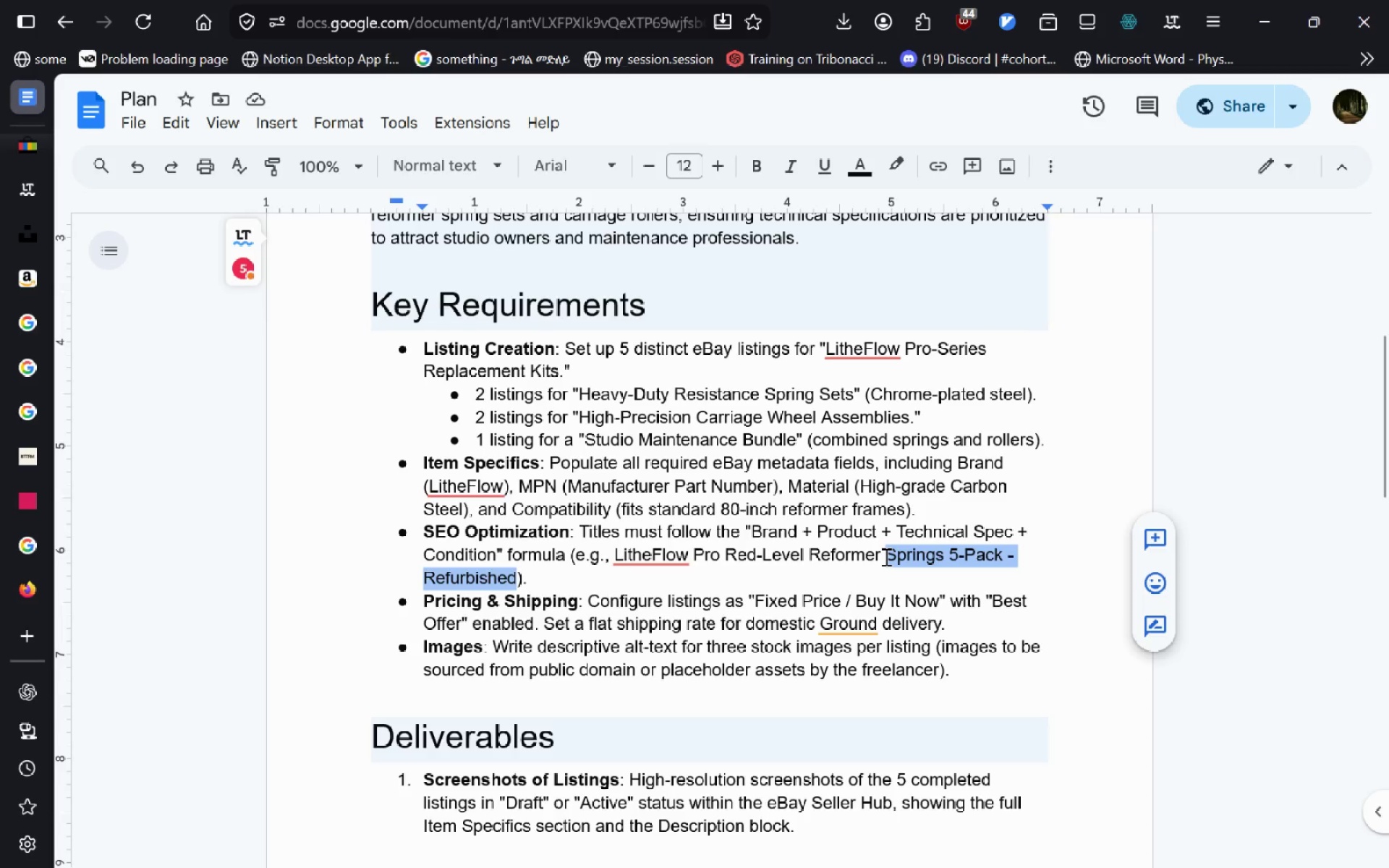 
key(Control+ControlLeft)
 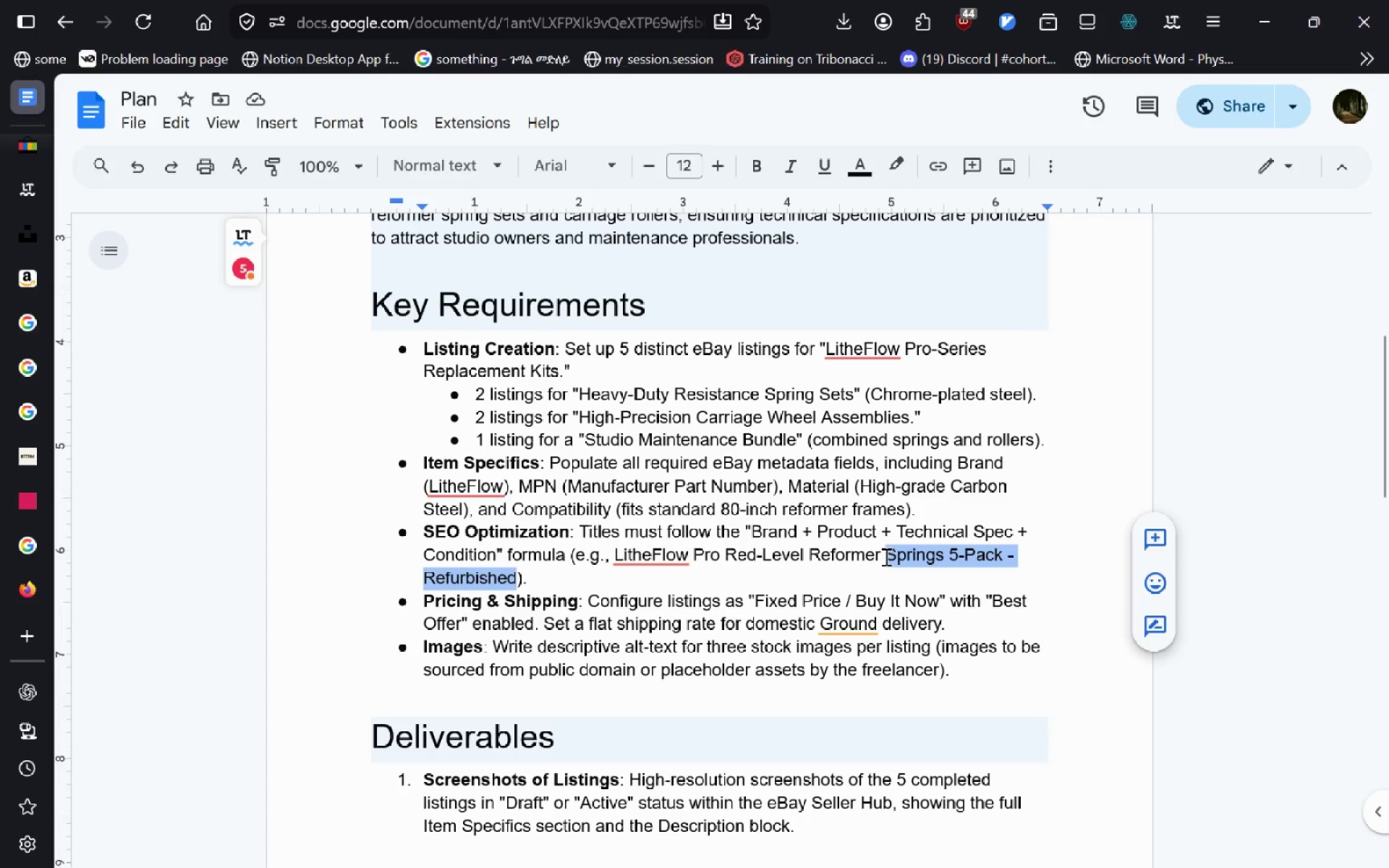 
key(Control+C)
 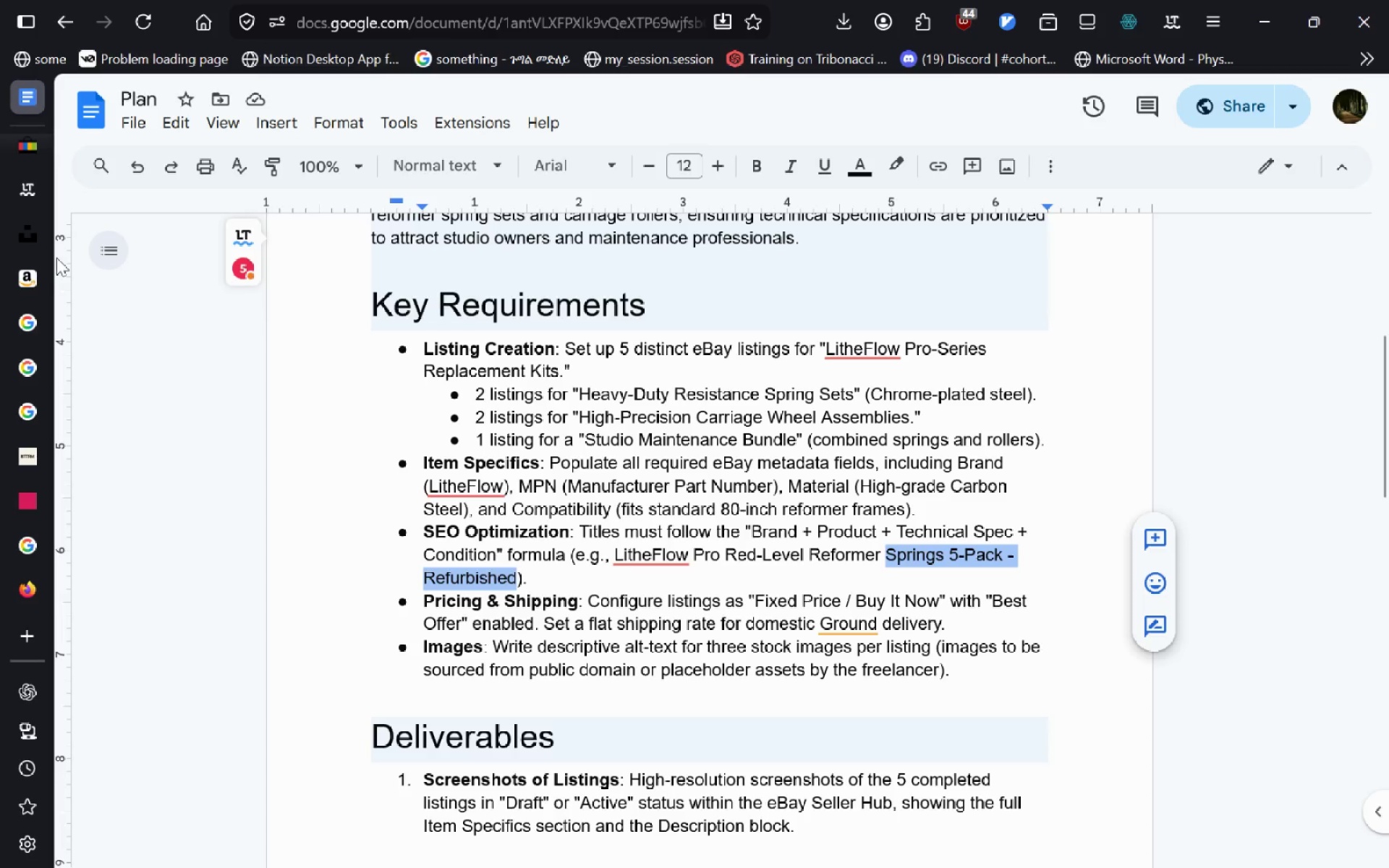 
mouse_move([14, 249])
 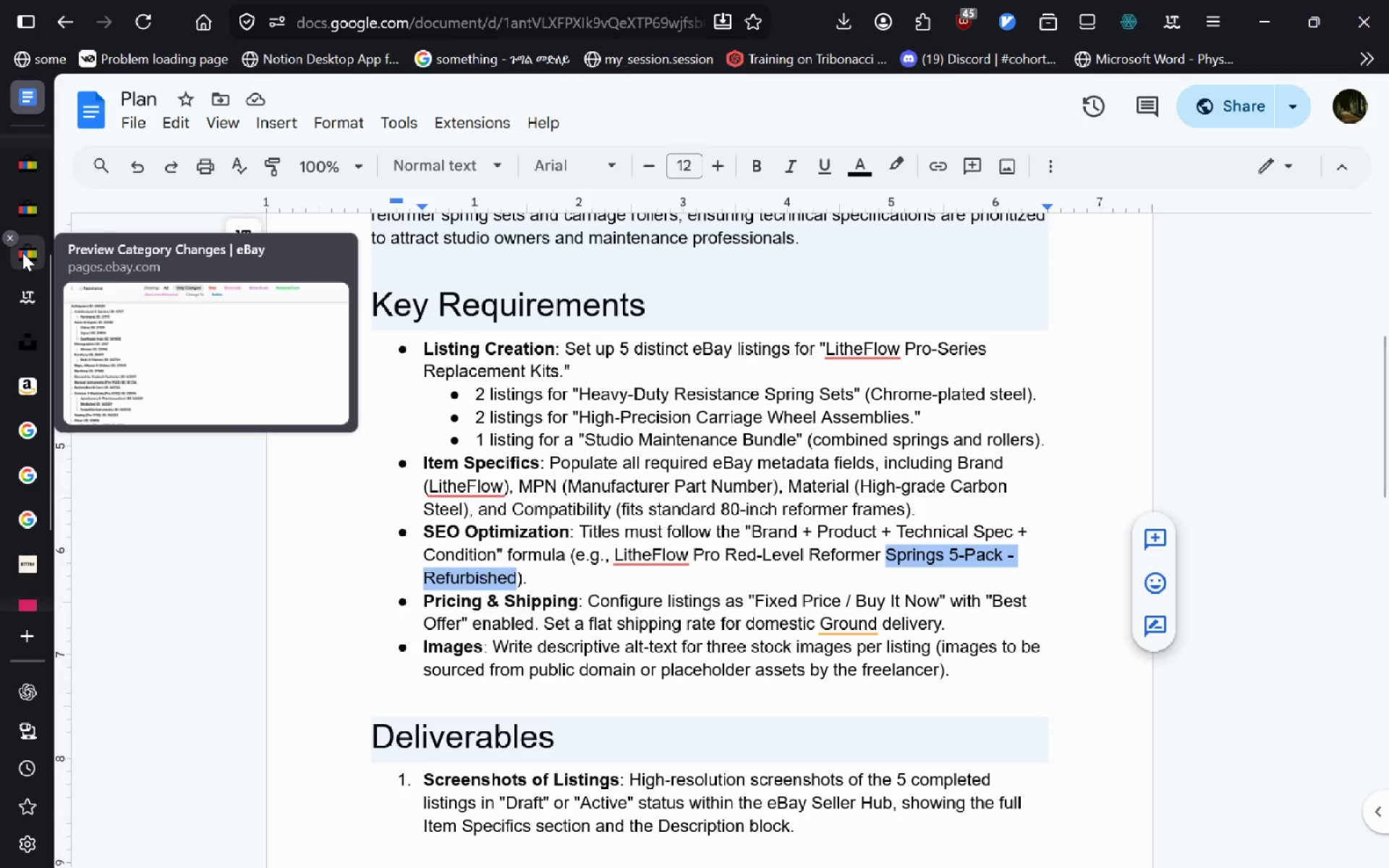 
left_click([22, 252])
 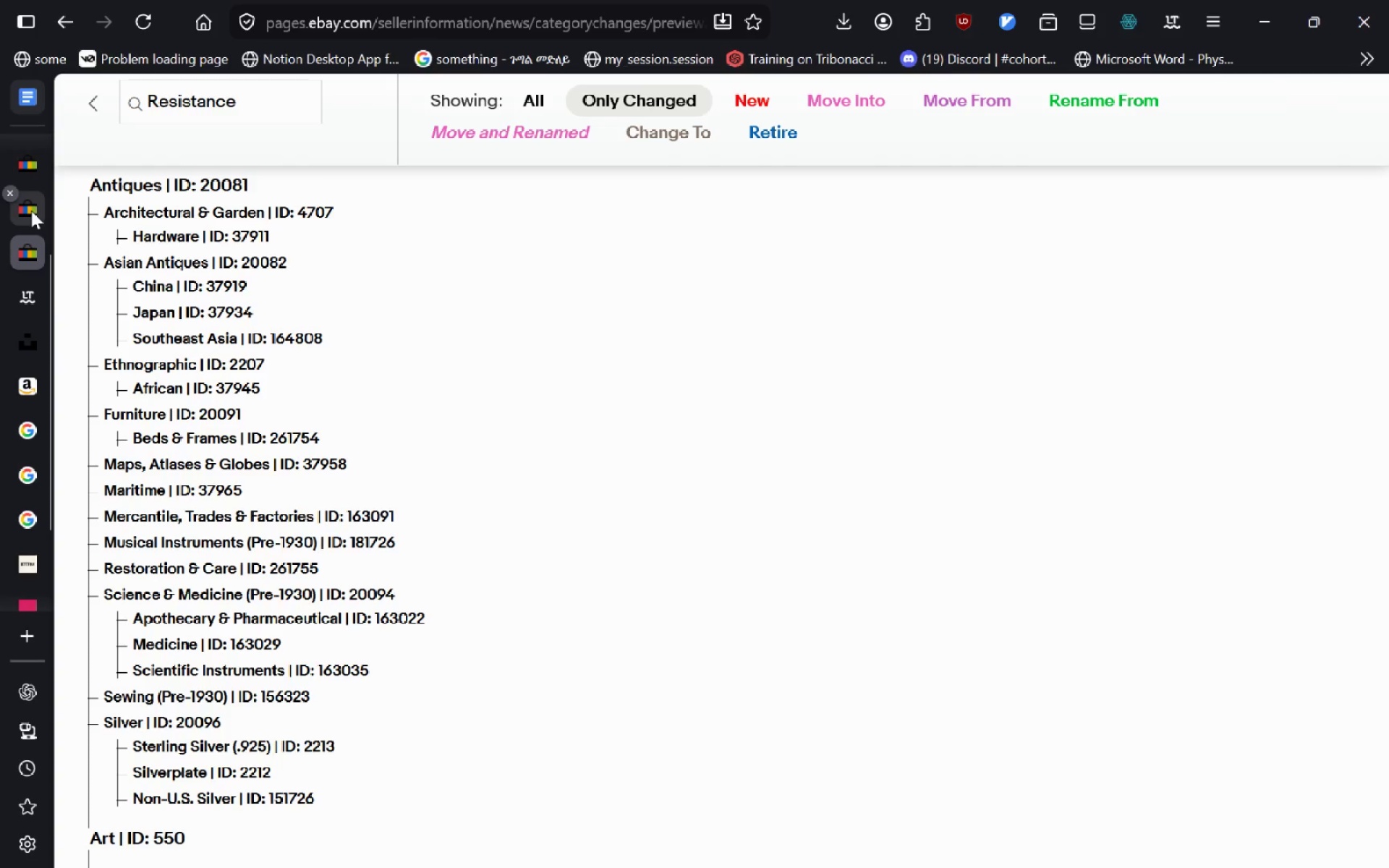 
left_click([31, 210])
 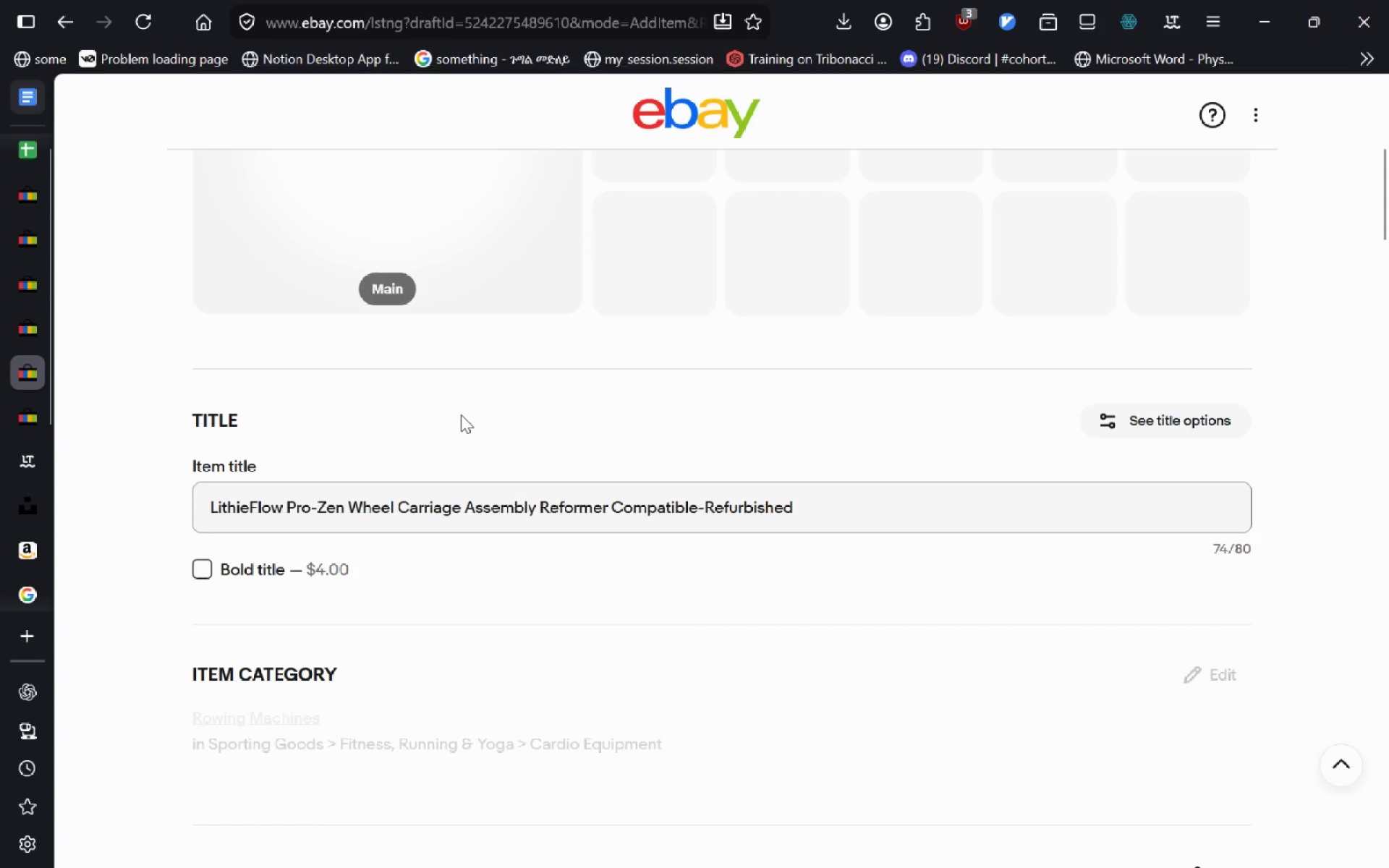 
wait(7.28)
 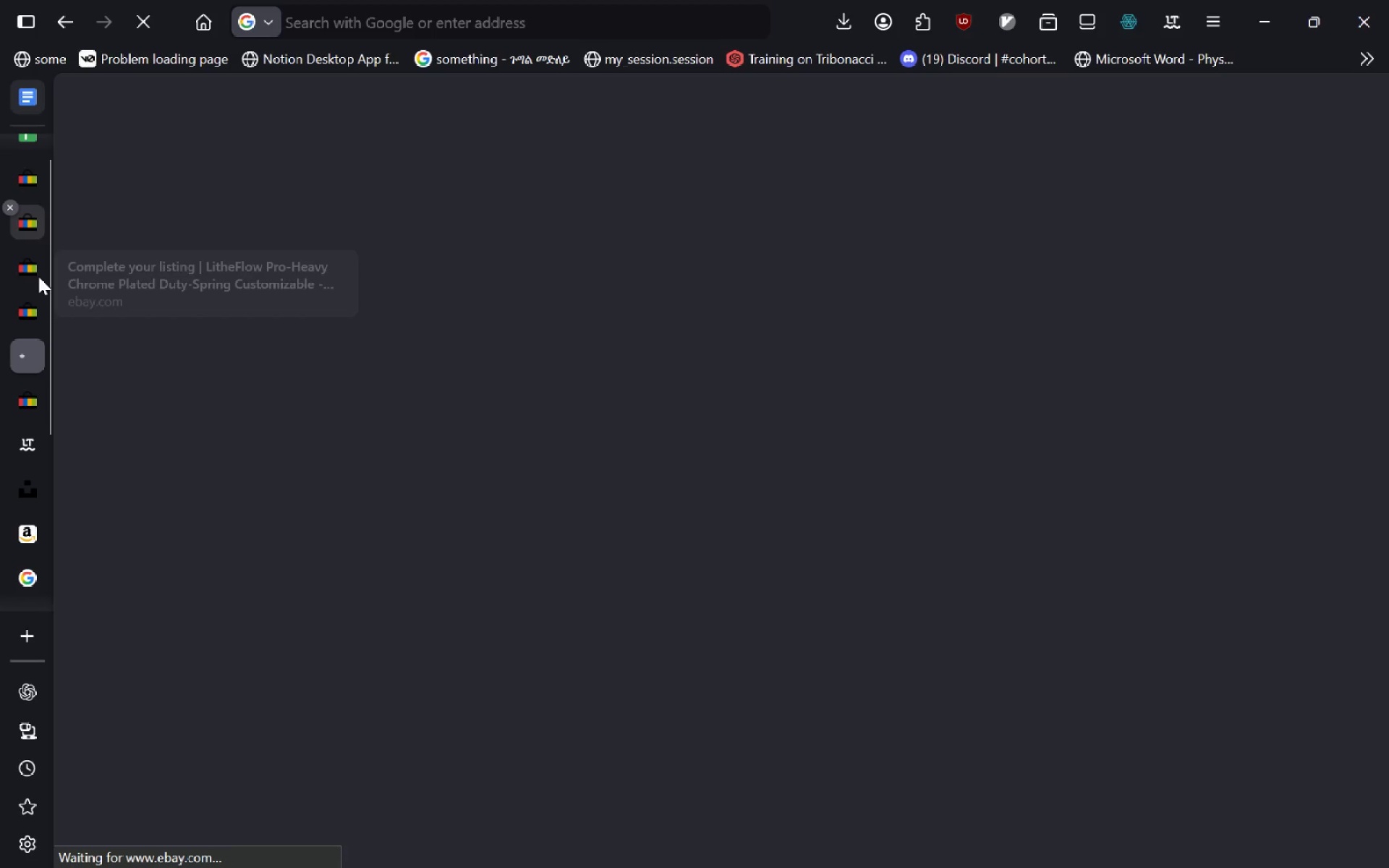 
left_click([30, 337])
 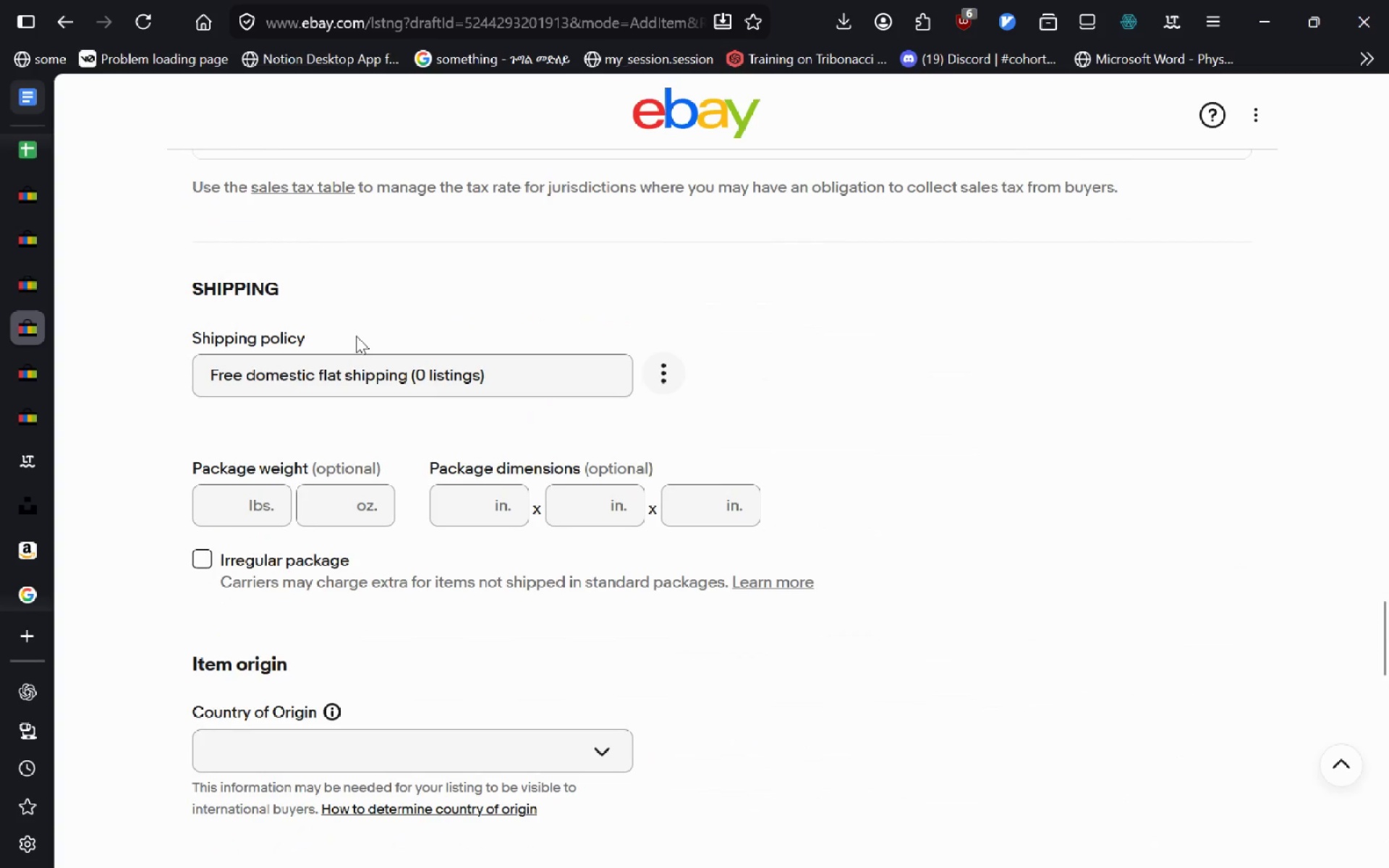 
wait(20.17)
 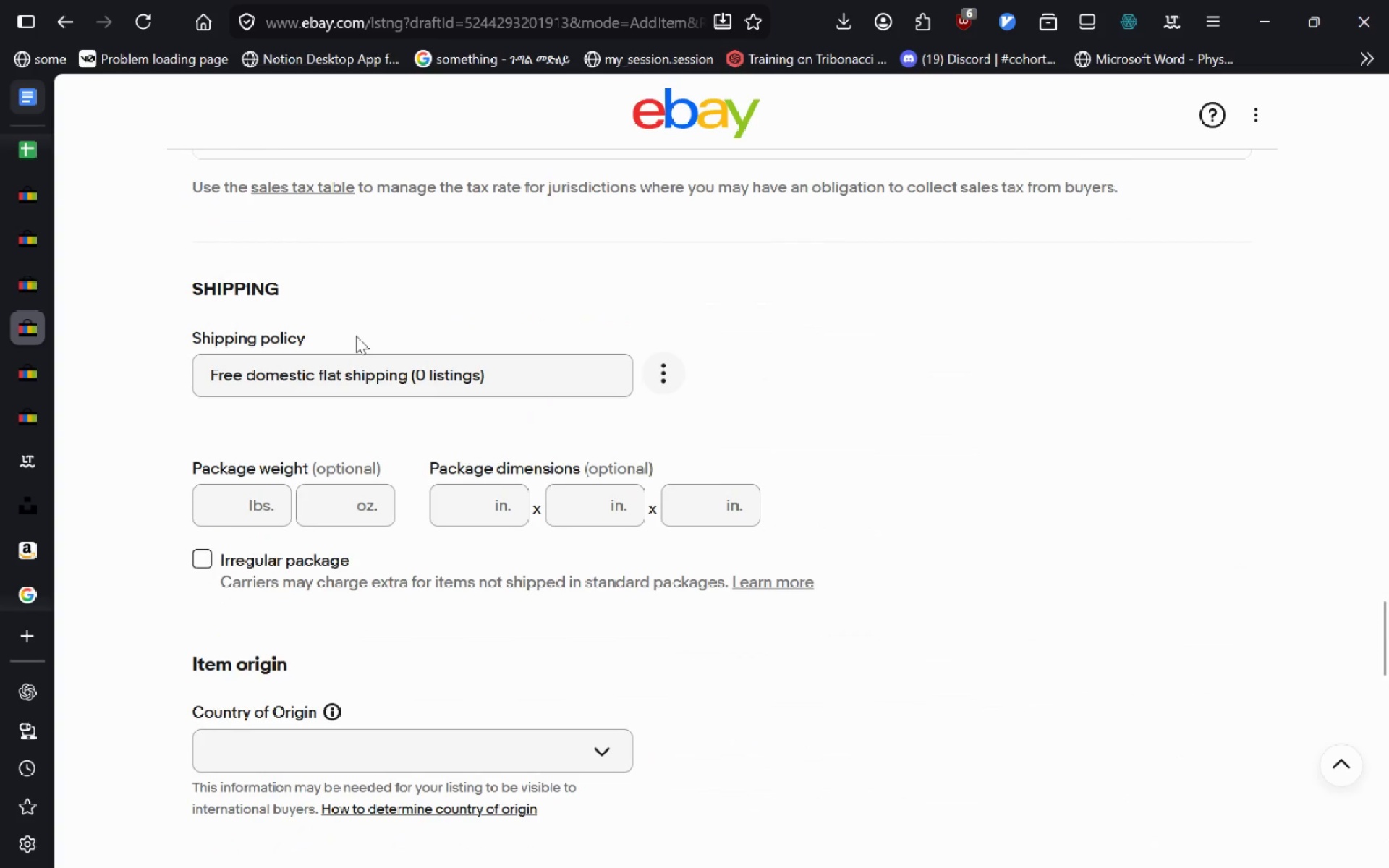 
left_click([36, 290])
 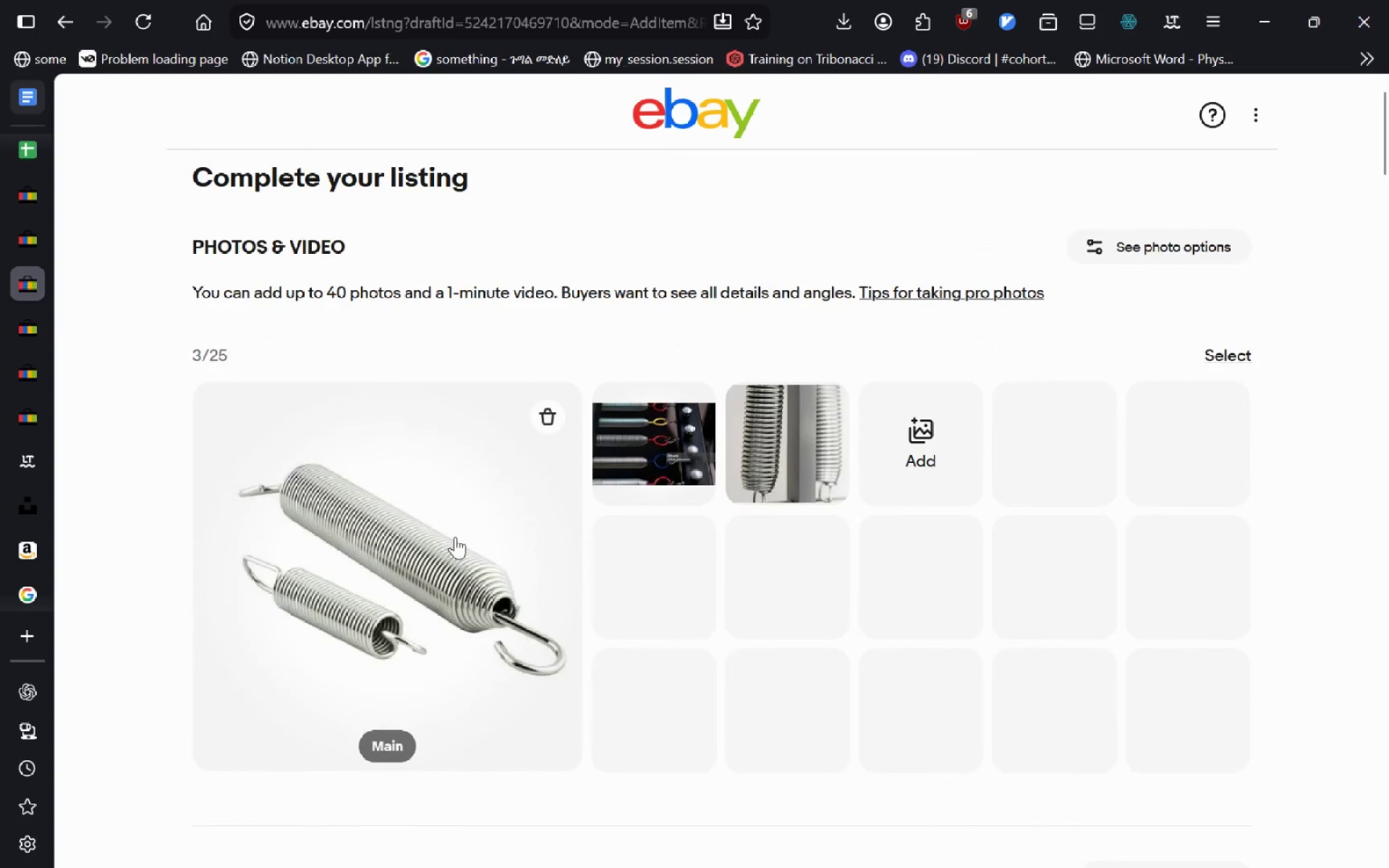 
wait(17.78)
 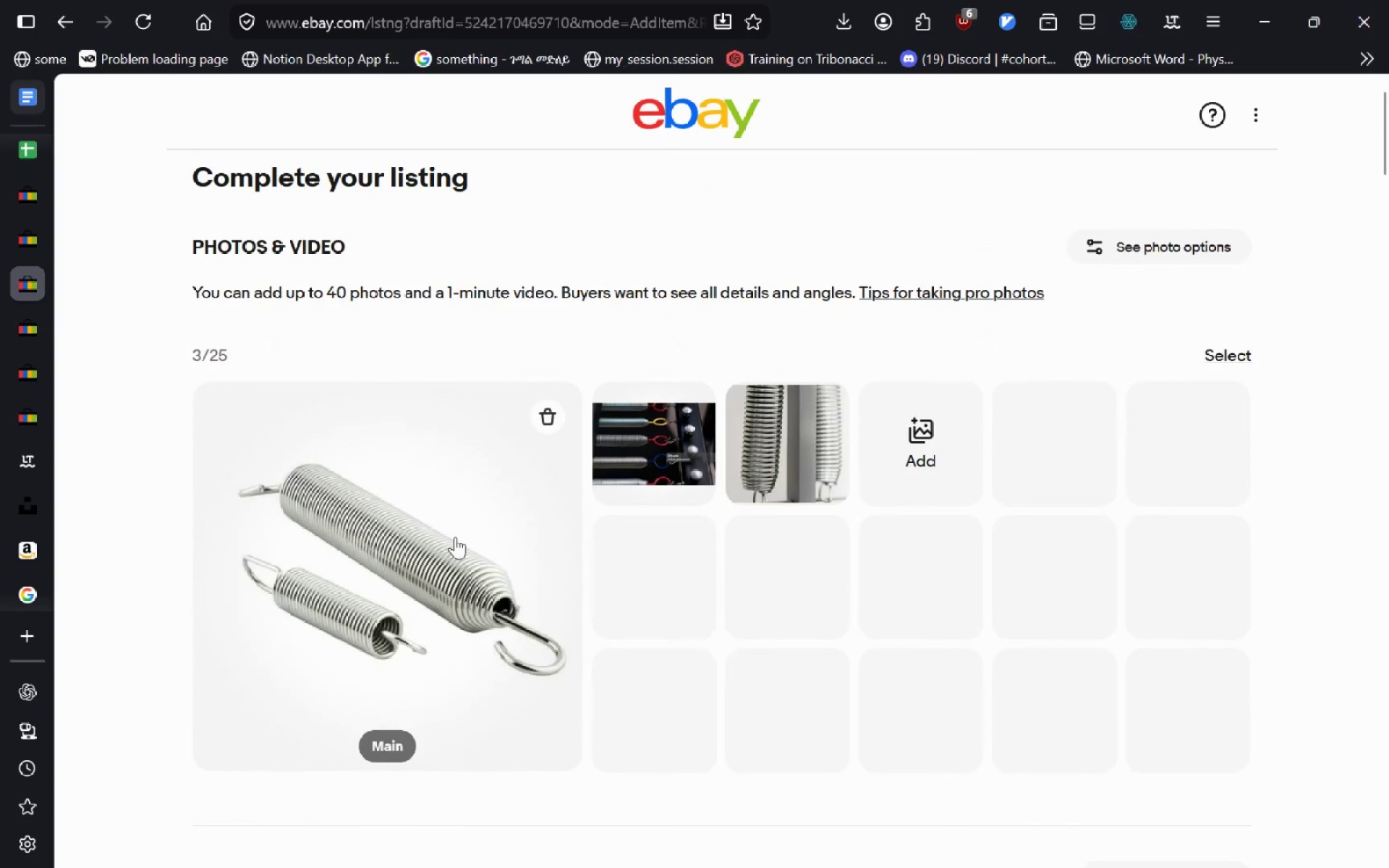 
left_click([24, 232])
 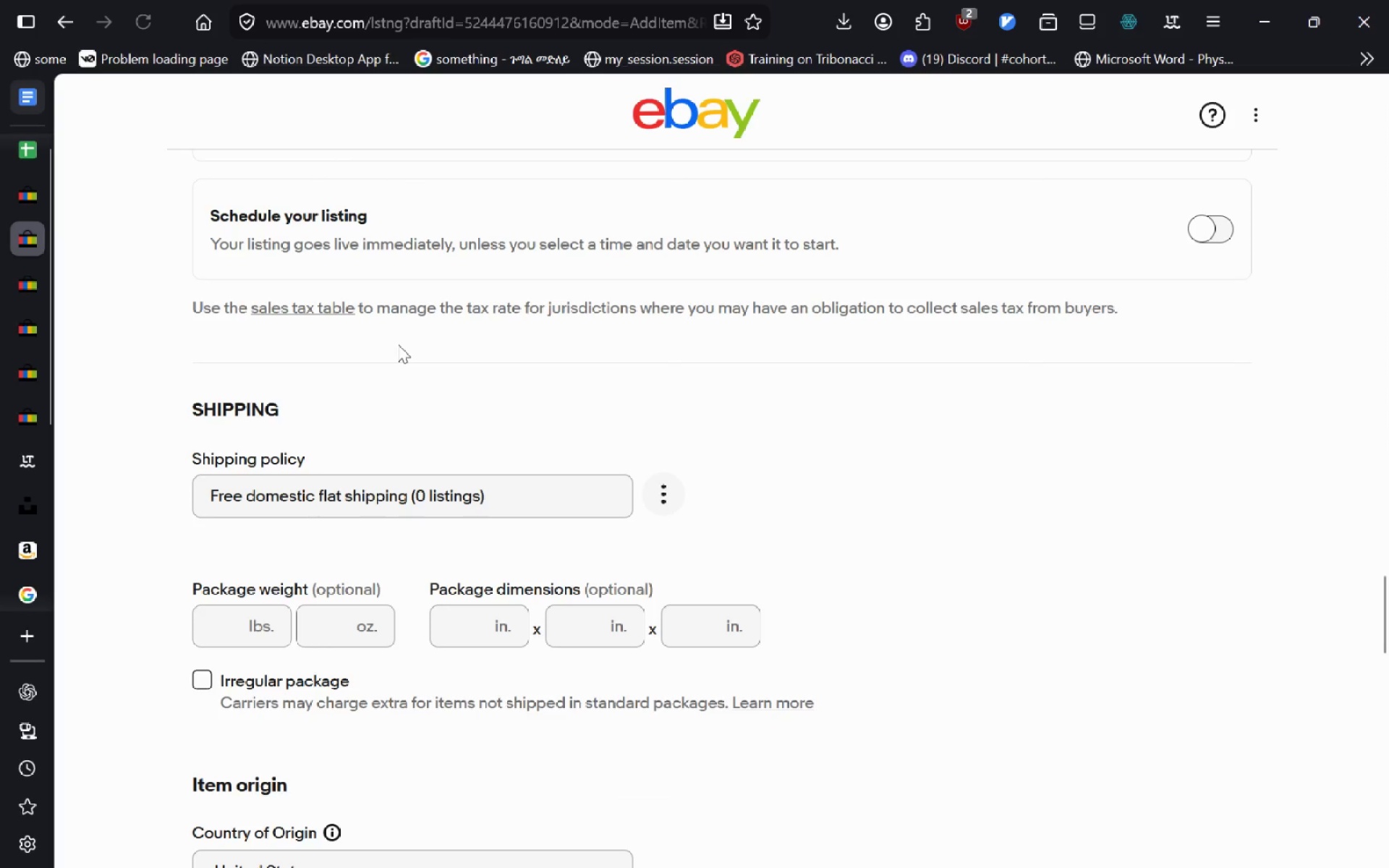 
wait(8.52)
 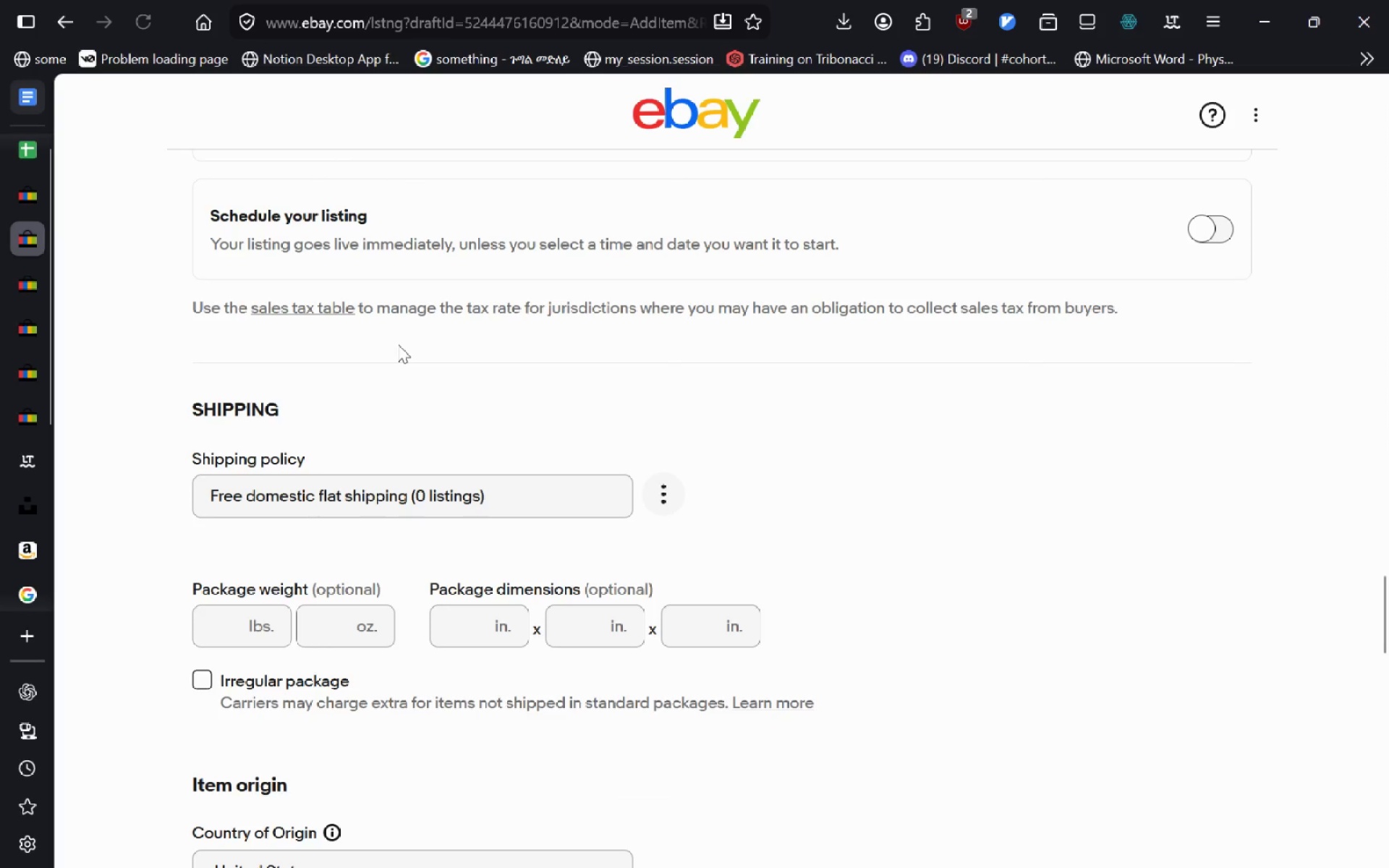 
left_click_drag(start_coordinate=[668, 545], to_coordinate=[573, 542])
 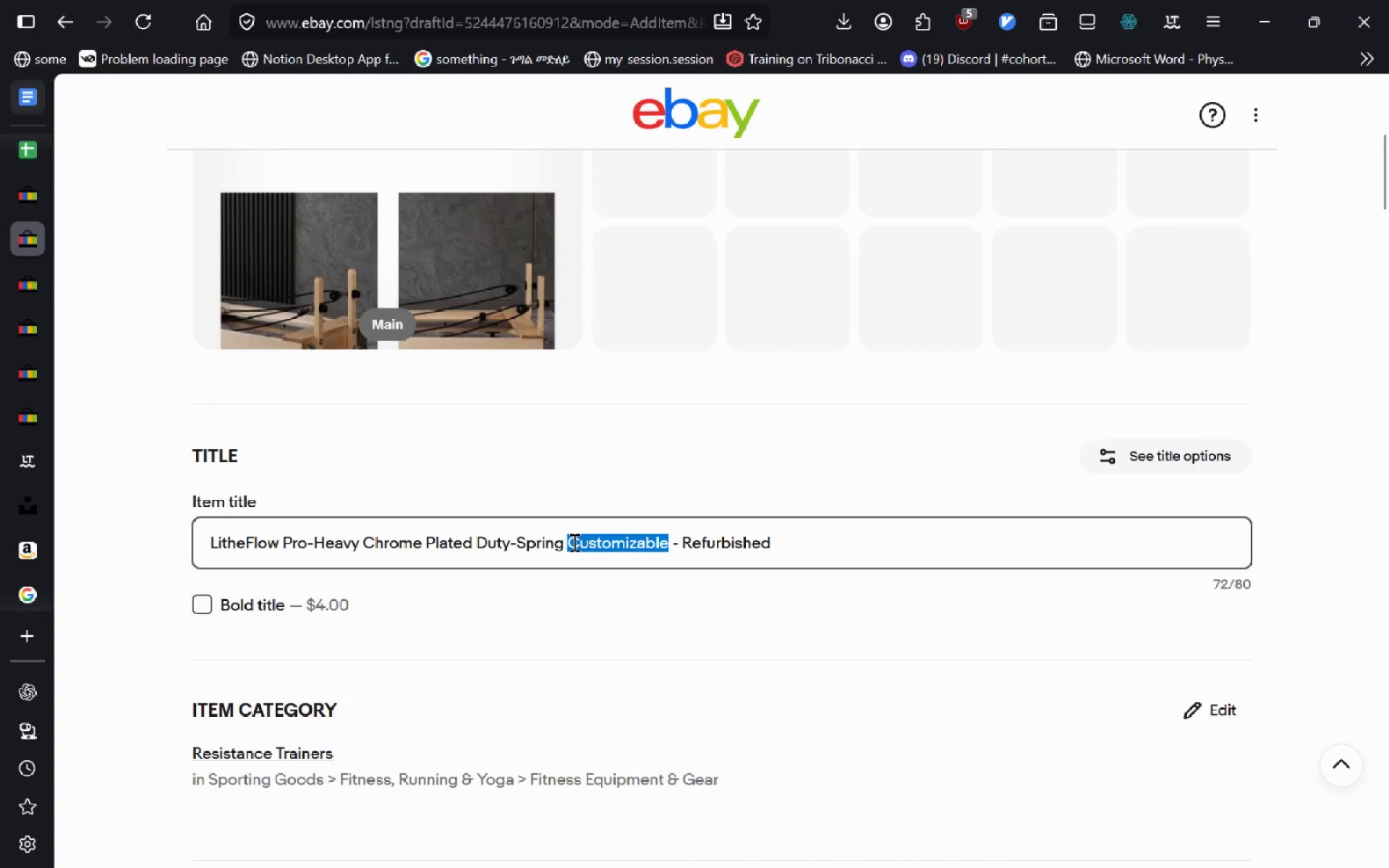 
key(Control+V)
 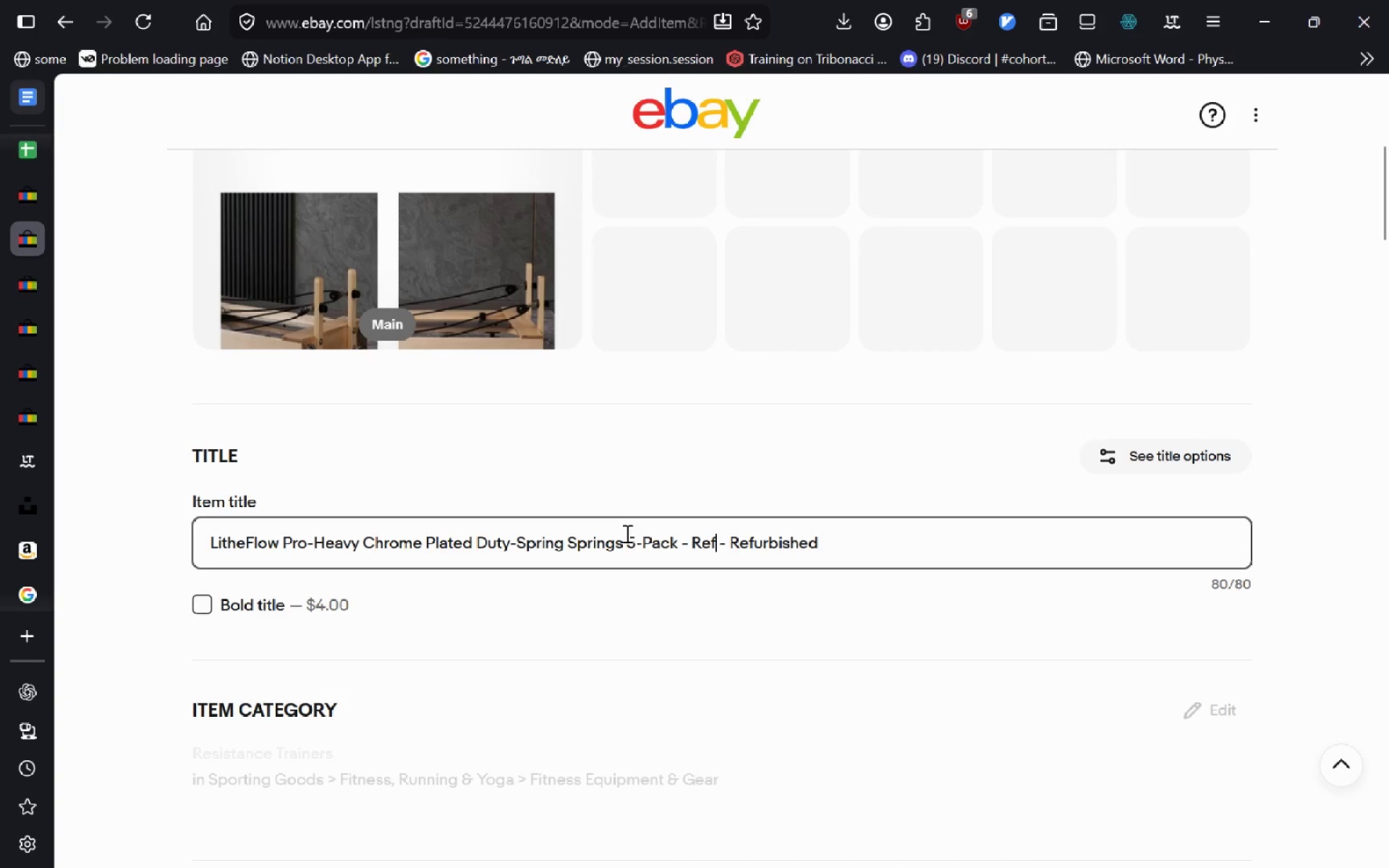 
left_click_drag(start_coordinate=[624, 538], to_coordinate=[567, 539])
 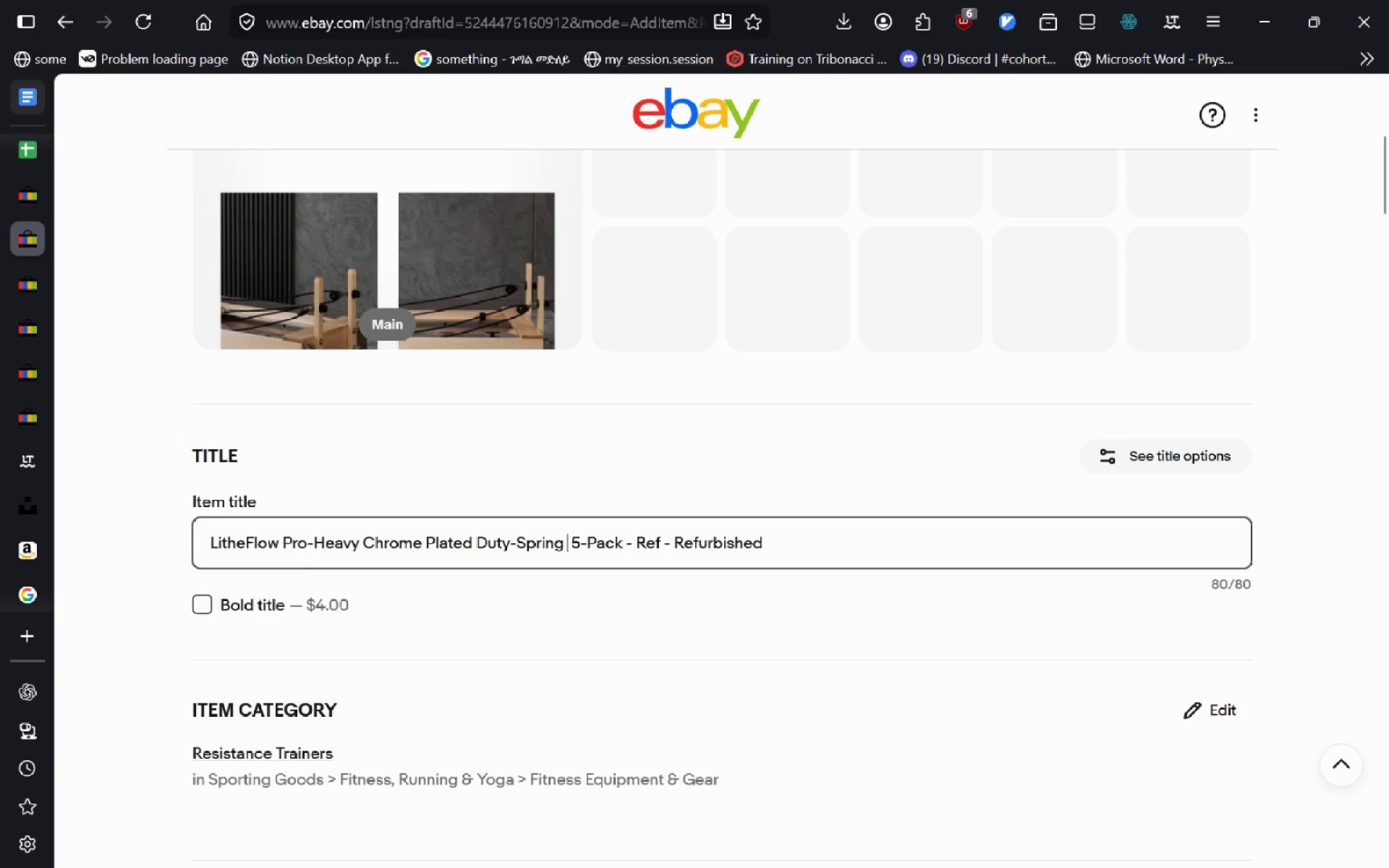 
key(Backspace)
 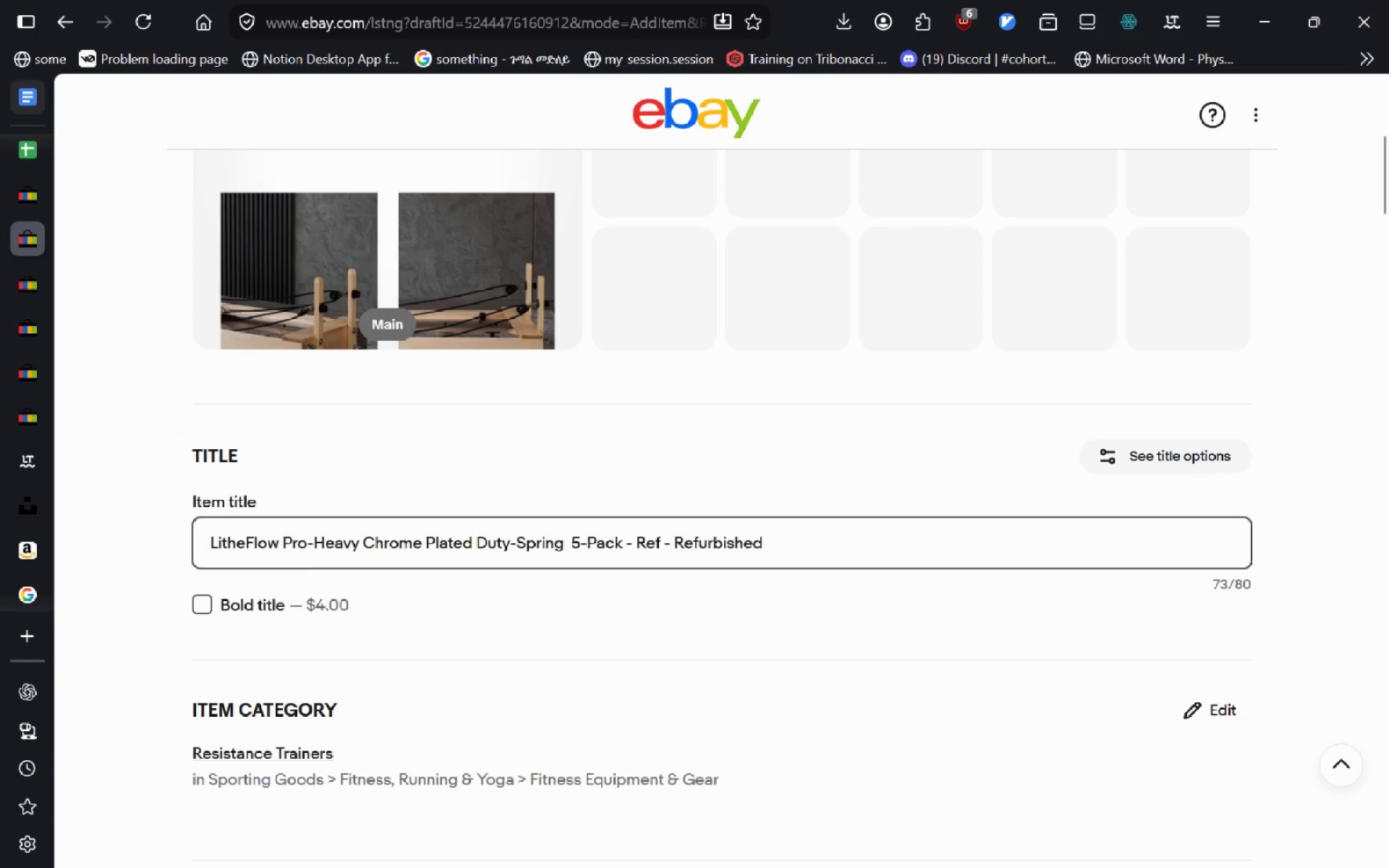 
key(Delete)
 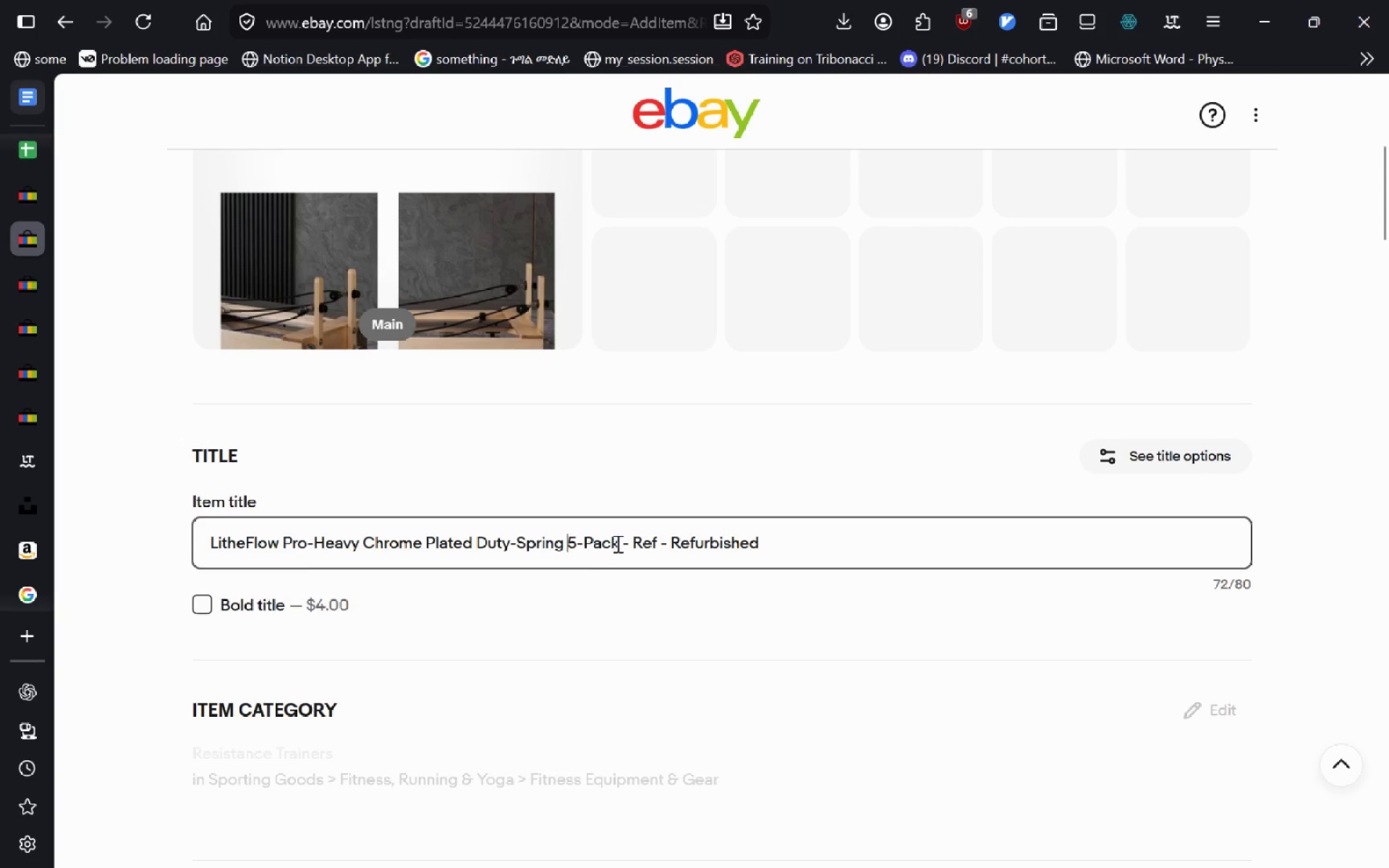 
left_click_drag(start_coordinate=[626, 541], to_coordinate=[662, 541])
 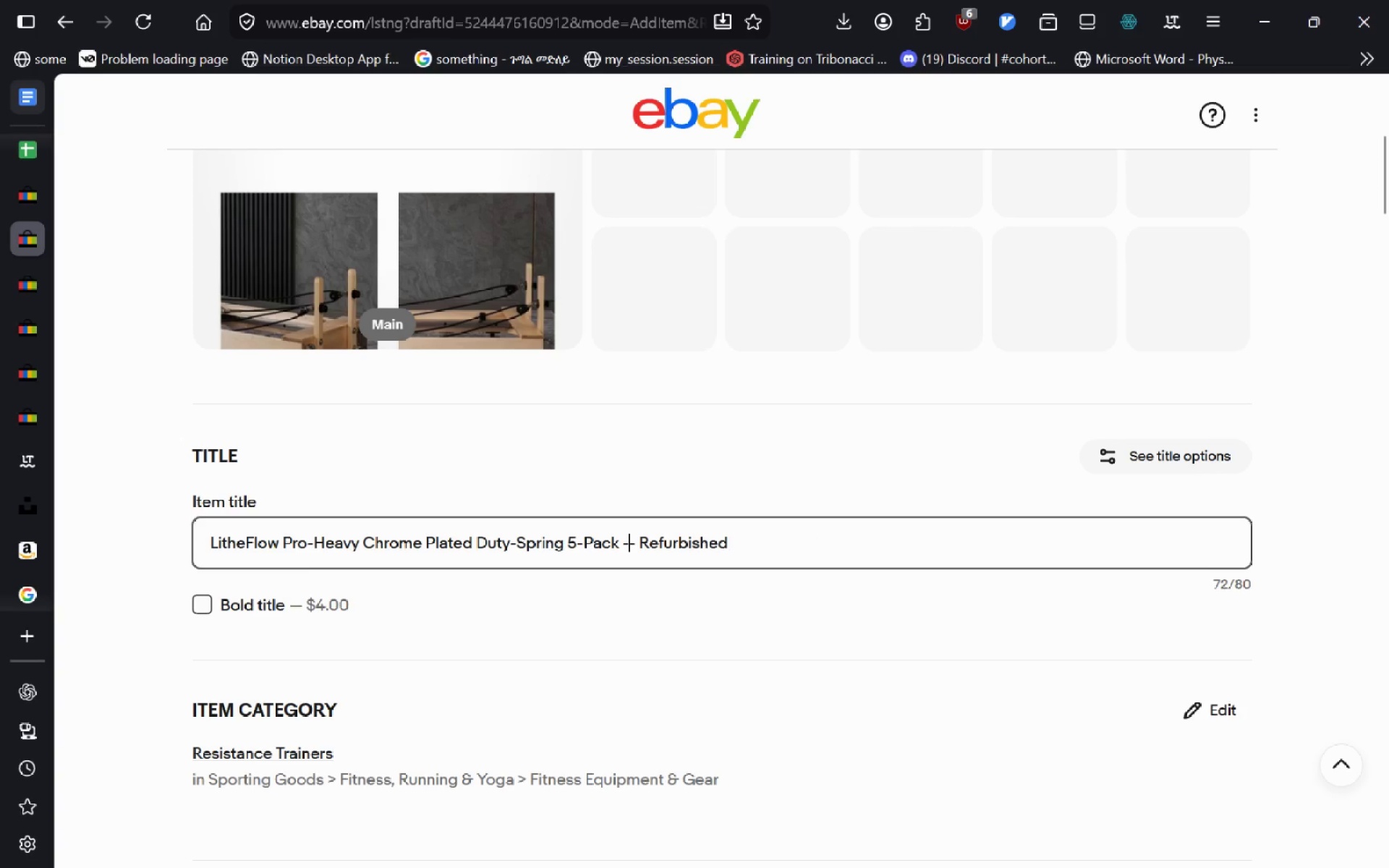 
key(Backspace)
type([Delete]Customizablwe )
 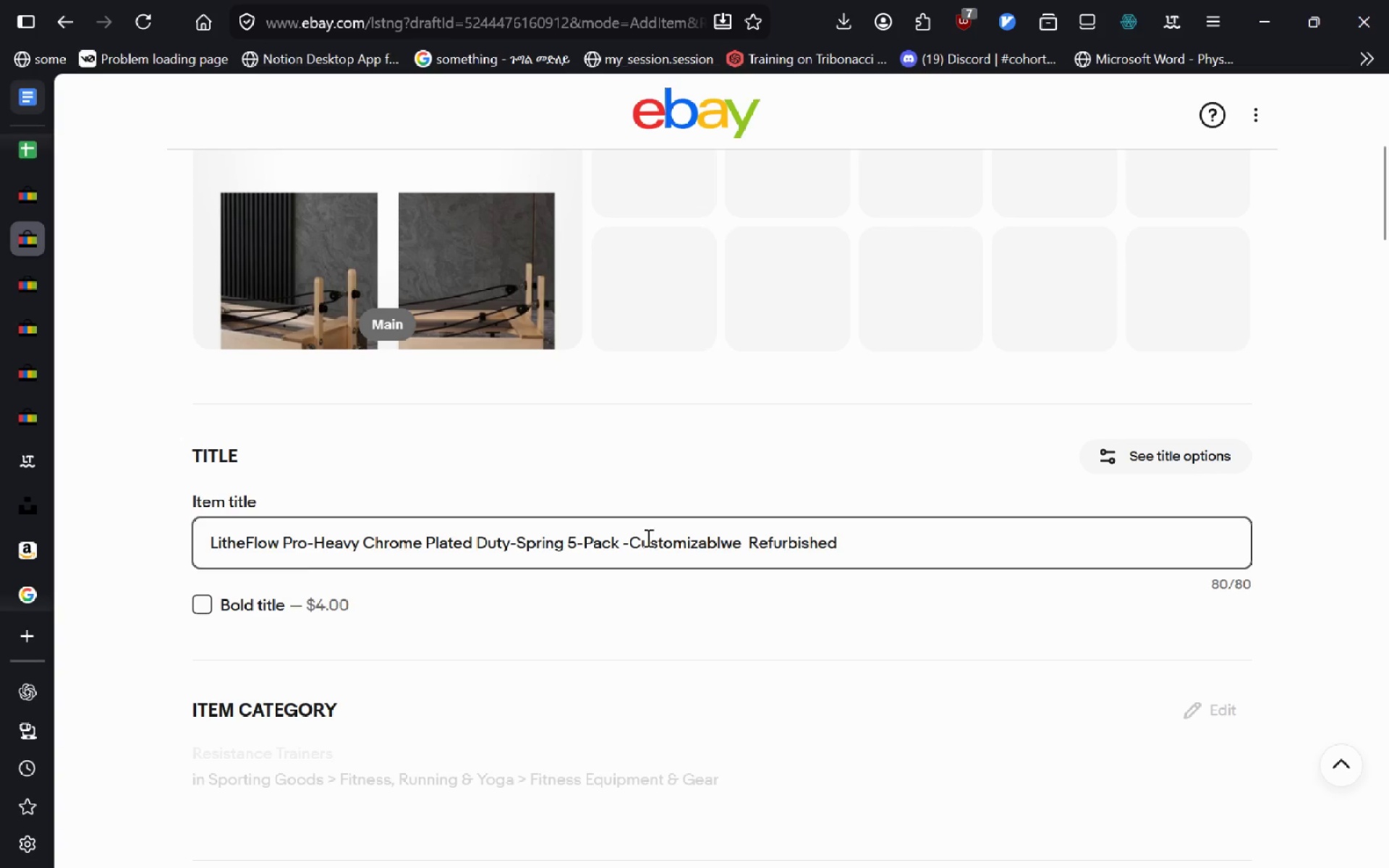 
left_click([629, 540])
 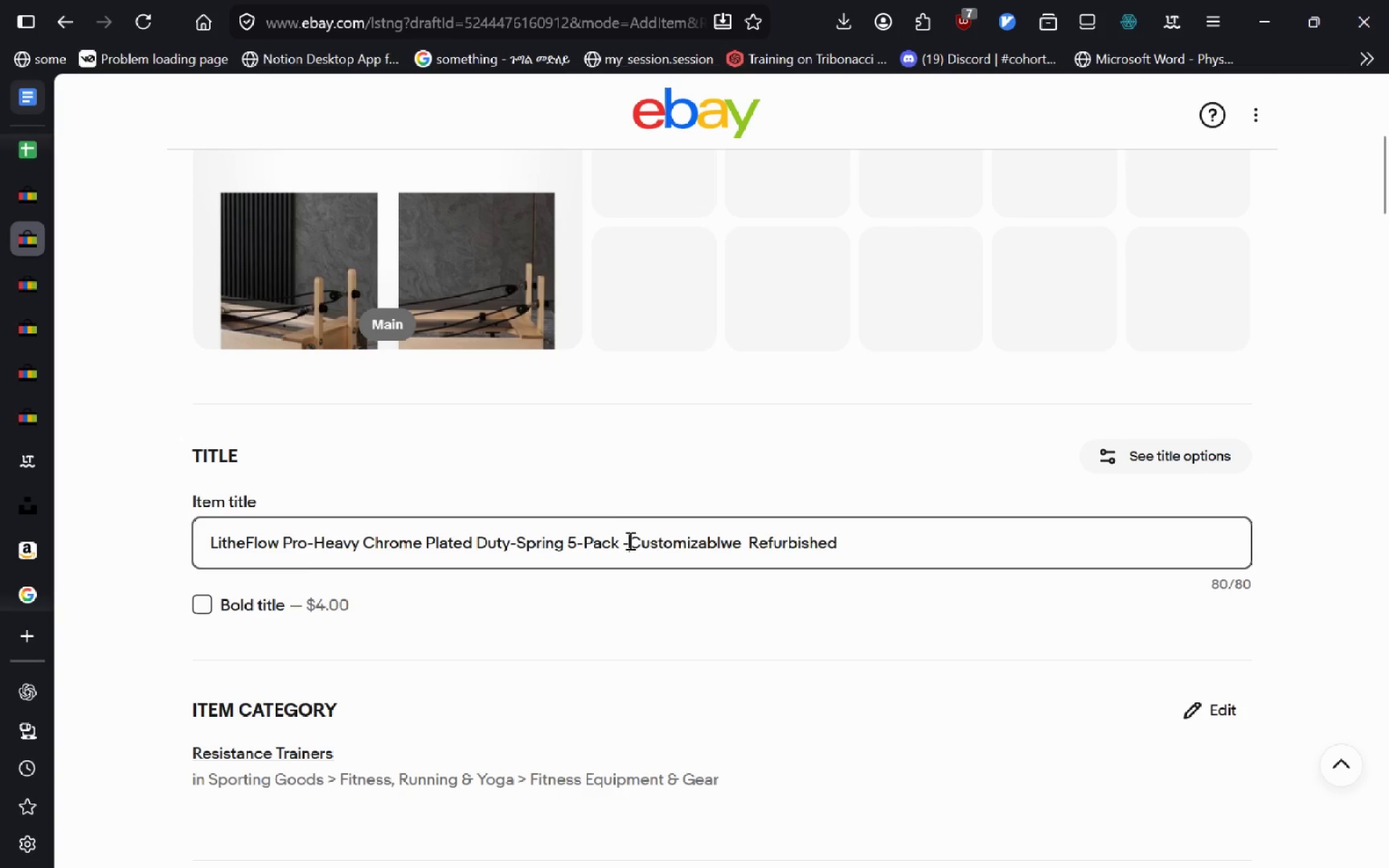 
key(Backspace)
 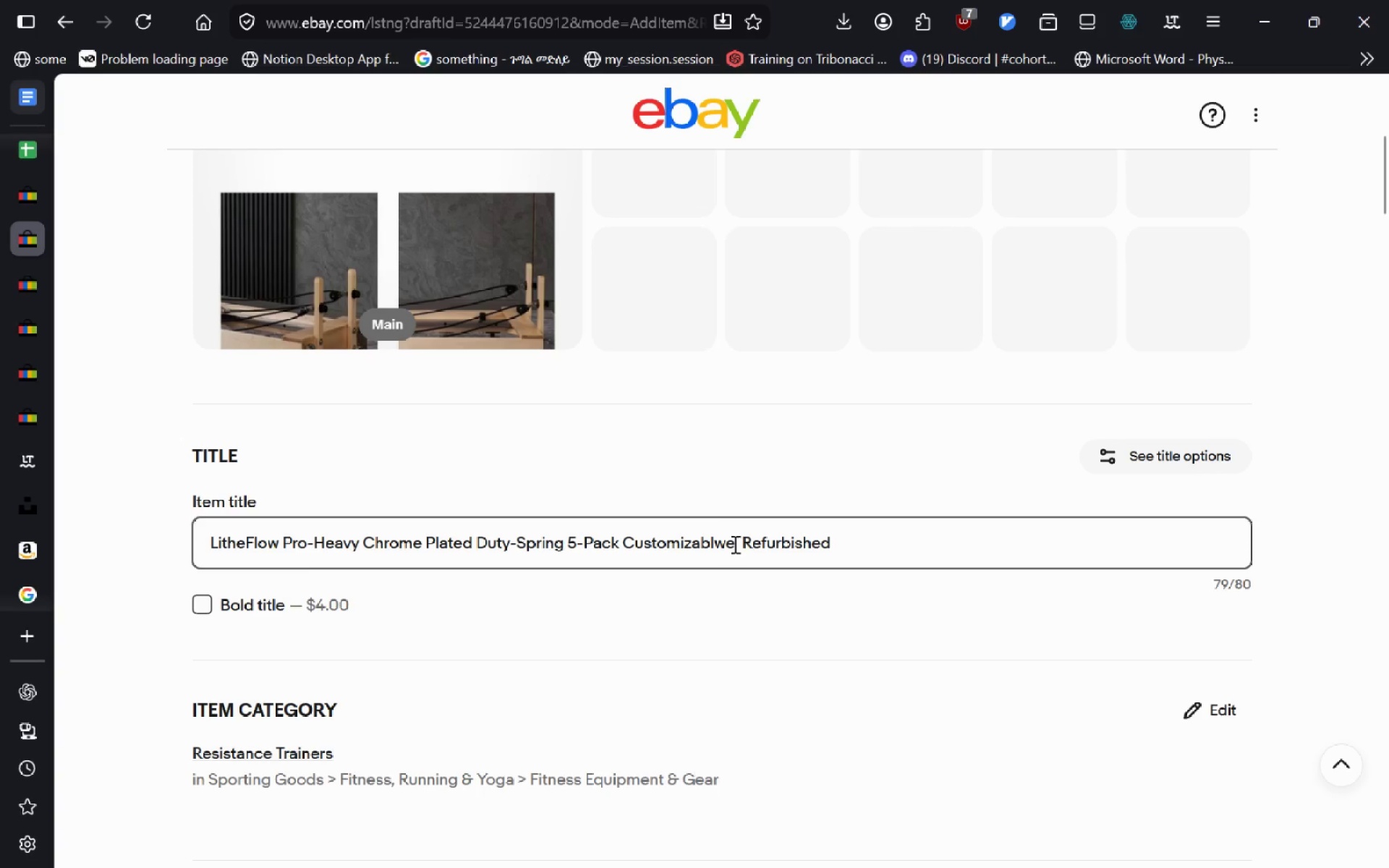 
left_click([734, 545])
 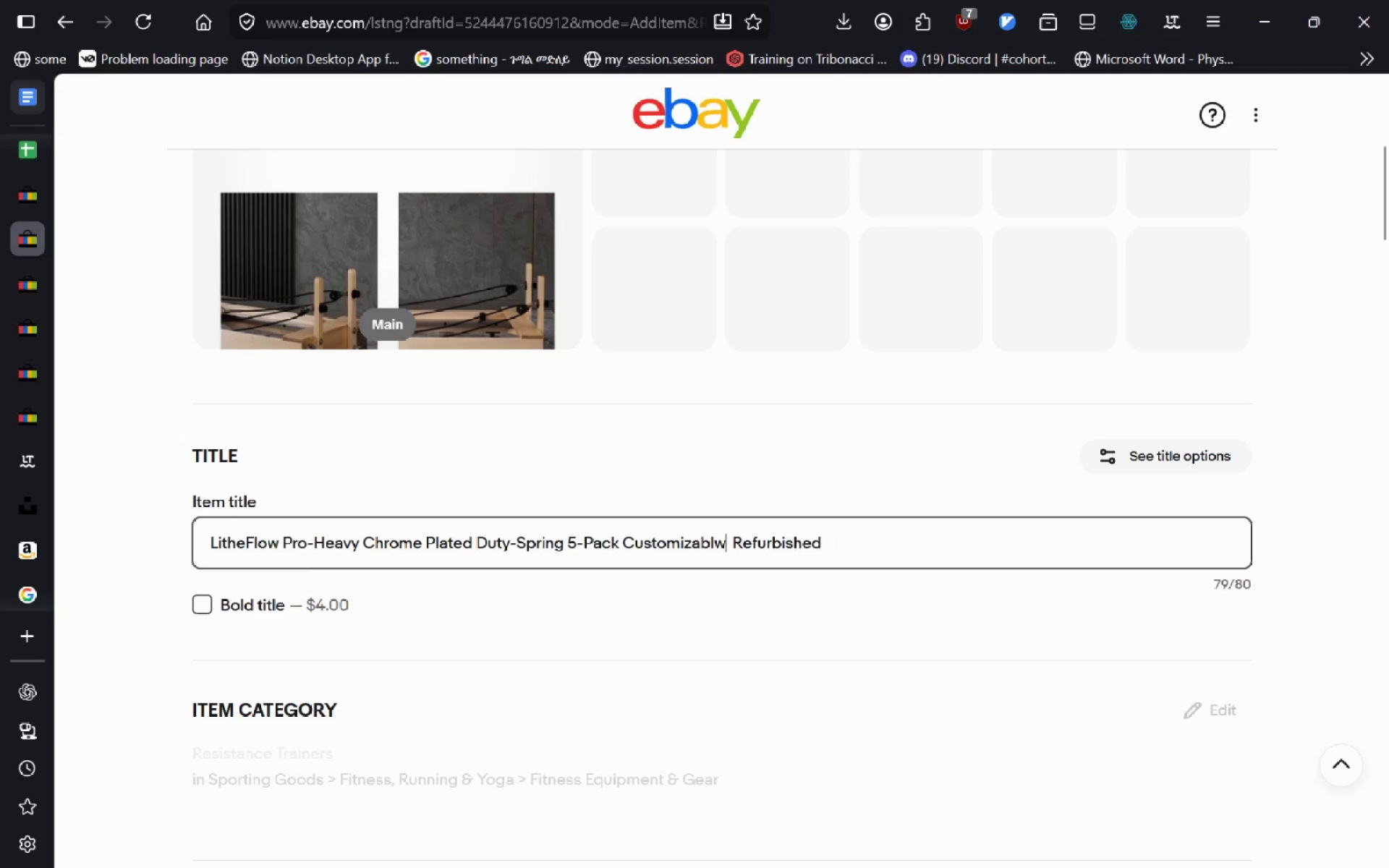 
key(Backspace)
 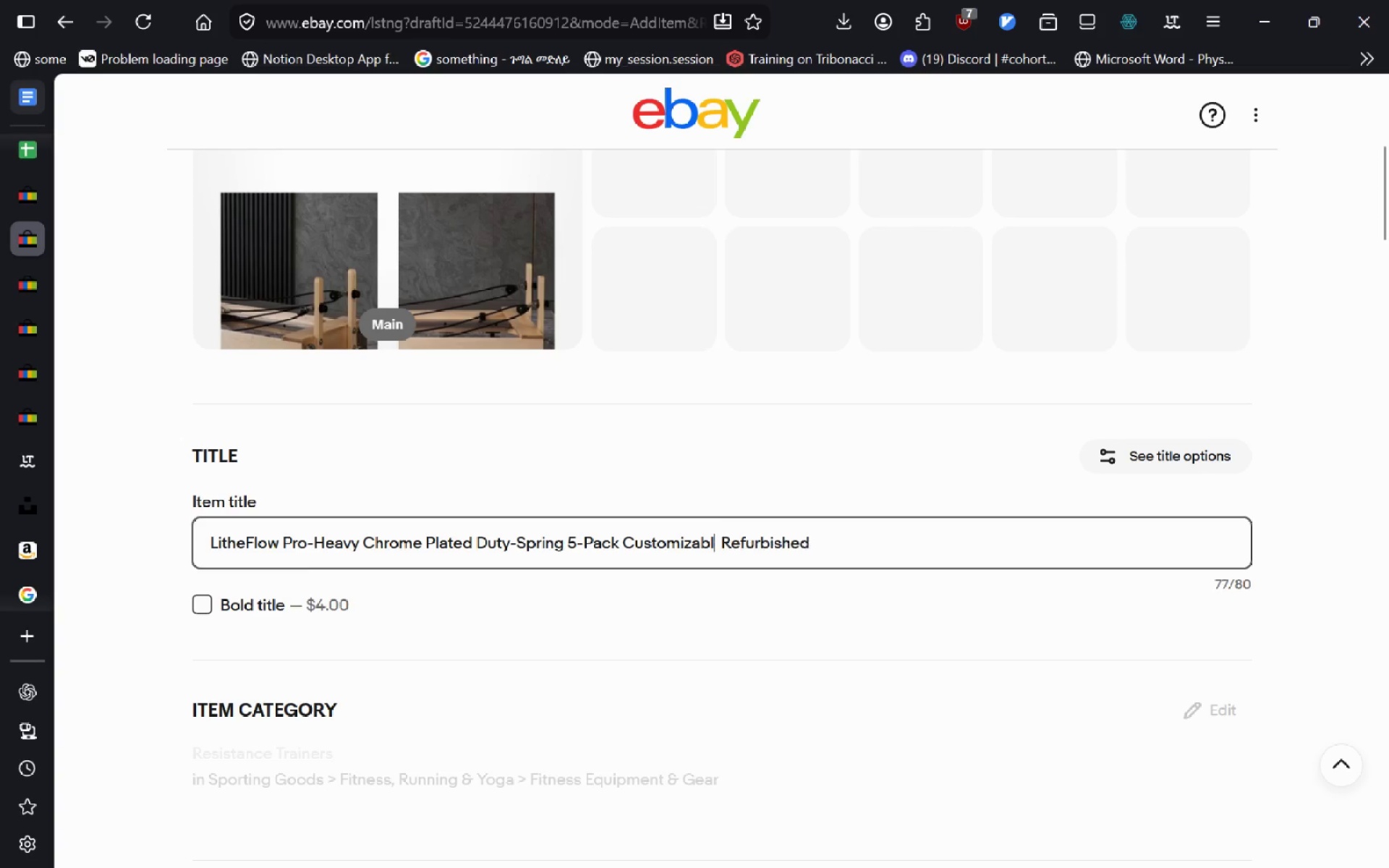 
key(Backspace)
 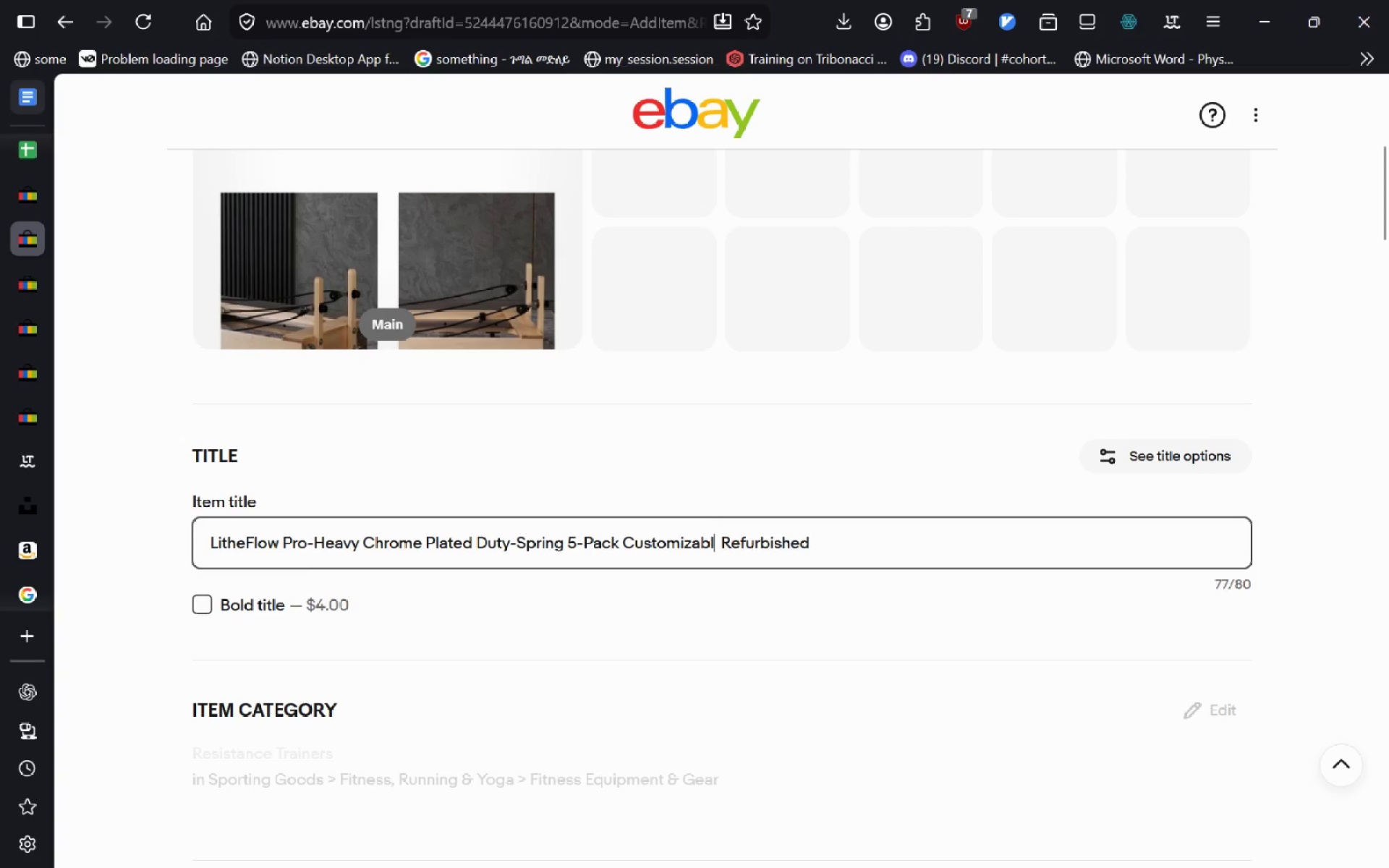 
key(E)
 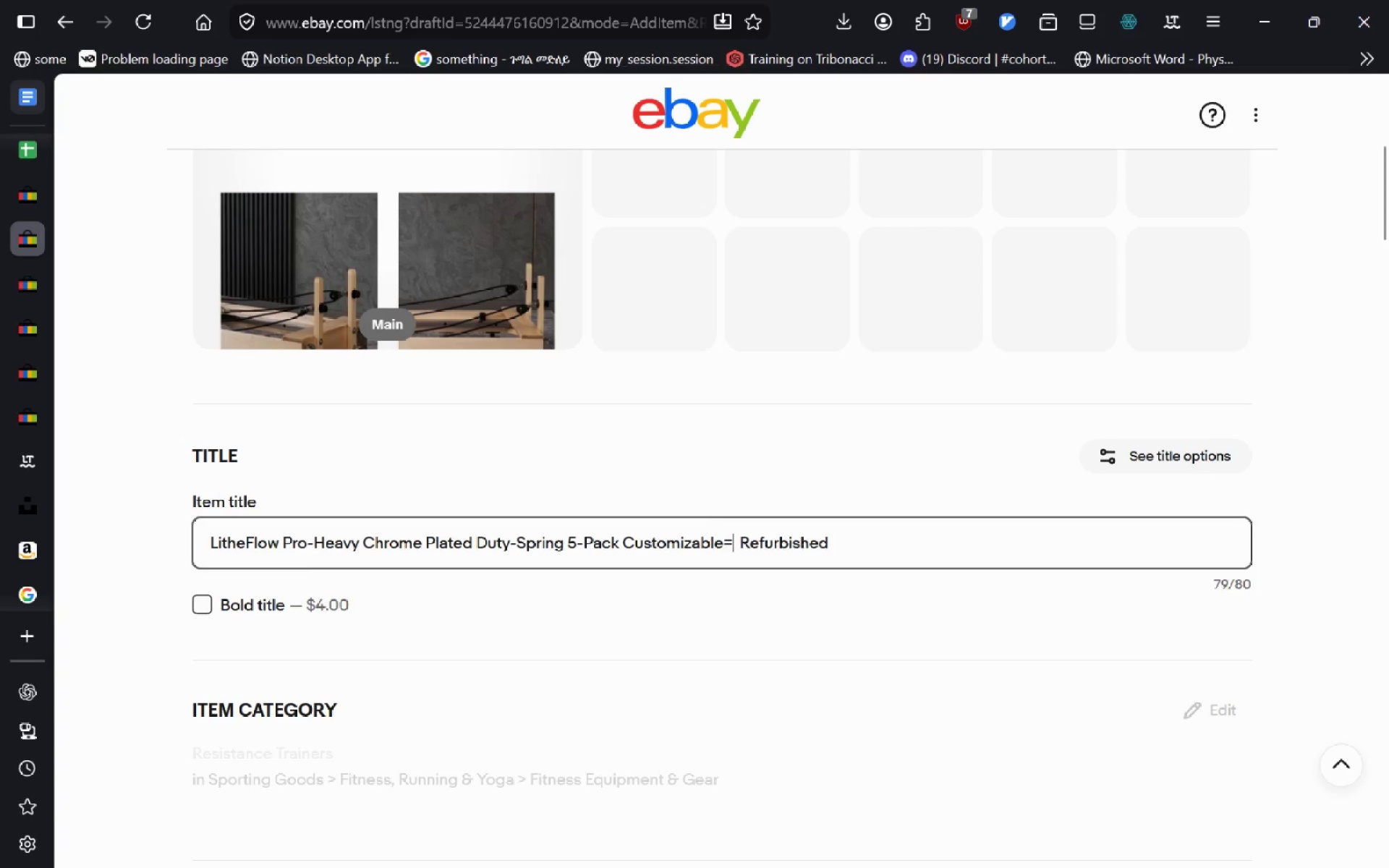 
key(Equal)
 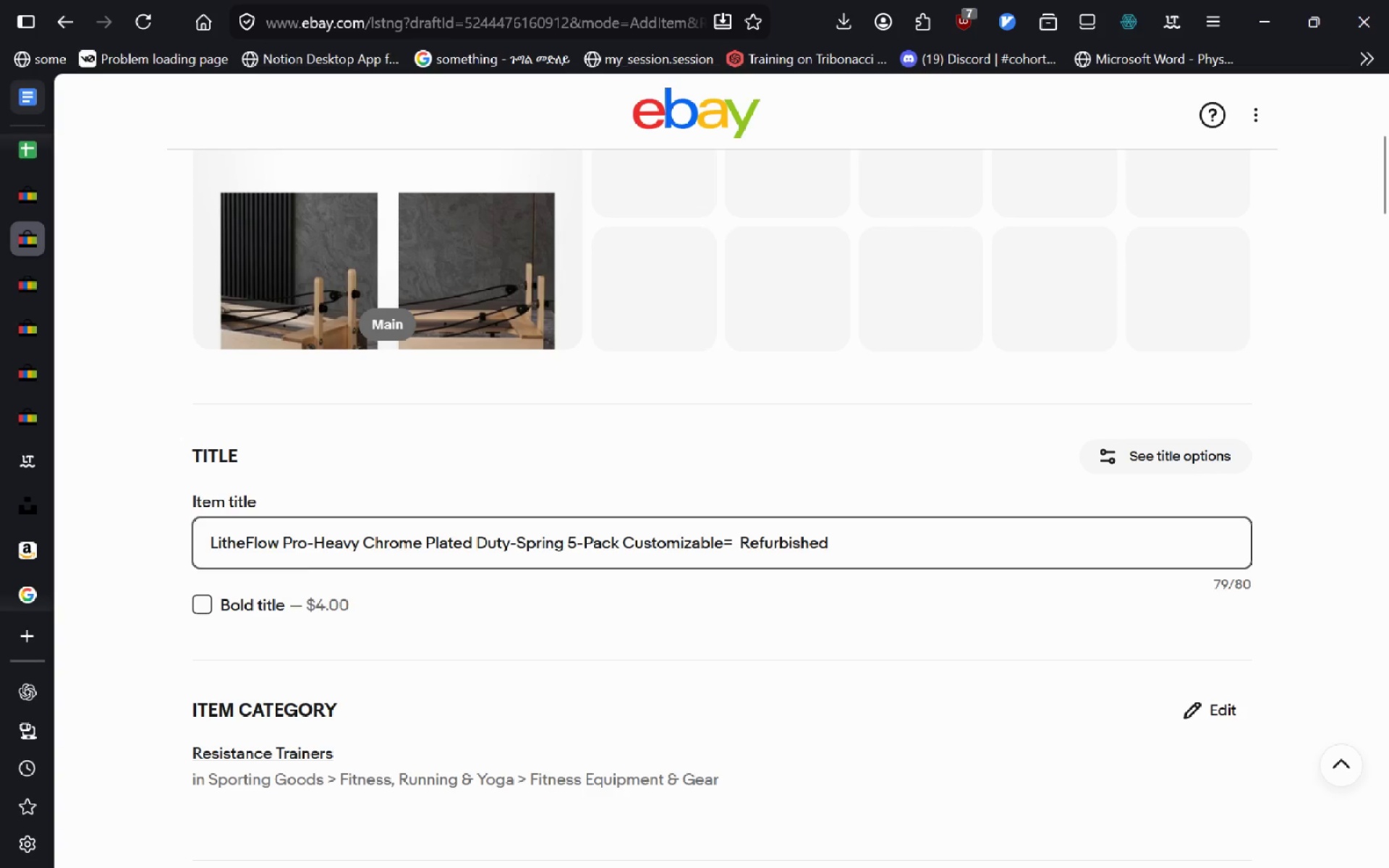 
key(Backspace)
 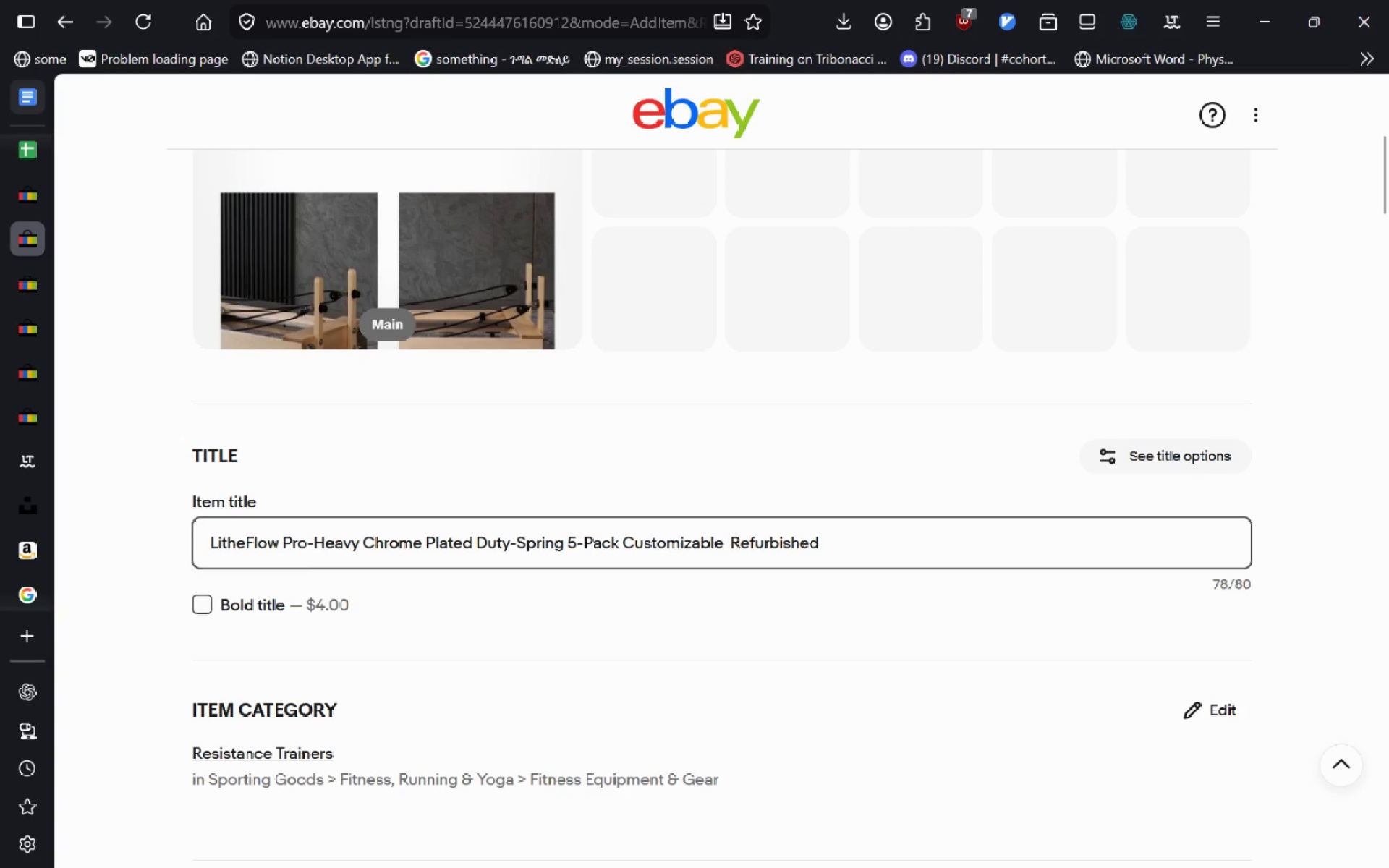 
key(Minus)
 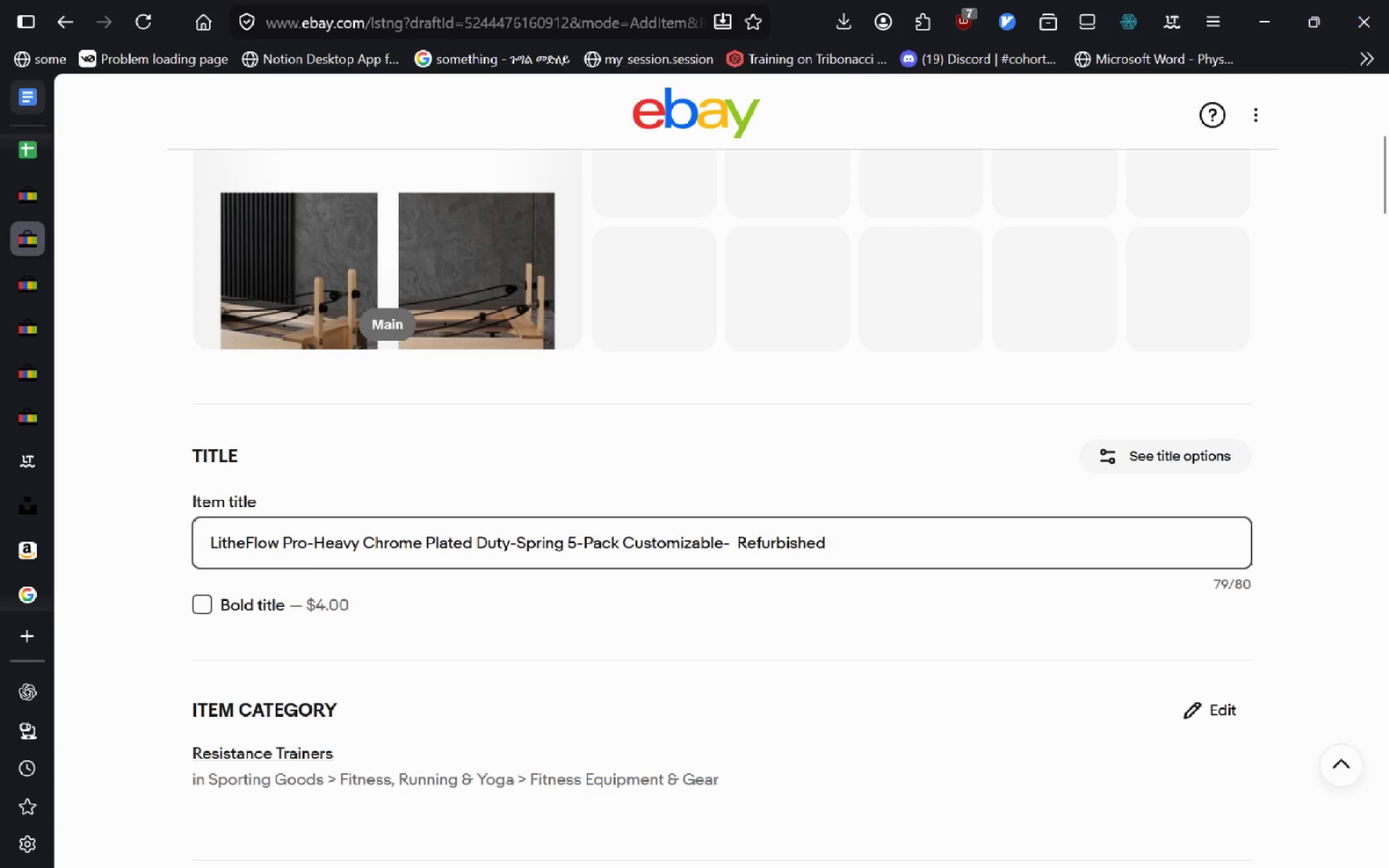 
key(Delete)
 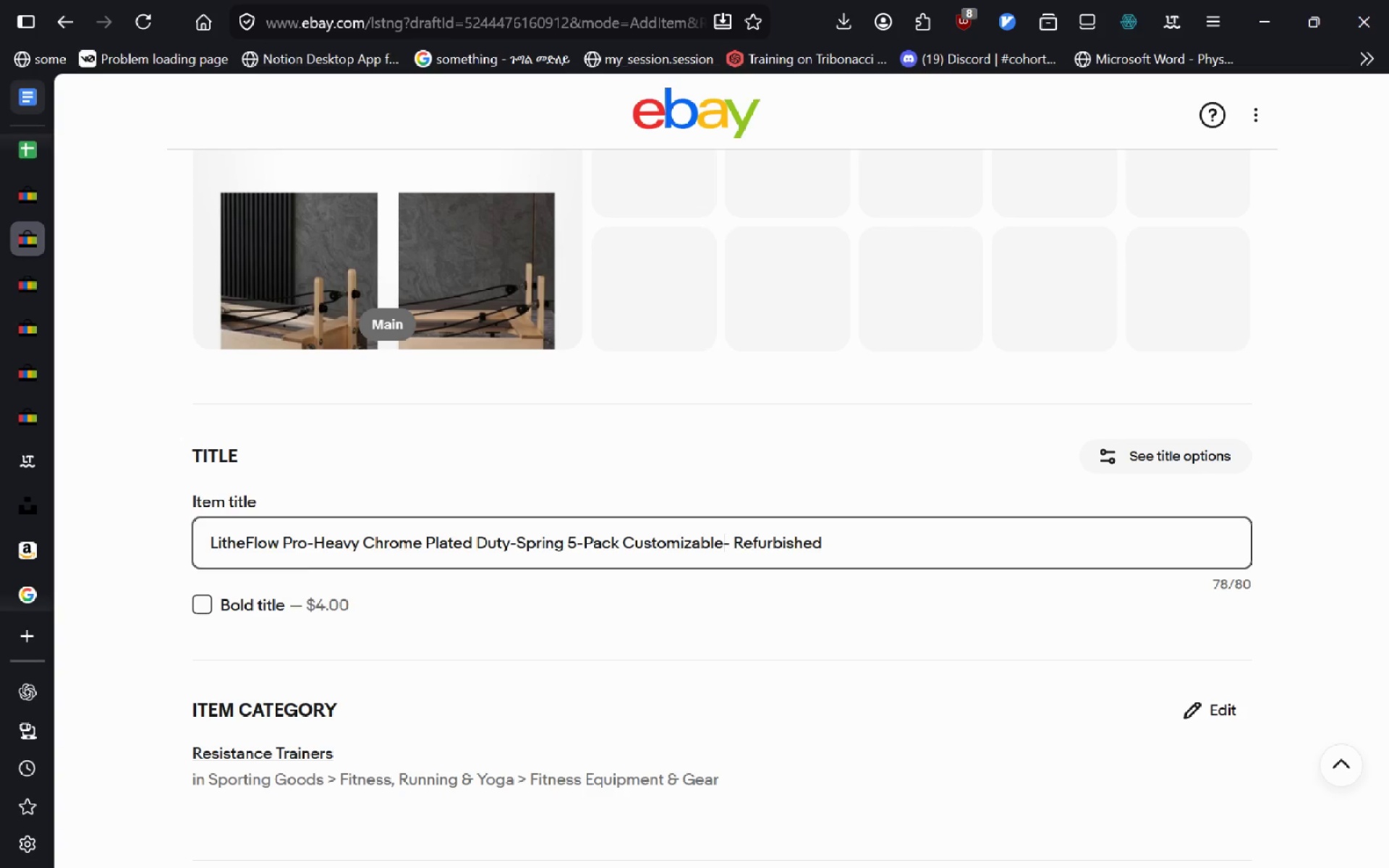 
key(ArrowLeft)
 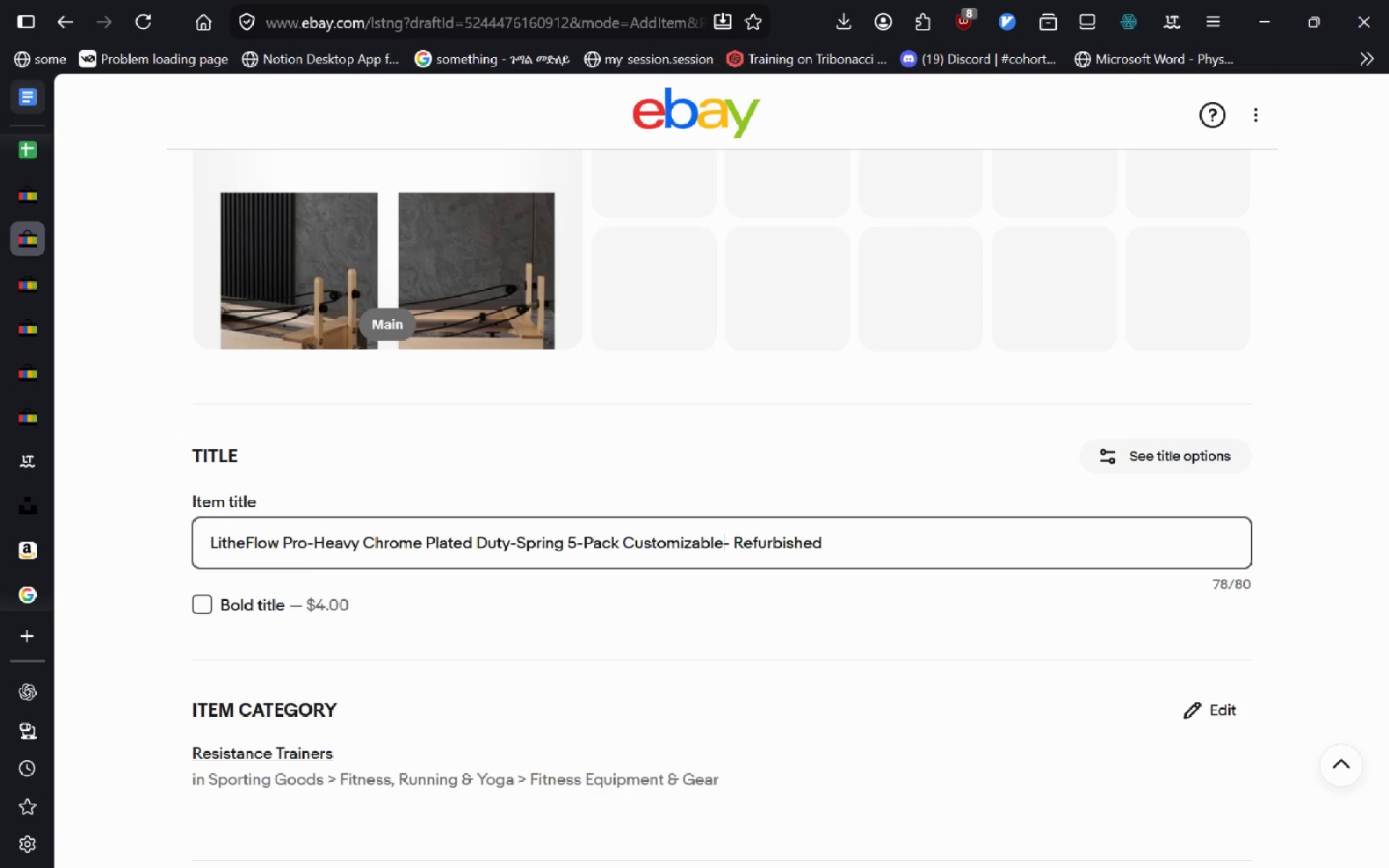 
key(Space)
 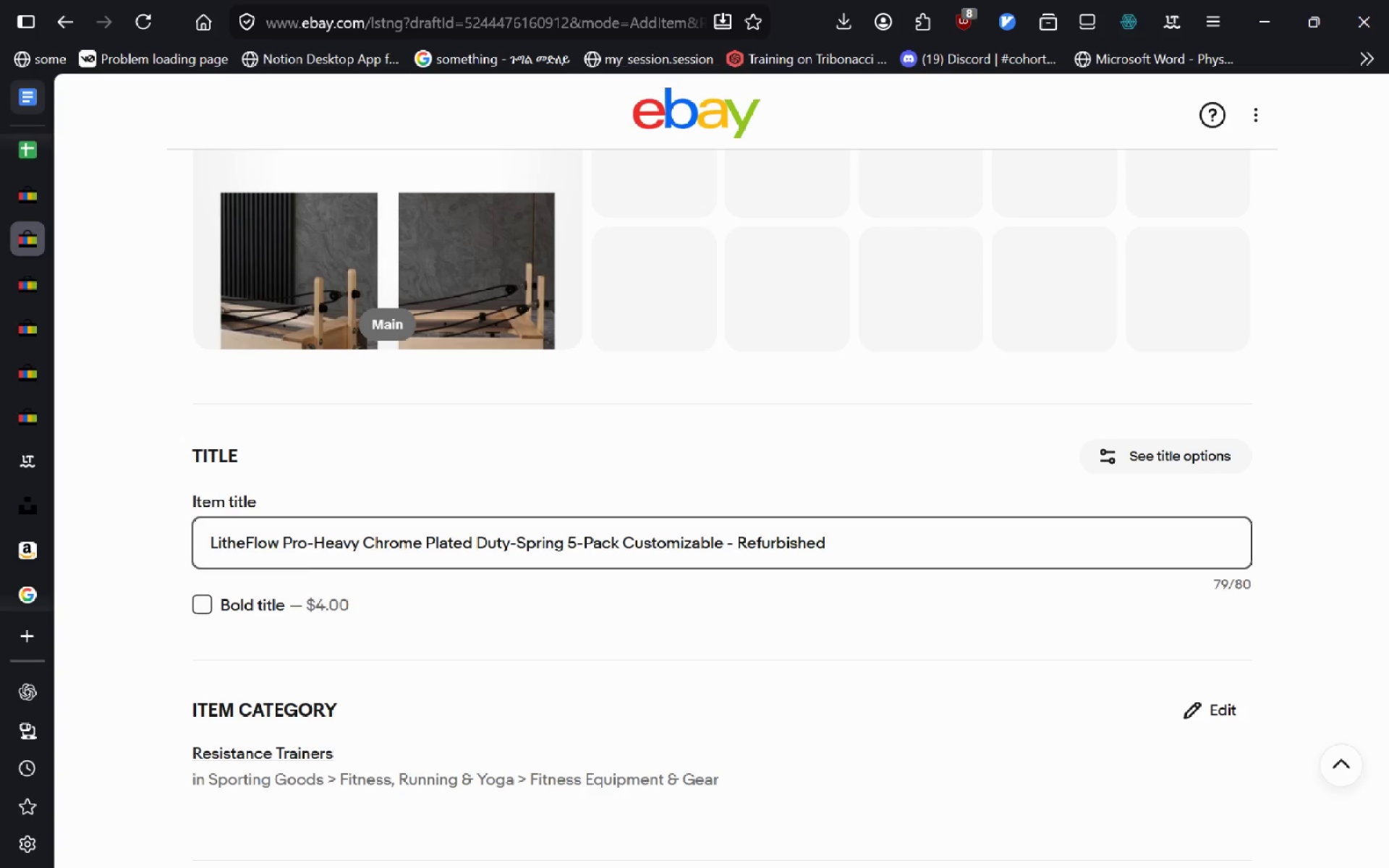 
hold_key(key=ControlLeft, duration=0.66)
 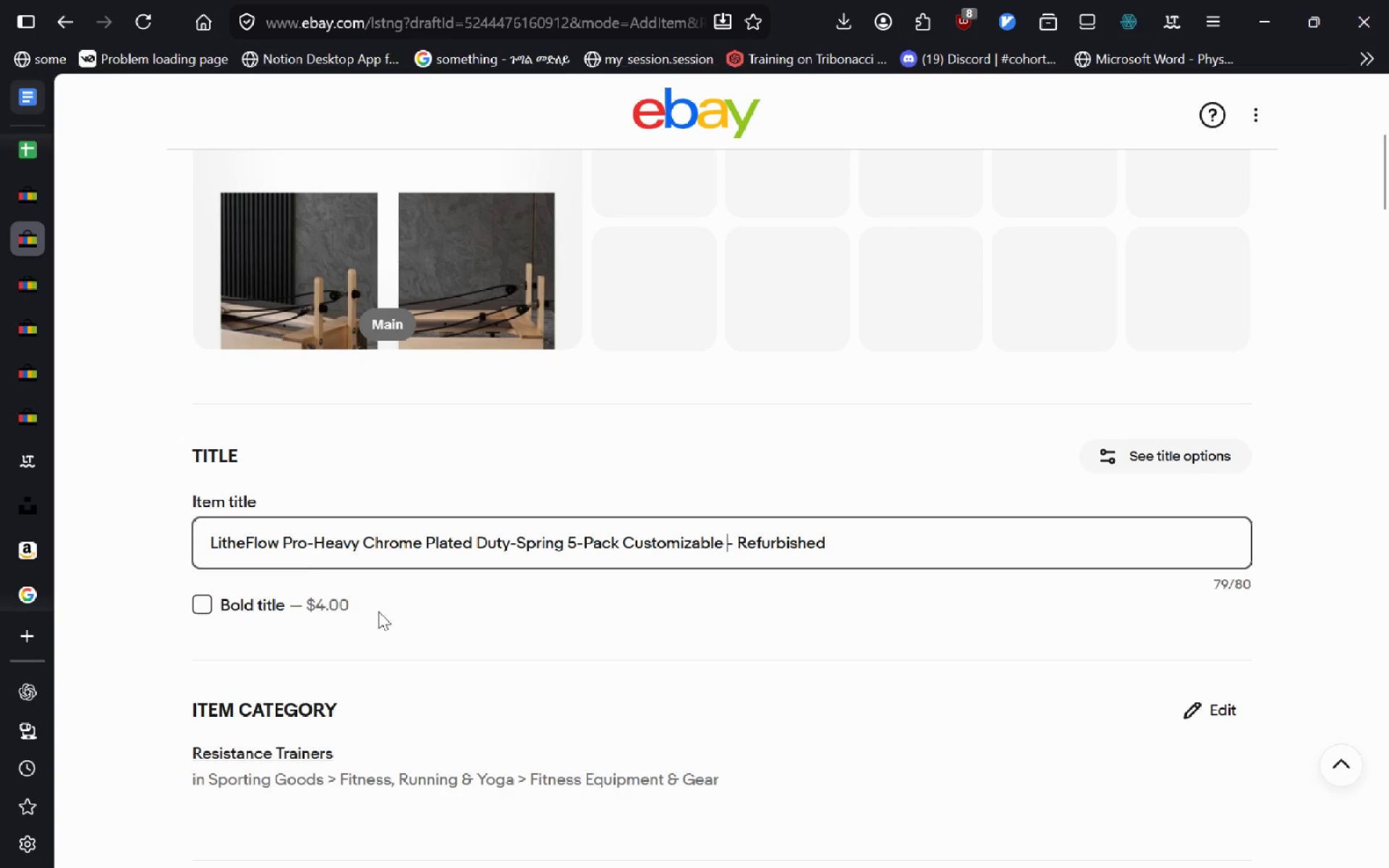 
wait(5.31)
 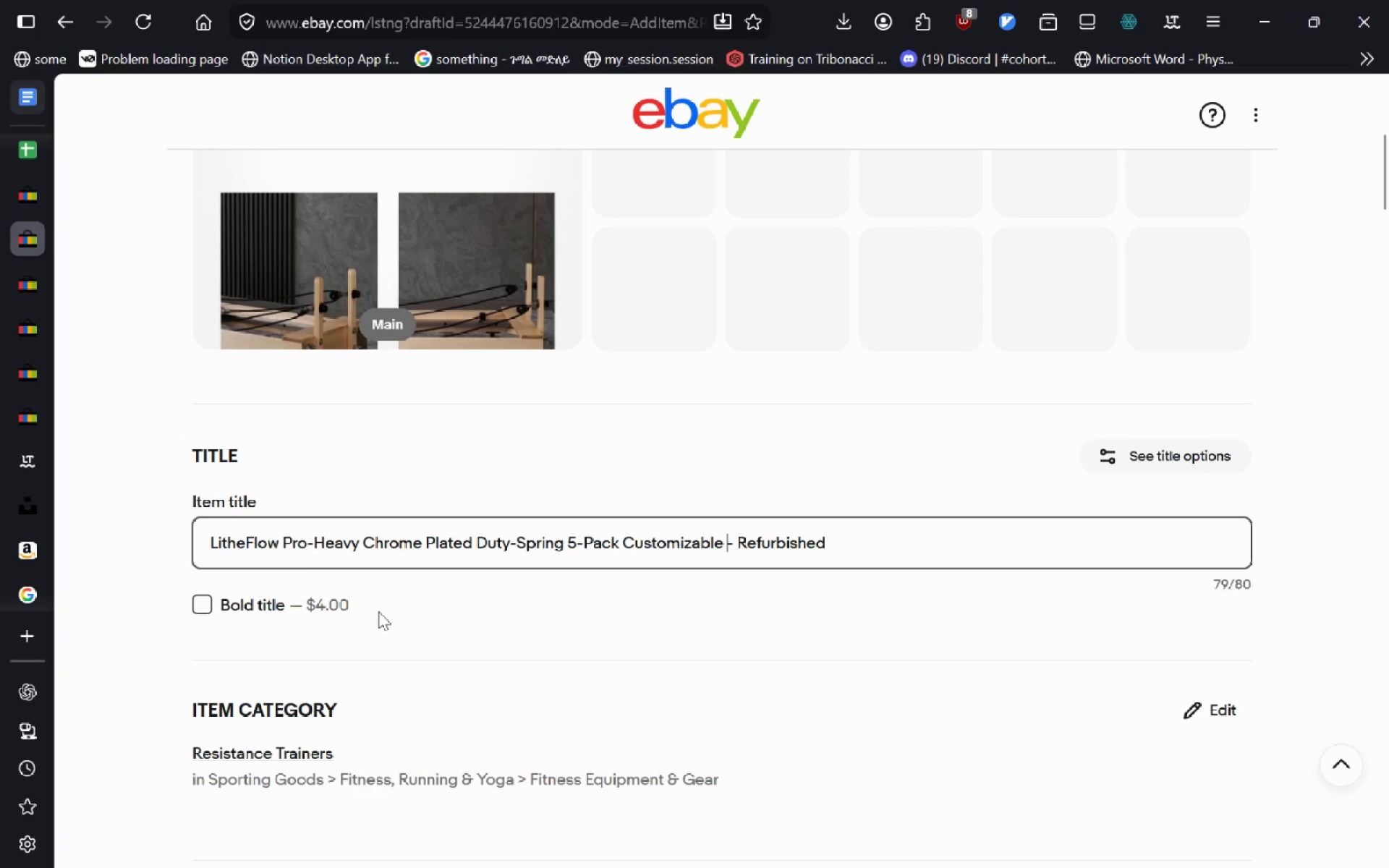 
key(Control+A)
 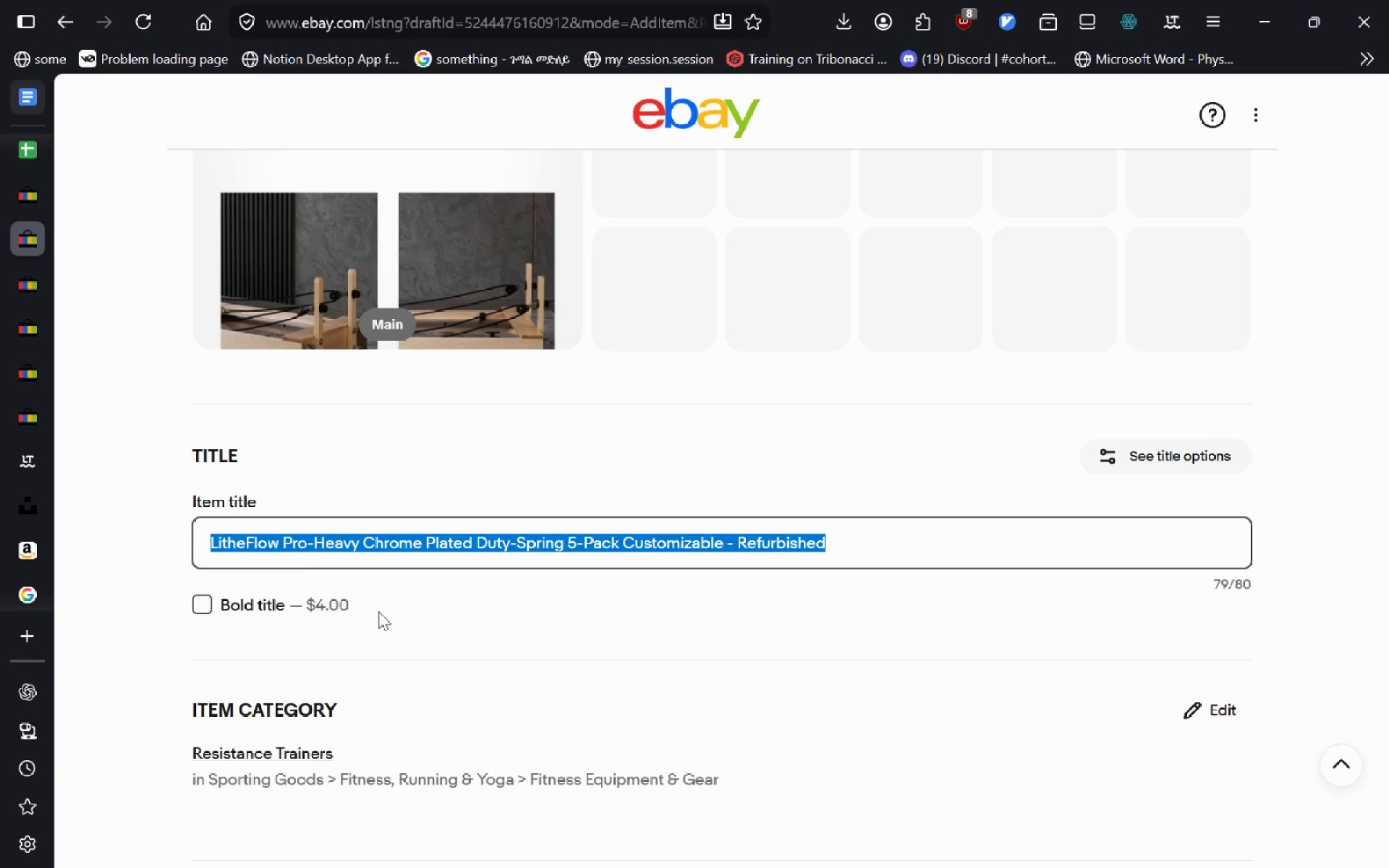 
key(Control+C)
 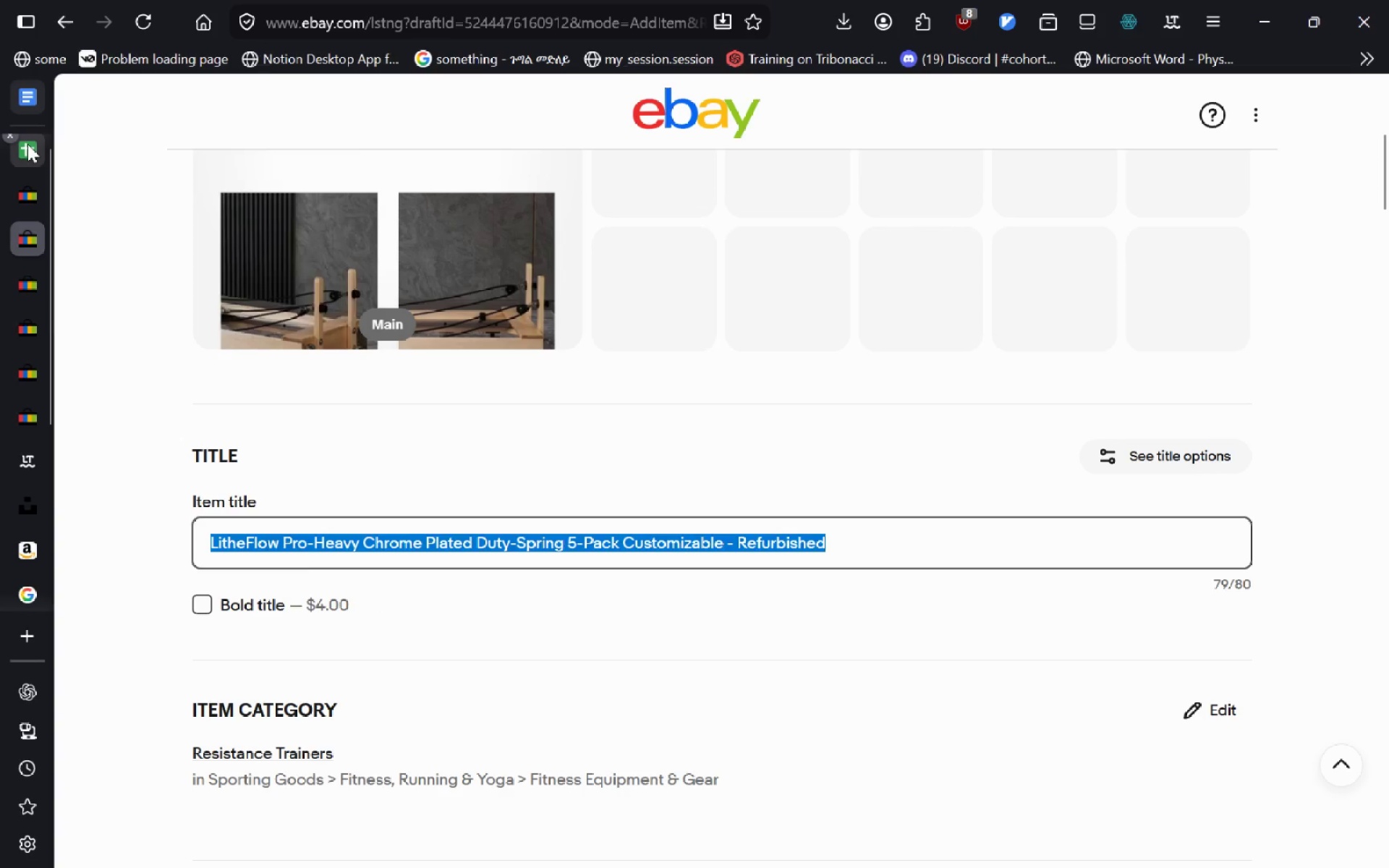 
left_click([28, 143])
 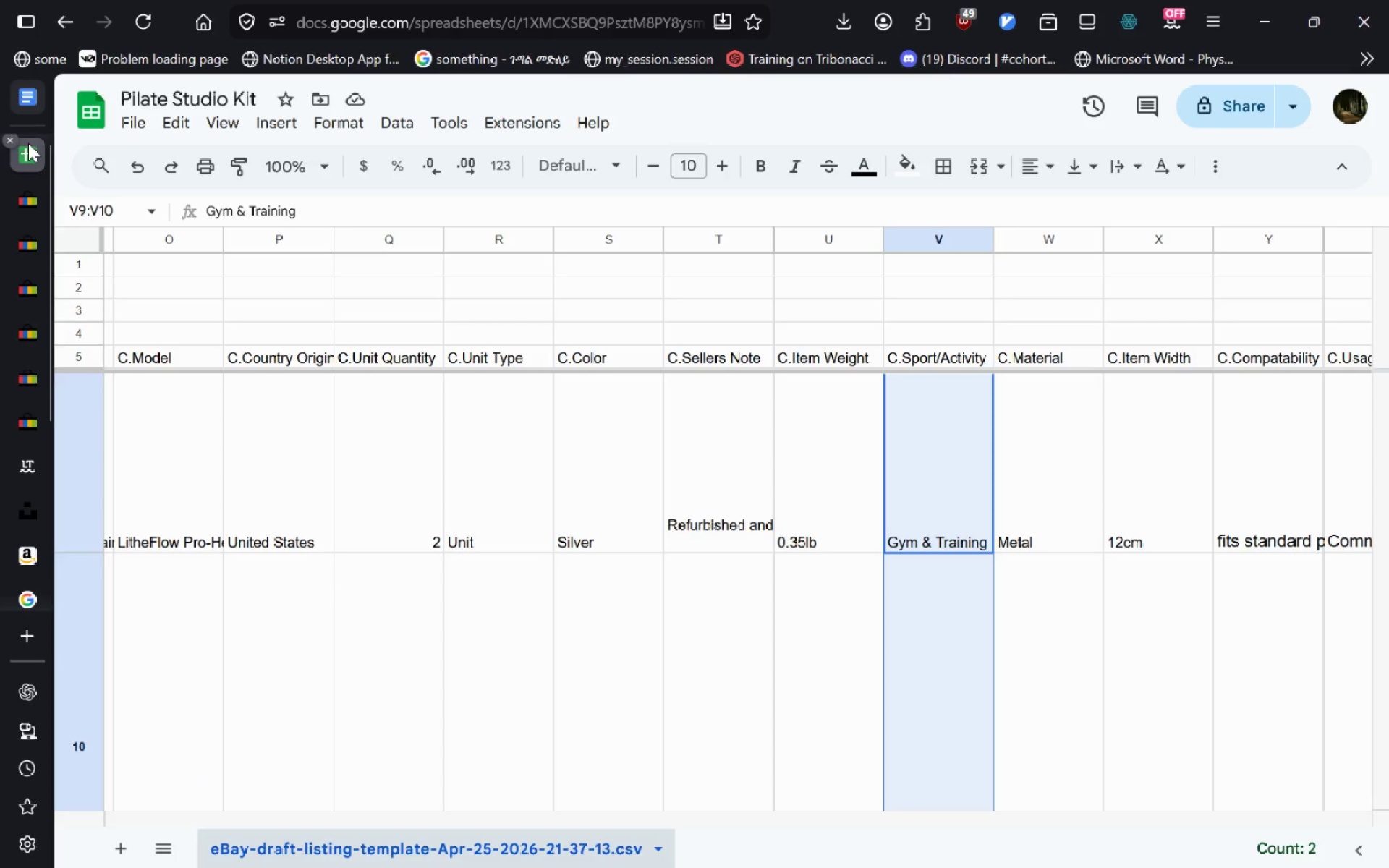 
left_click([422, 573])
 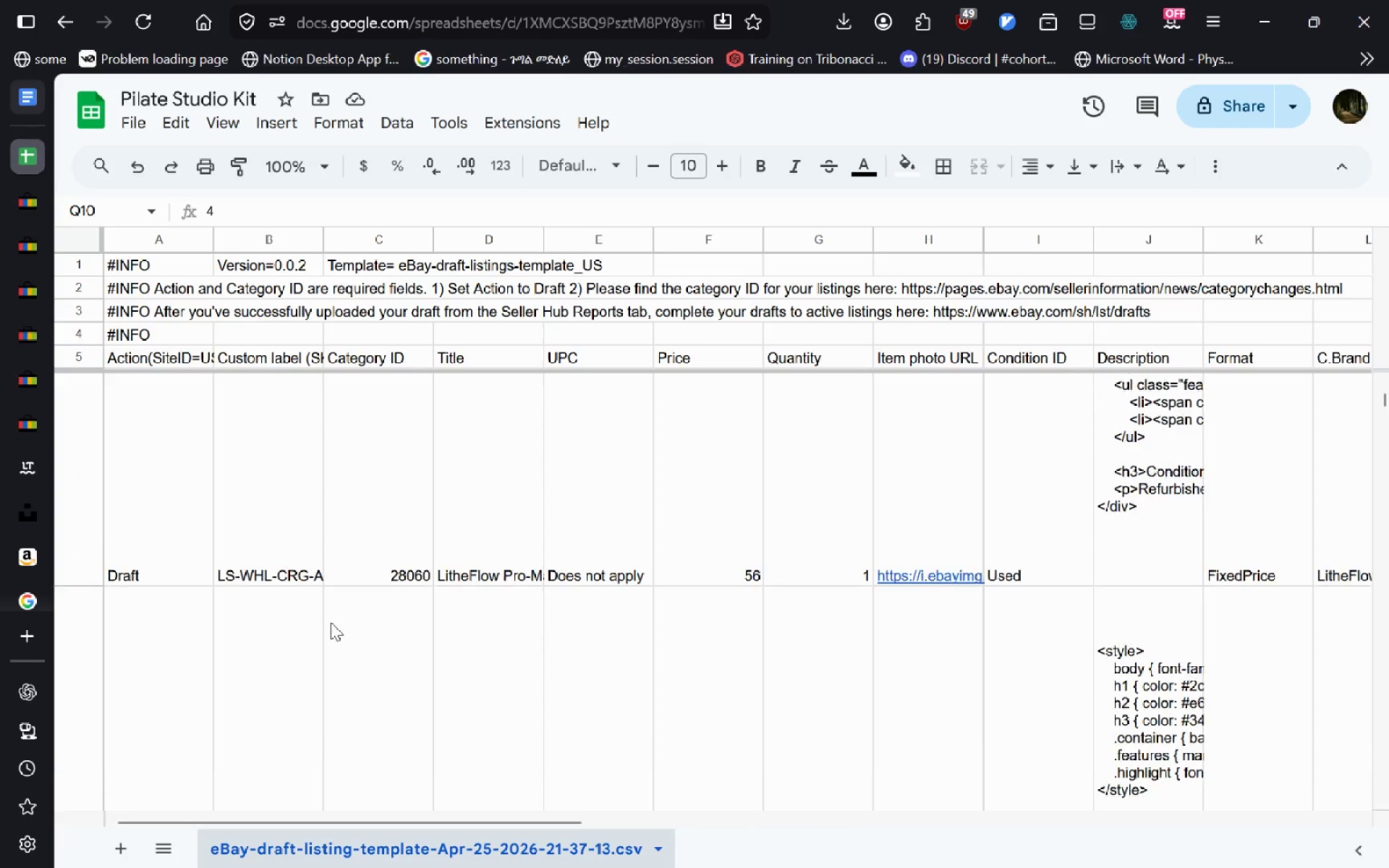 
wait(9.41)
 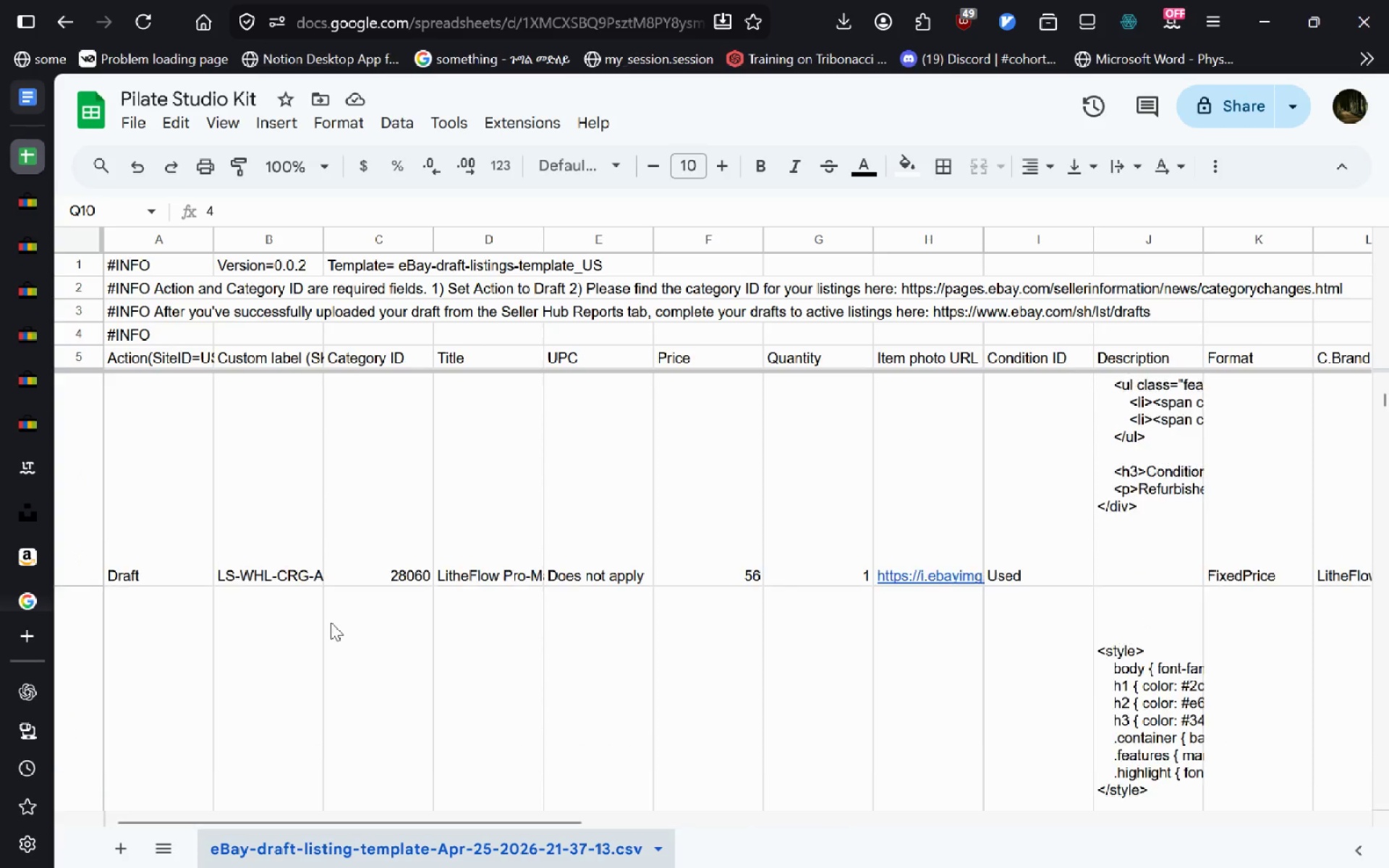 
double_click([498, 590])
 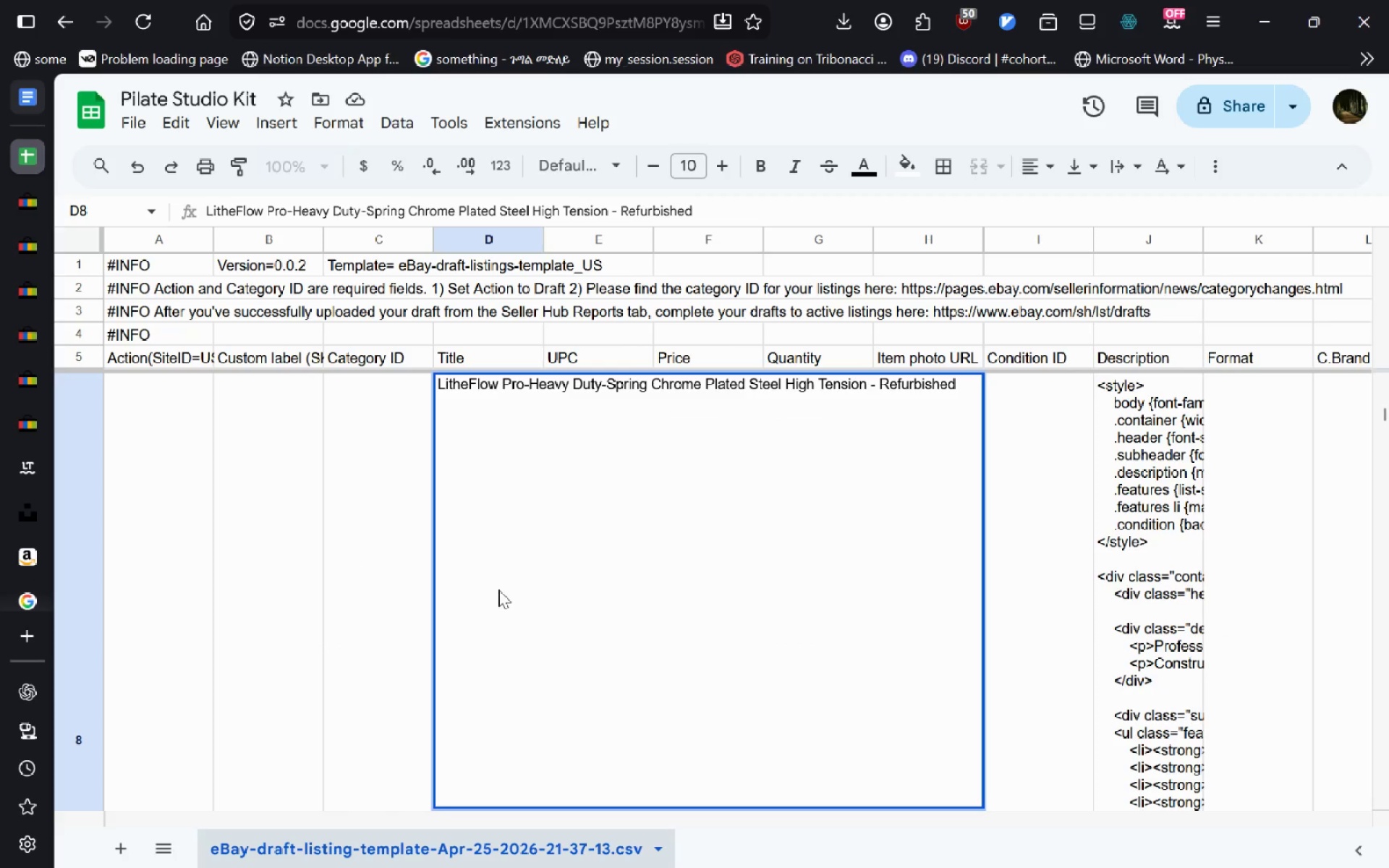 
hold_key(key=ControlLeft, duration=1.28)
 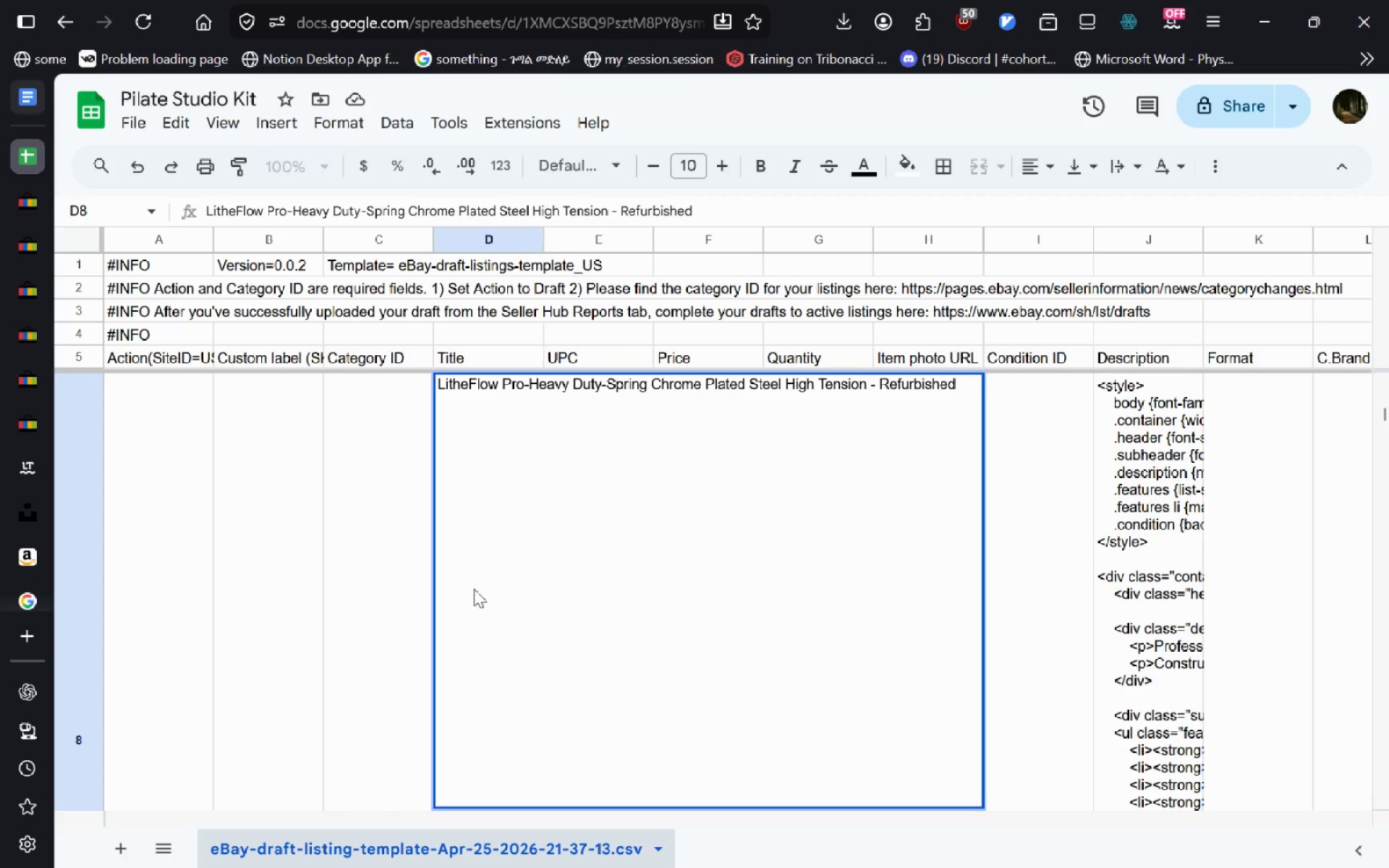 
key(Escape)
 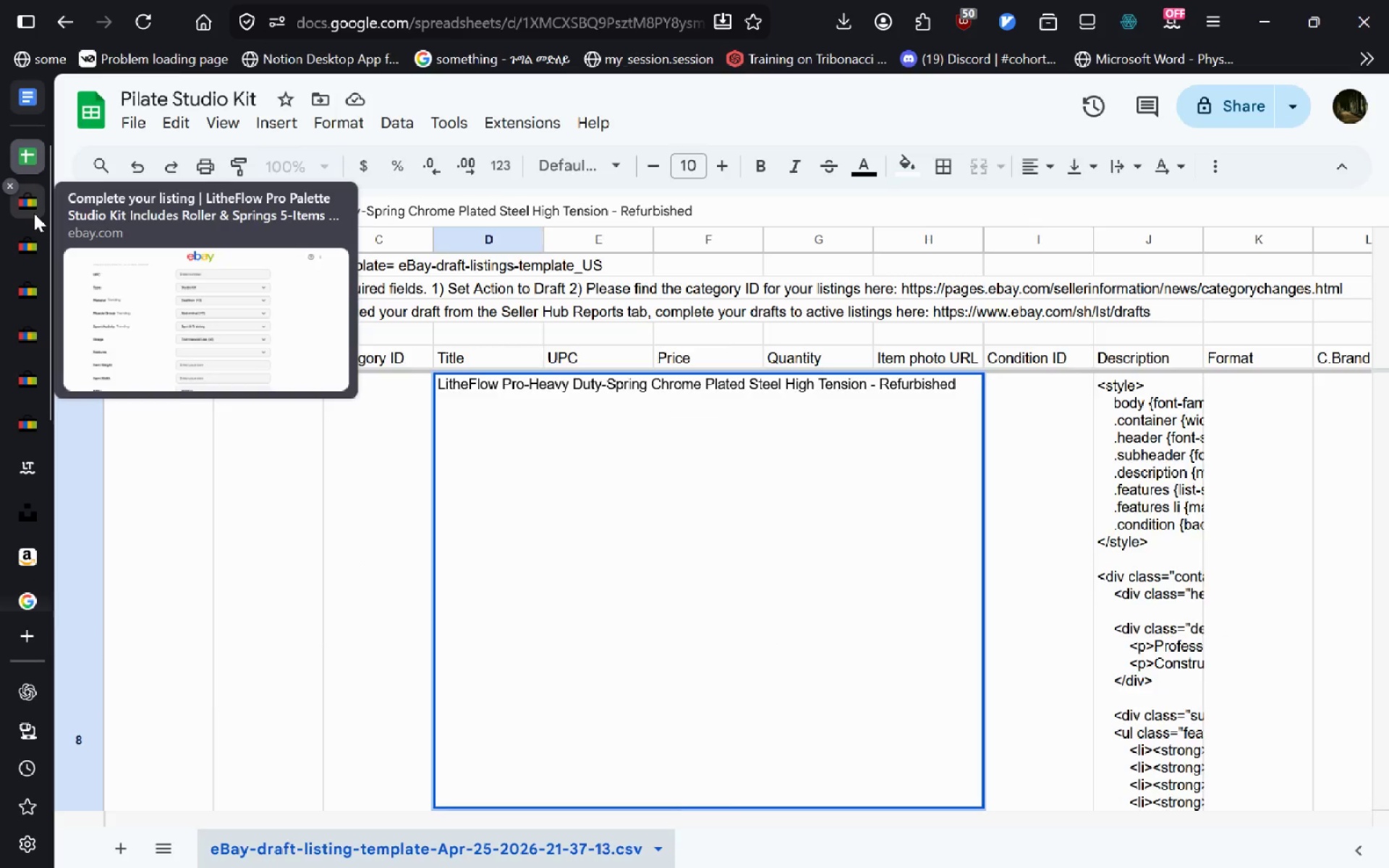 
left_click([34, 213])
 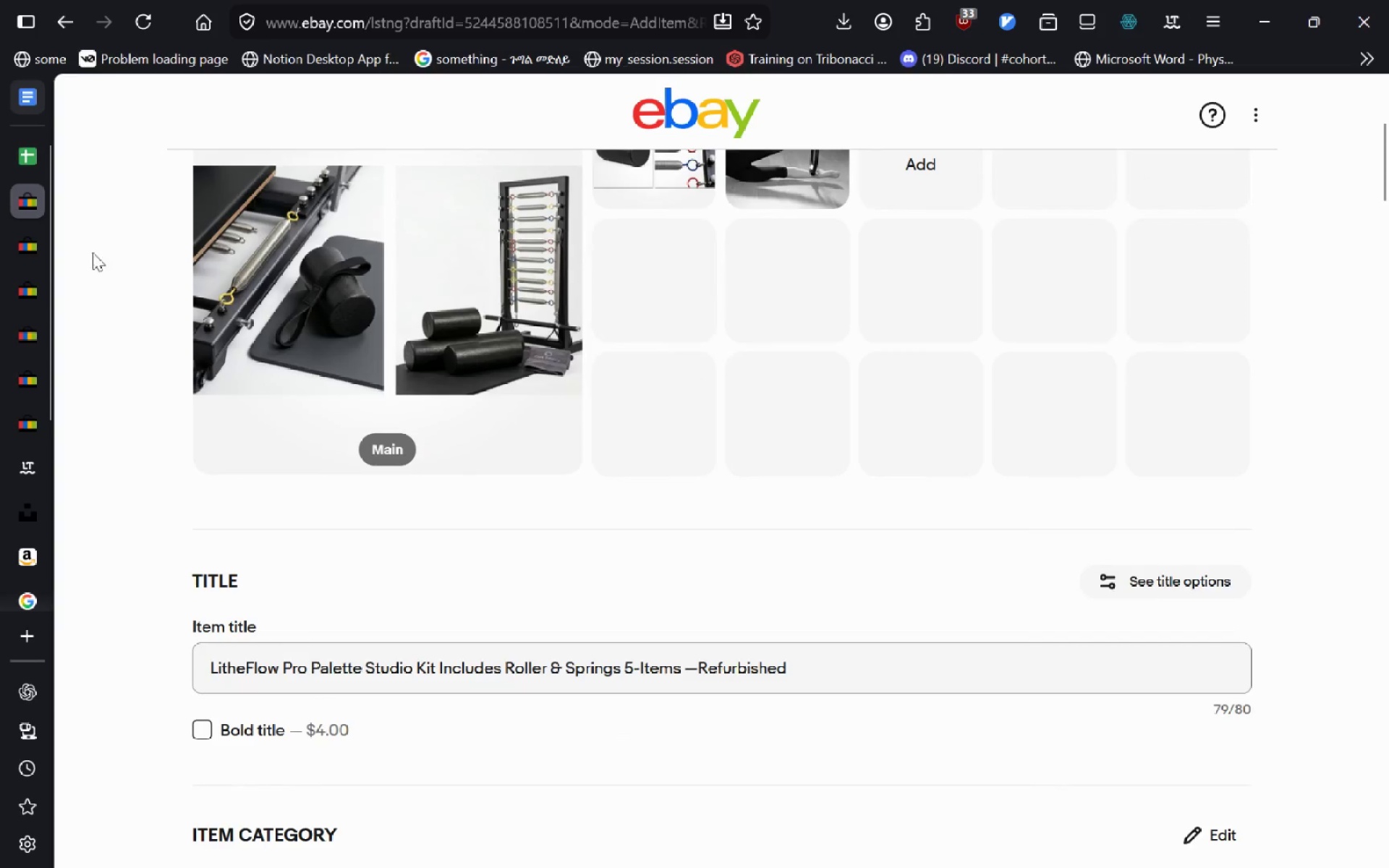 
left_click([36, 295])
 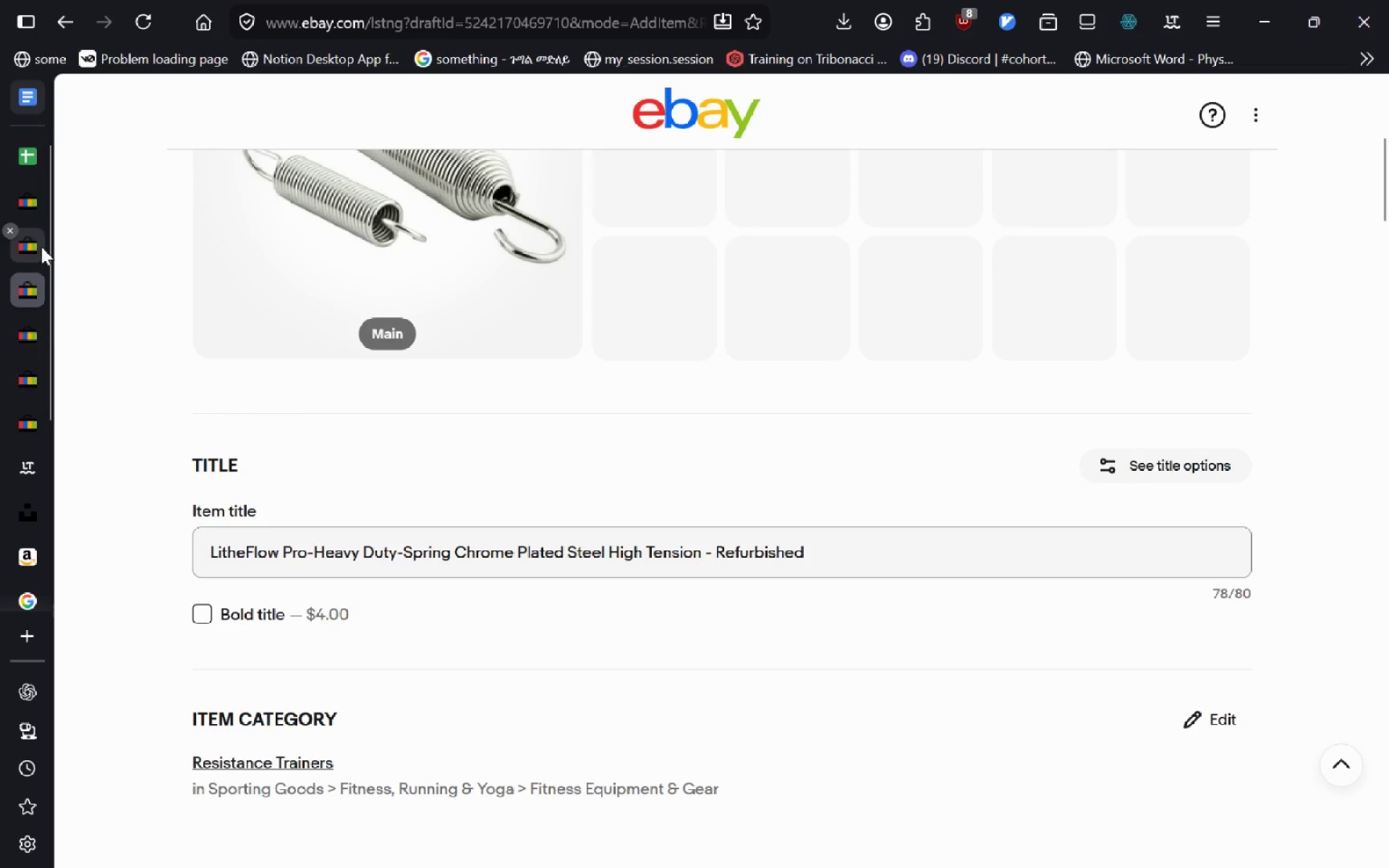 
left_click([31, 236])
 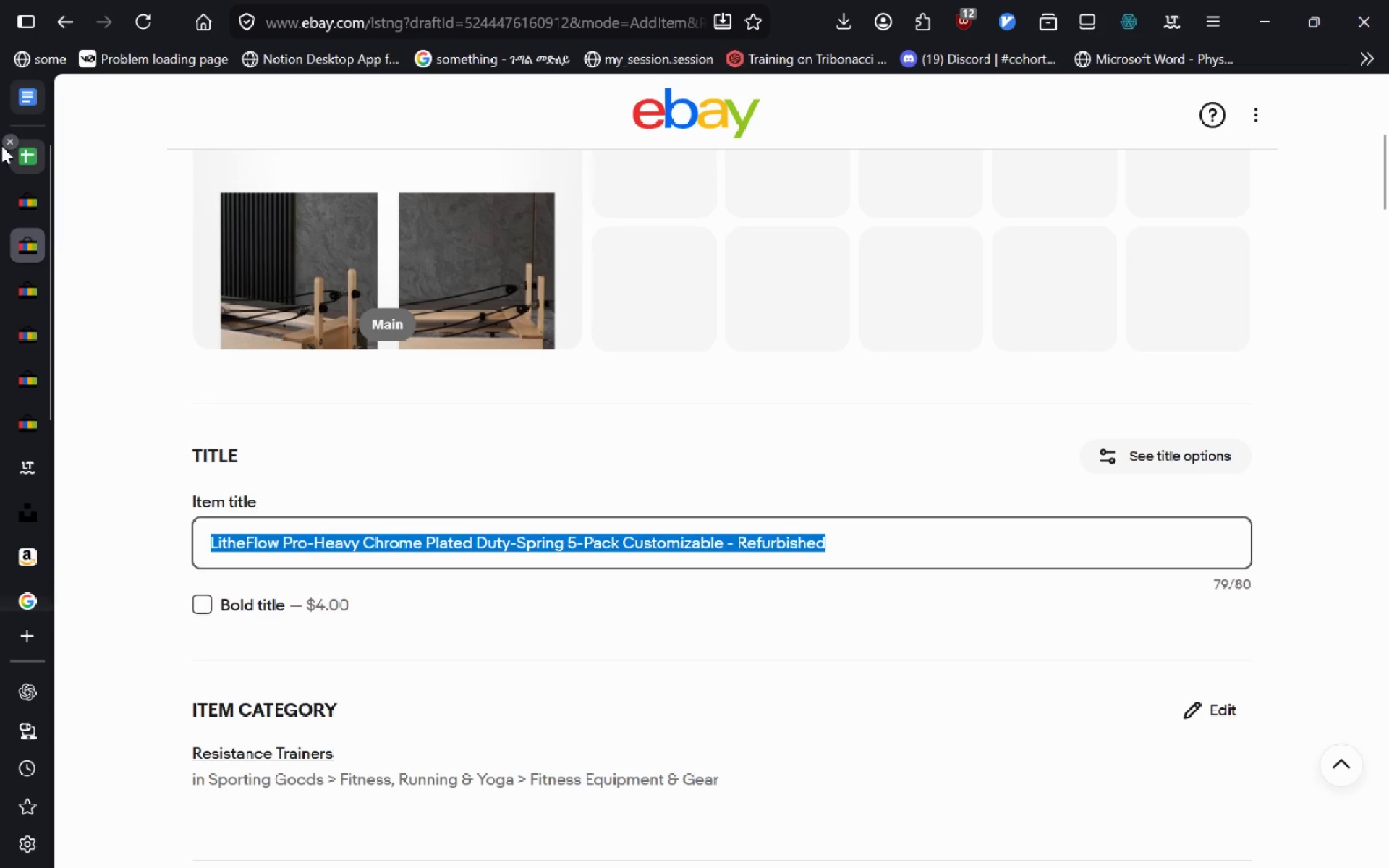 
left_click([35, 162])
 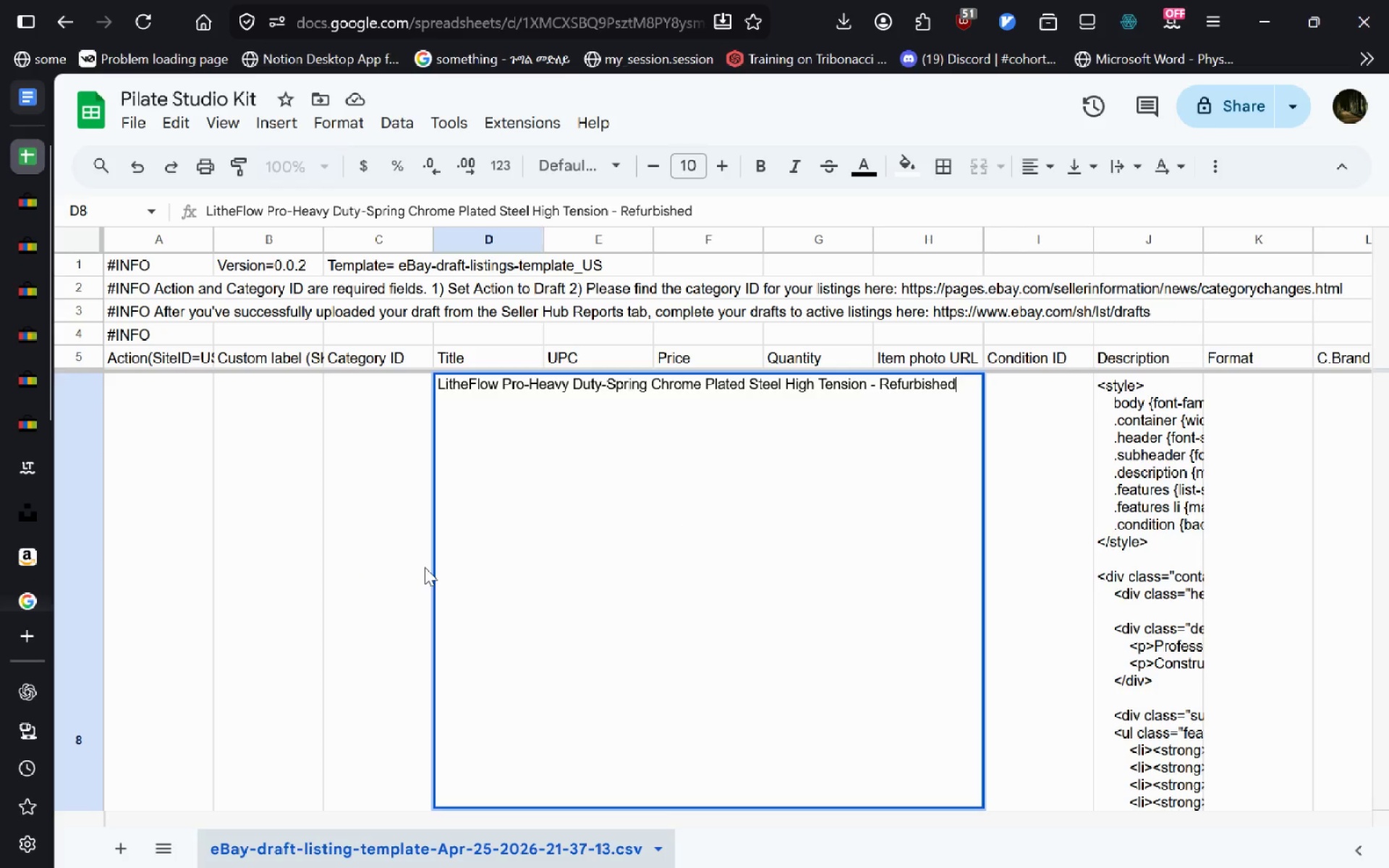 
left_click([425, 567])
 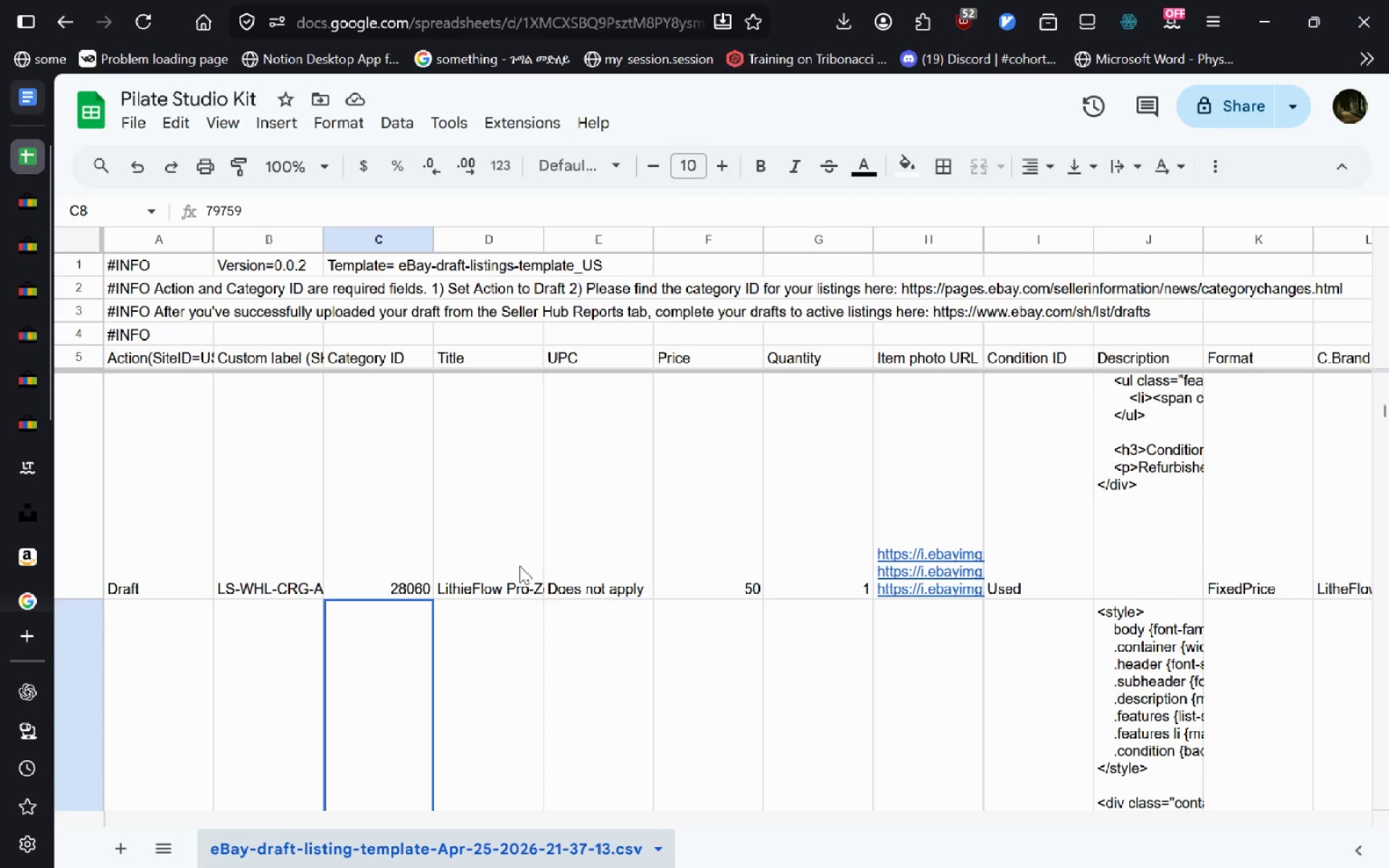 
double_click([519, 566])
 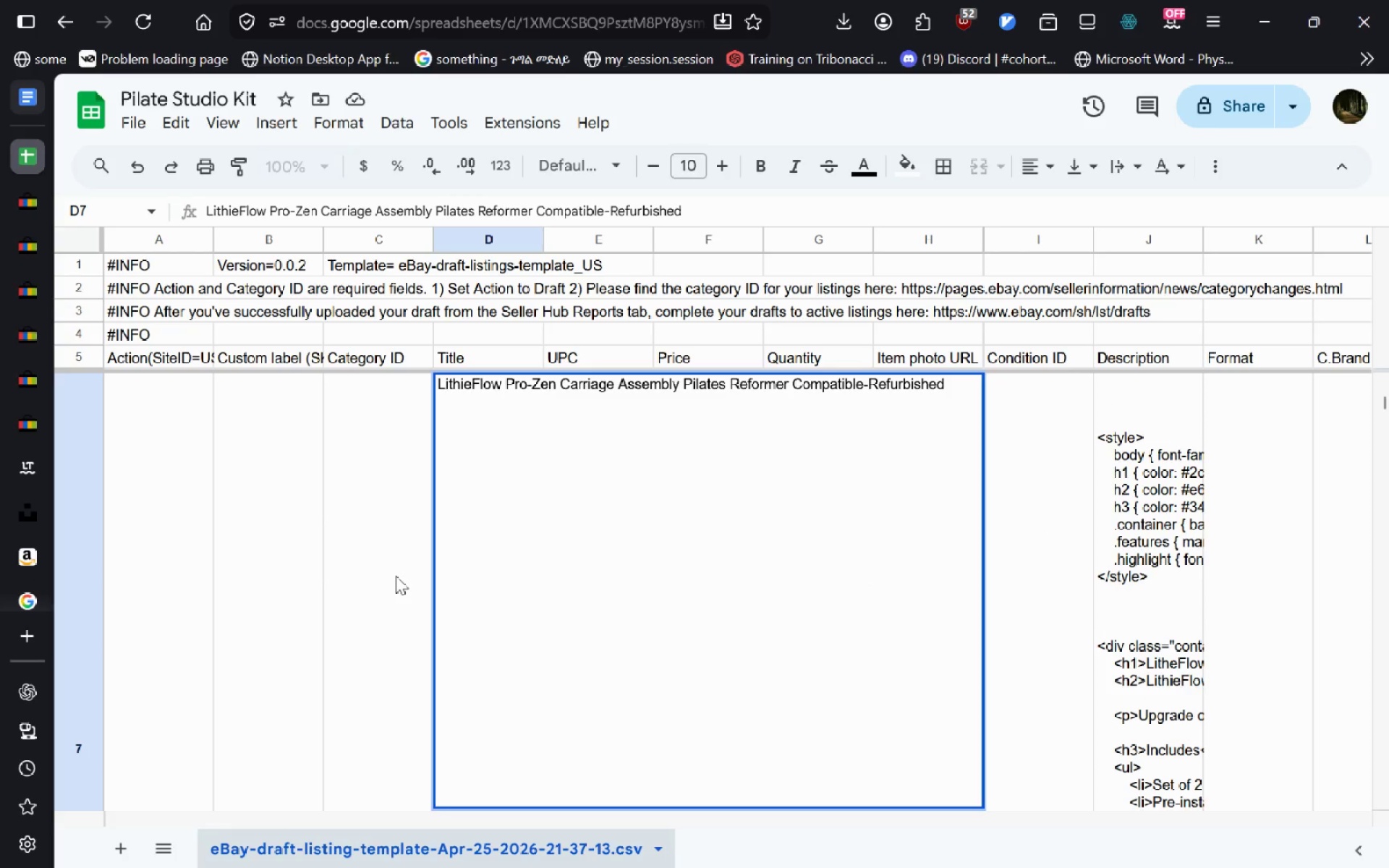 
left_click([396, 576])
 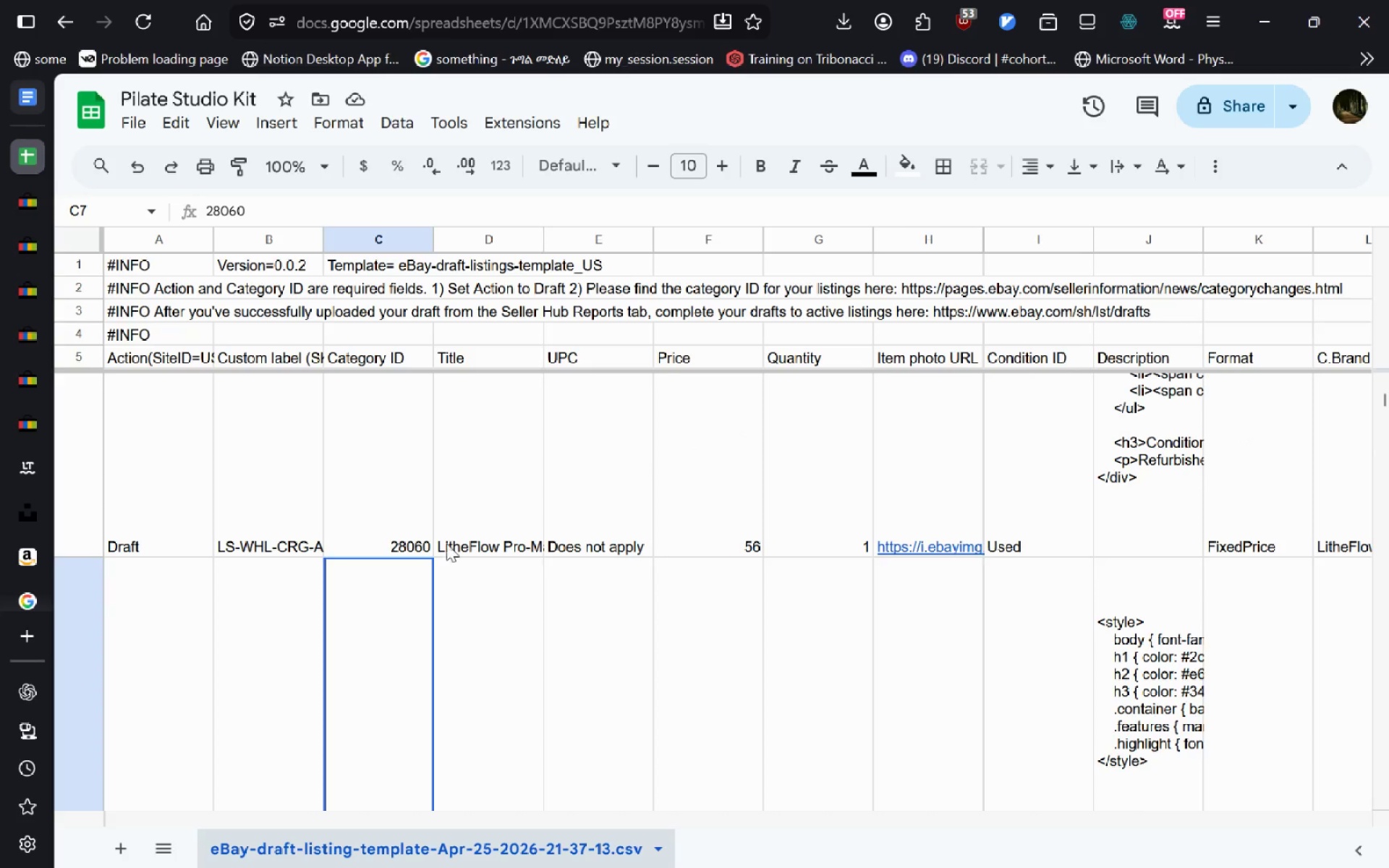 
left_click([454, 538])
 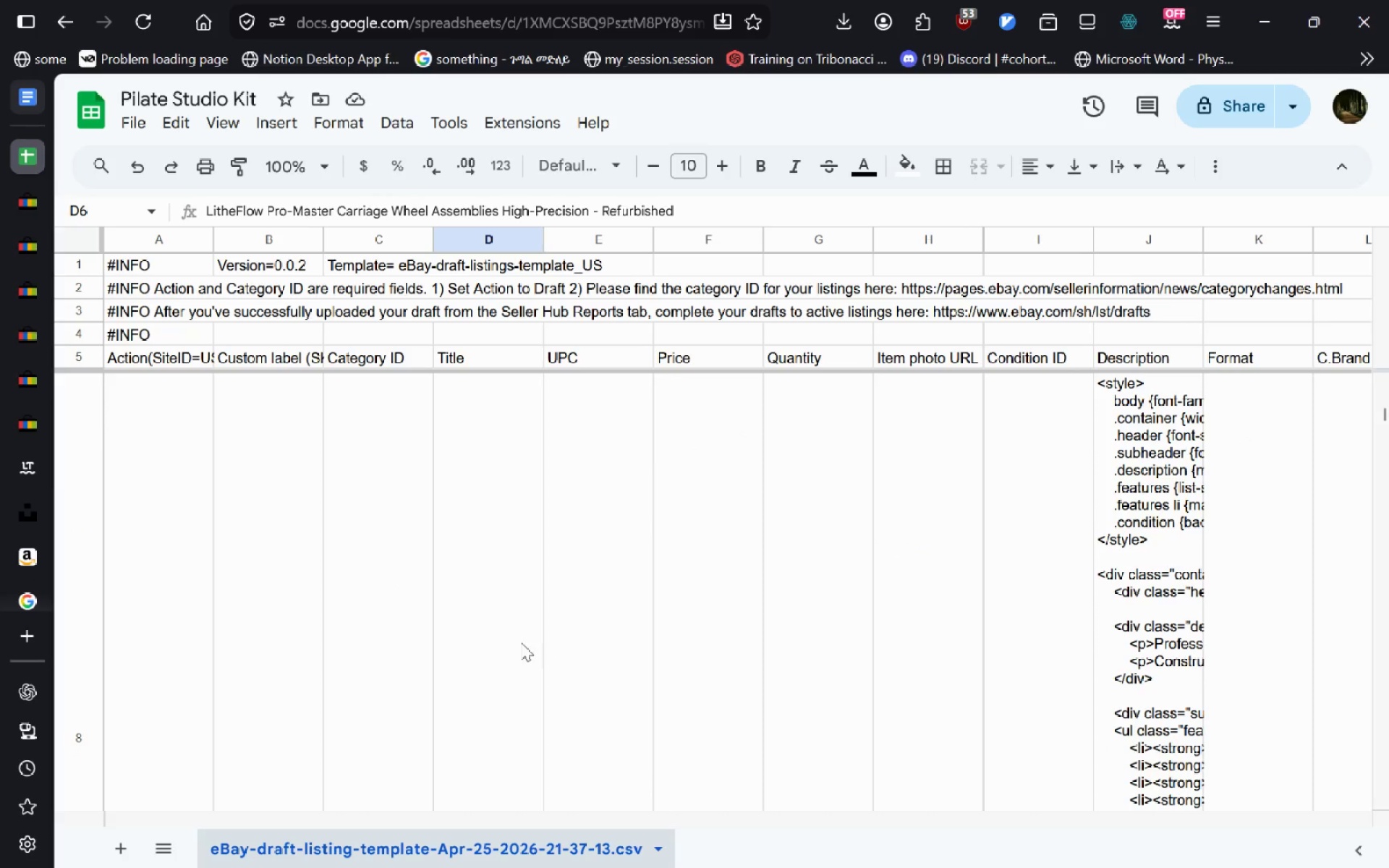 
double_click([521, 642])
 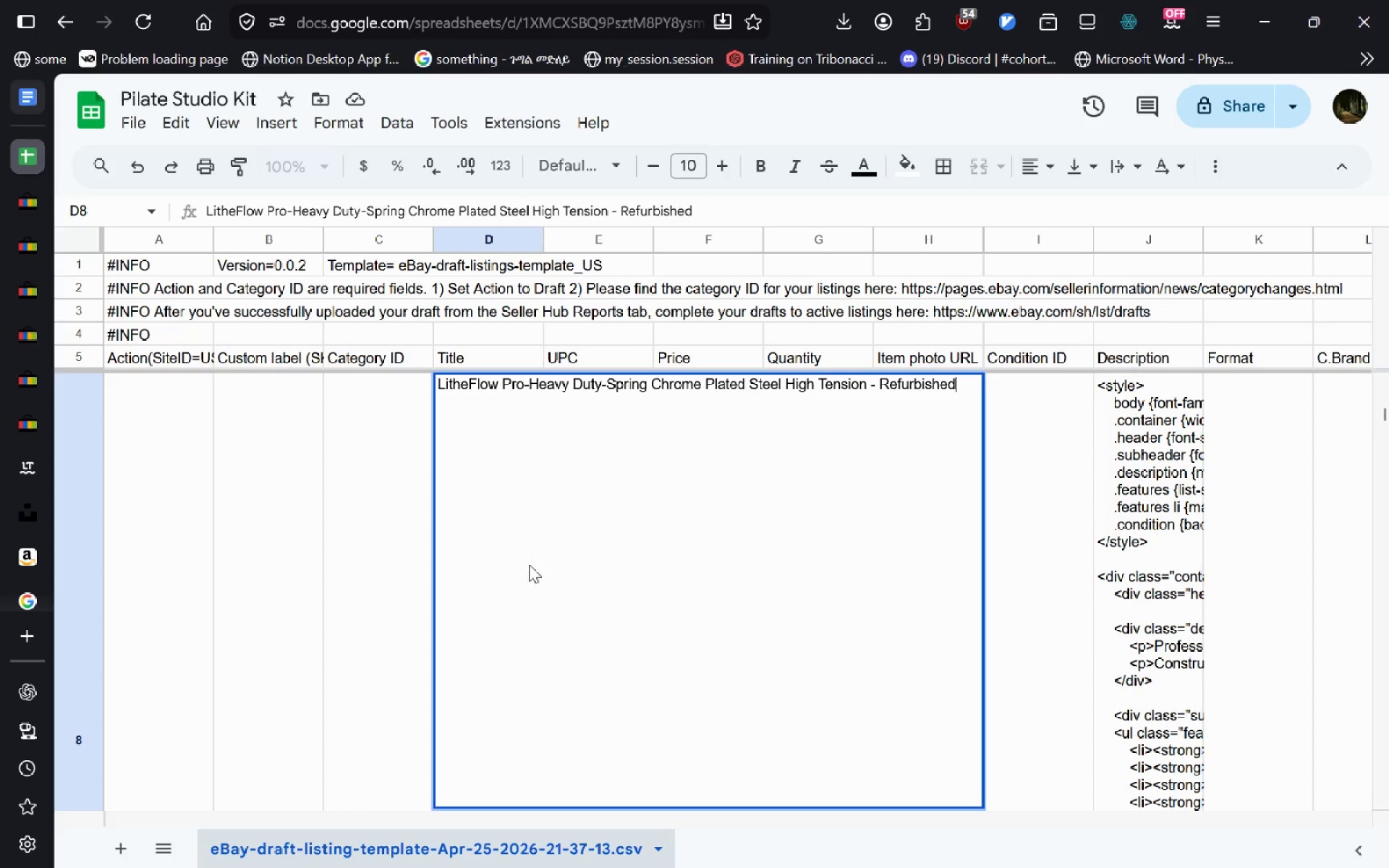 
key(Control+ControlLeft)
 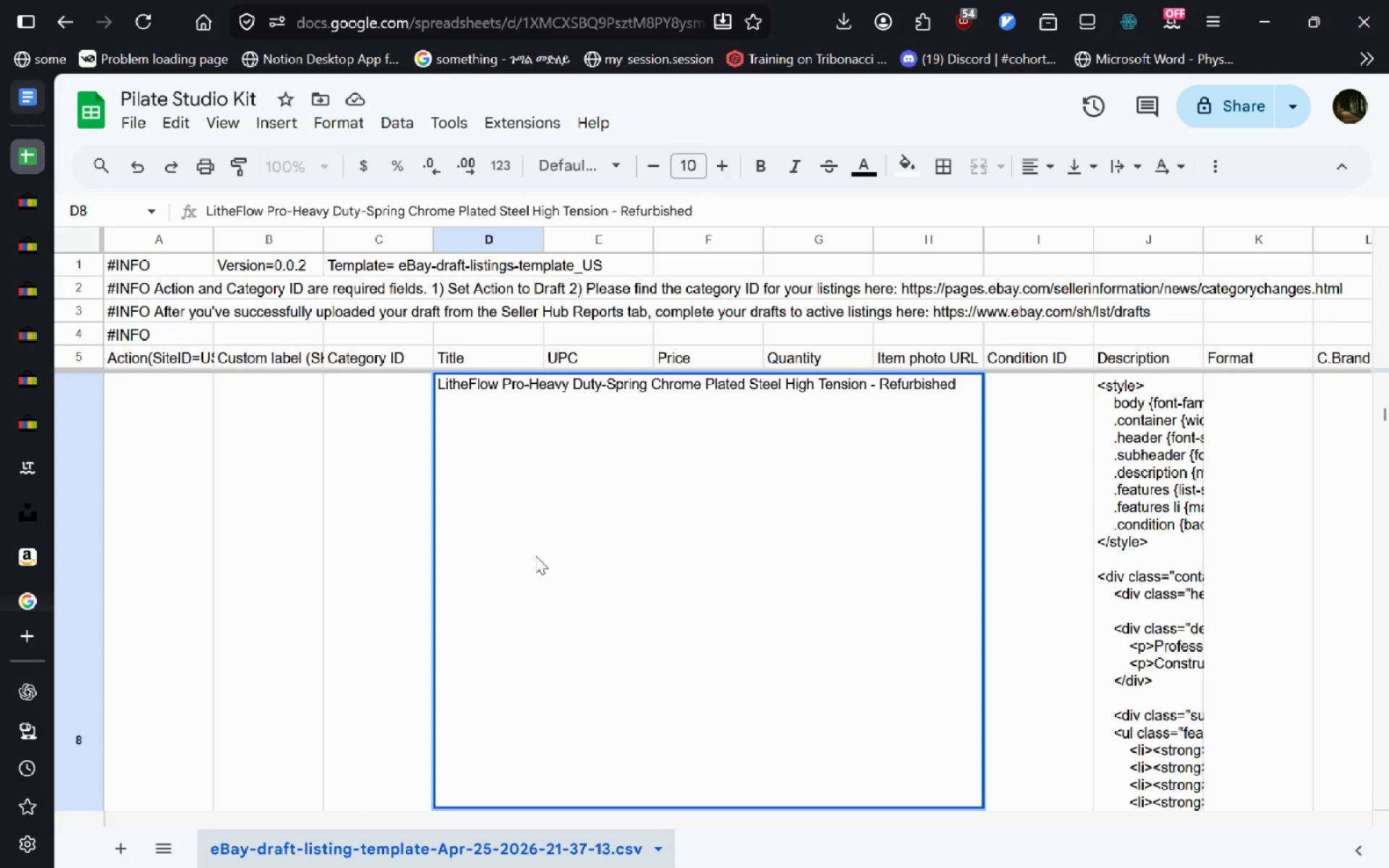 
key(Control+ControlLeft)
 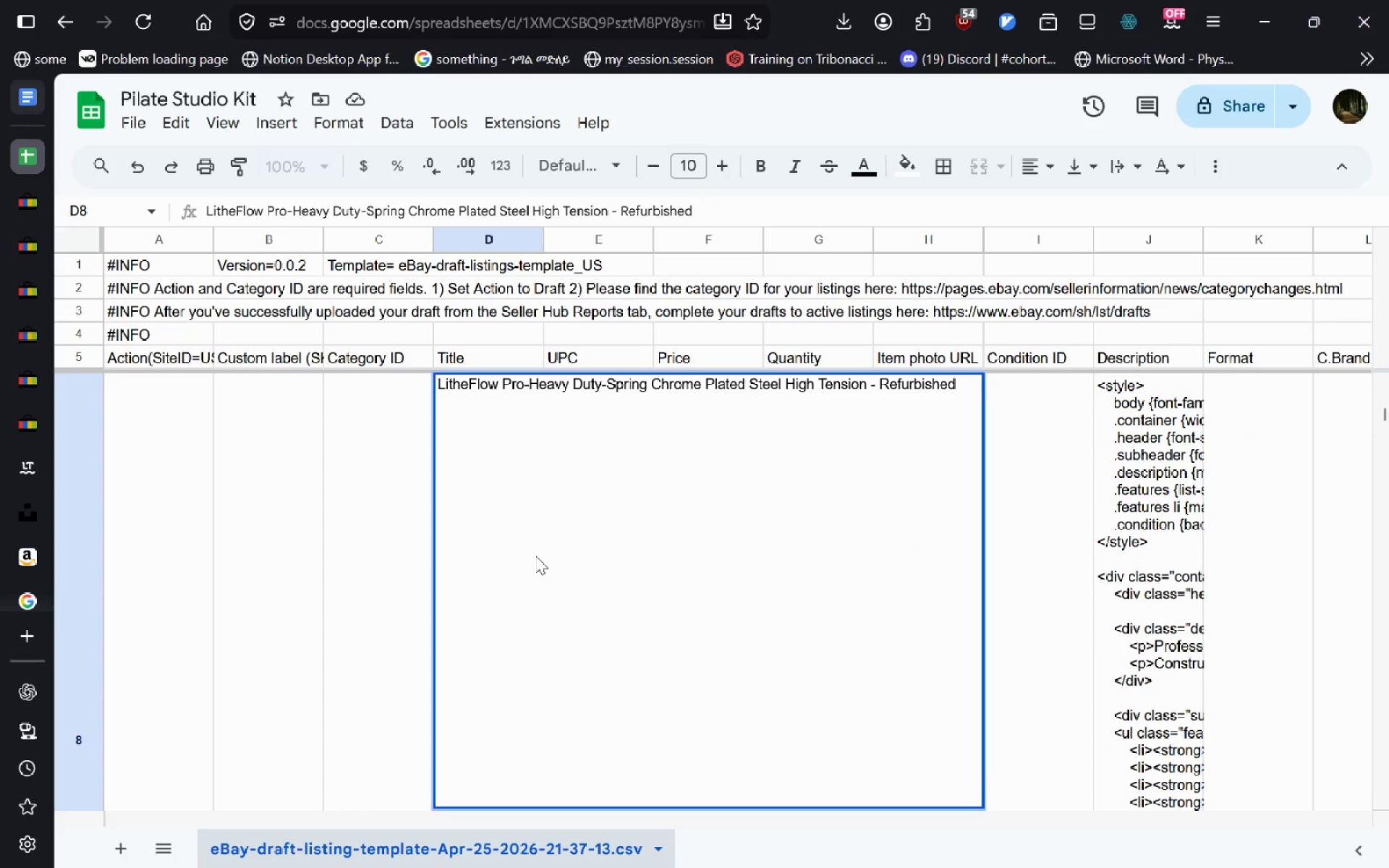 
hold_key(key=ControlLeft, duration=0.7)
 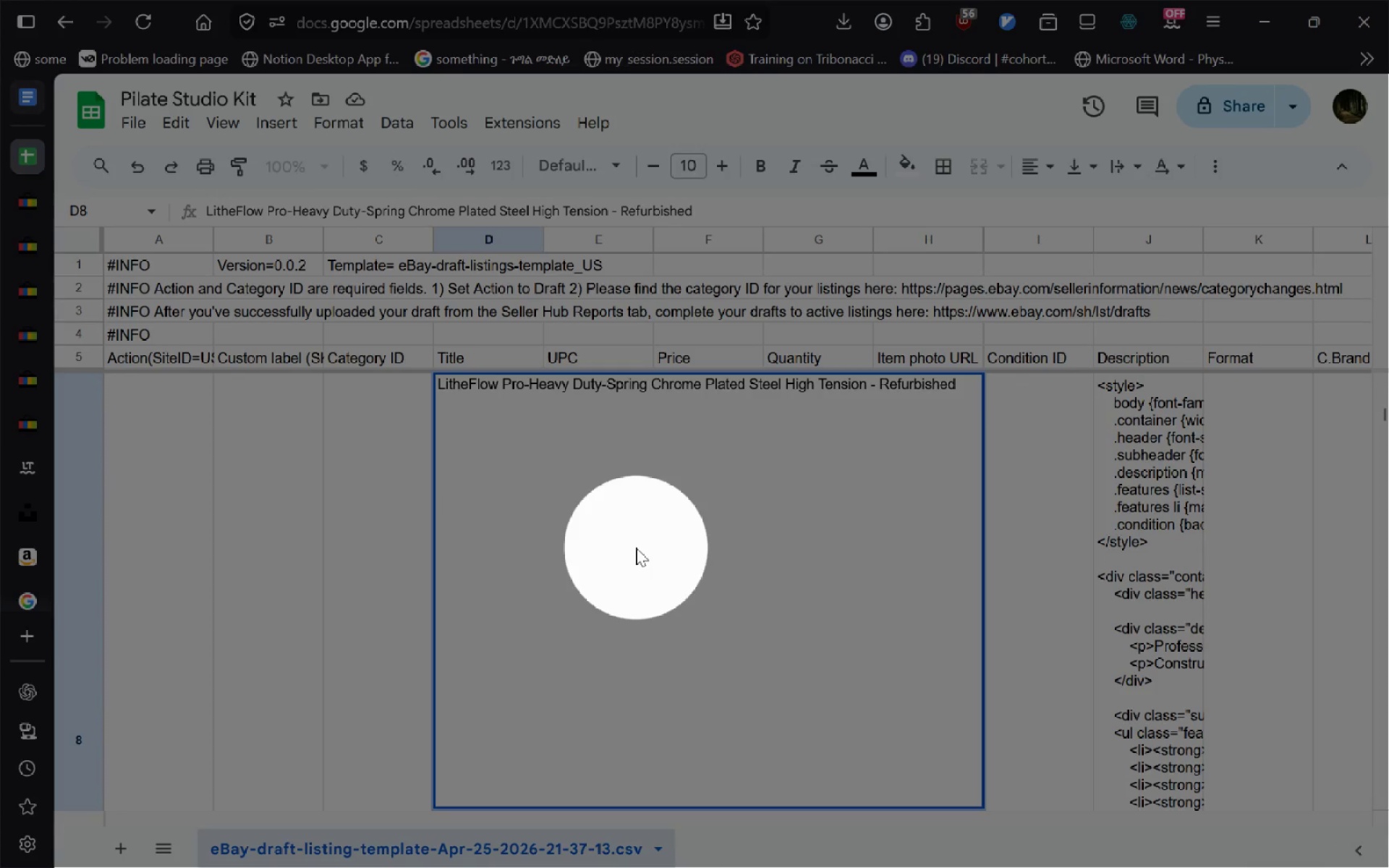 
left_click([636, 548])
 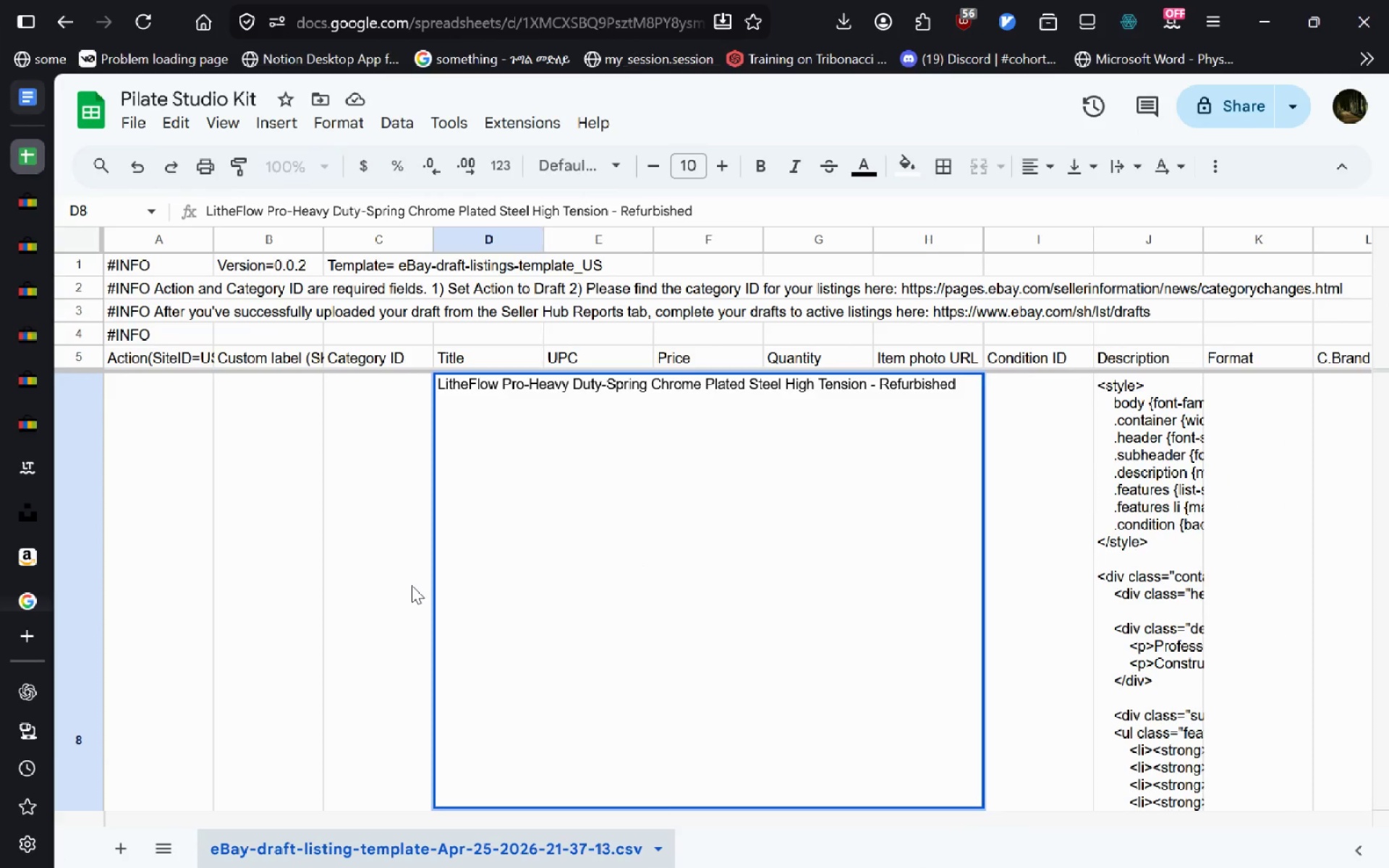 
key(Escape)
 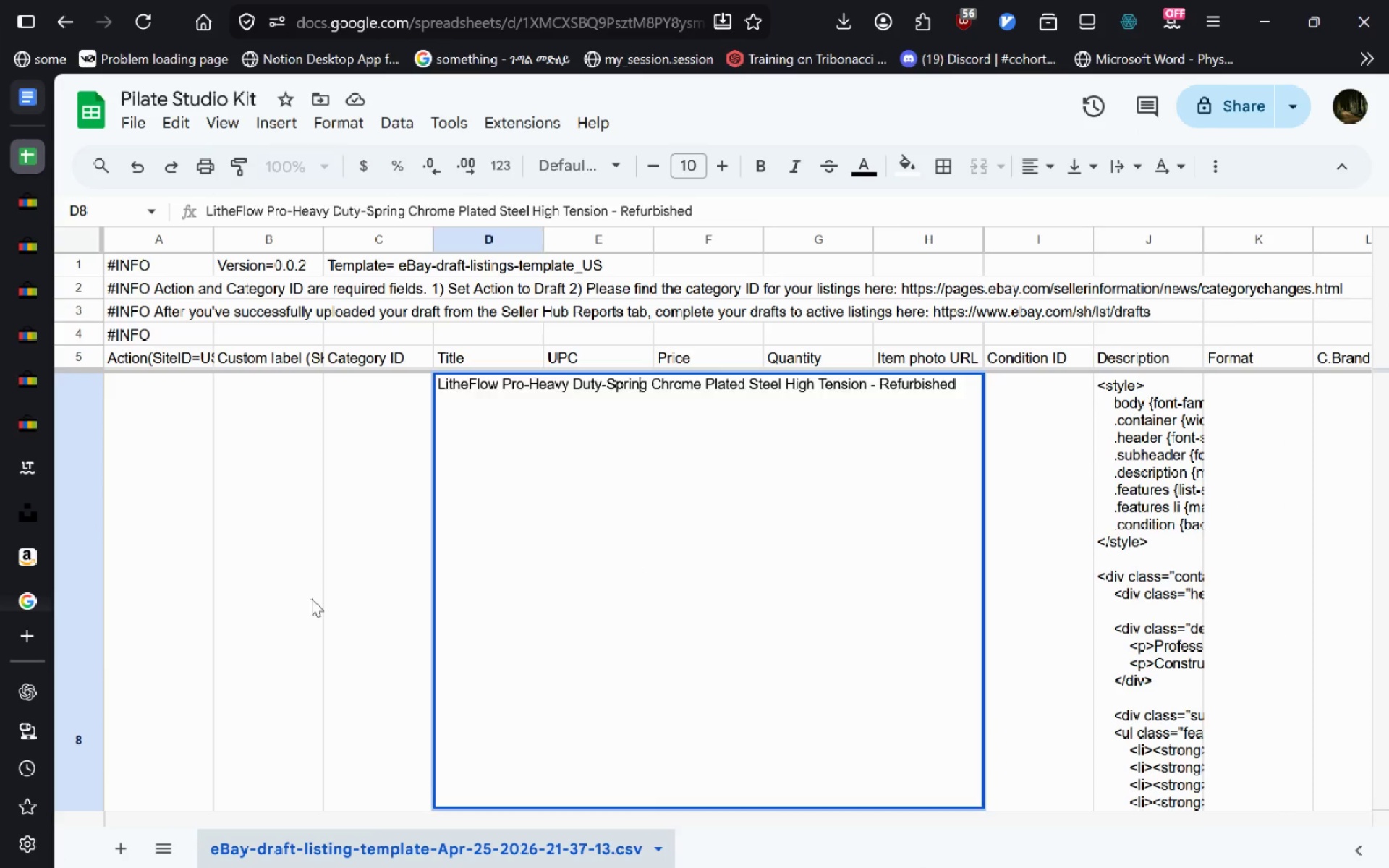 
left_click([311, 598])
 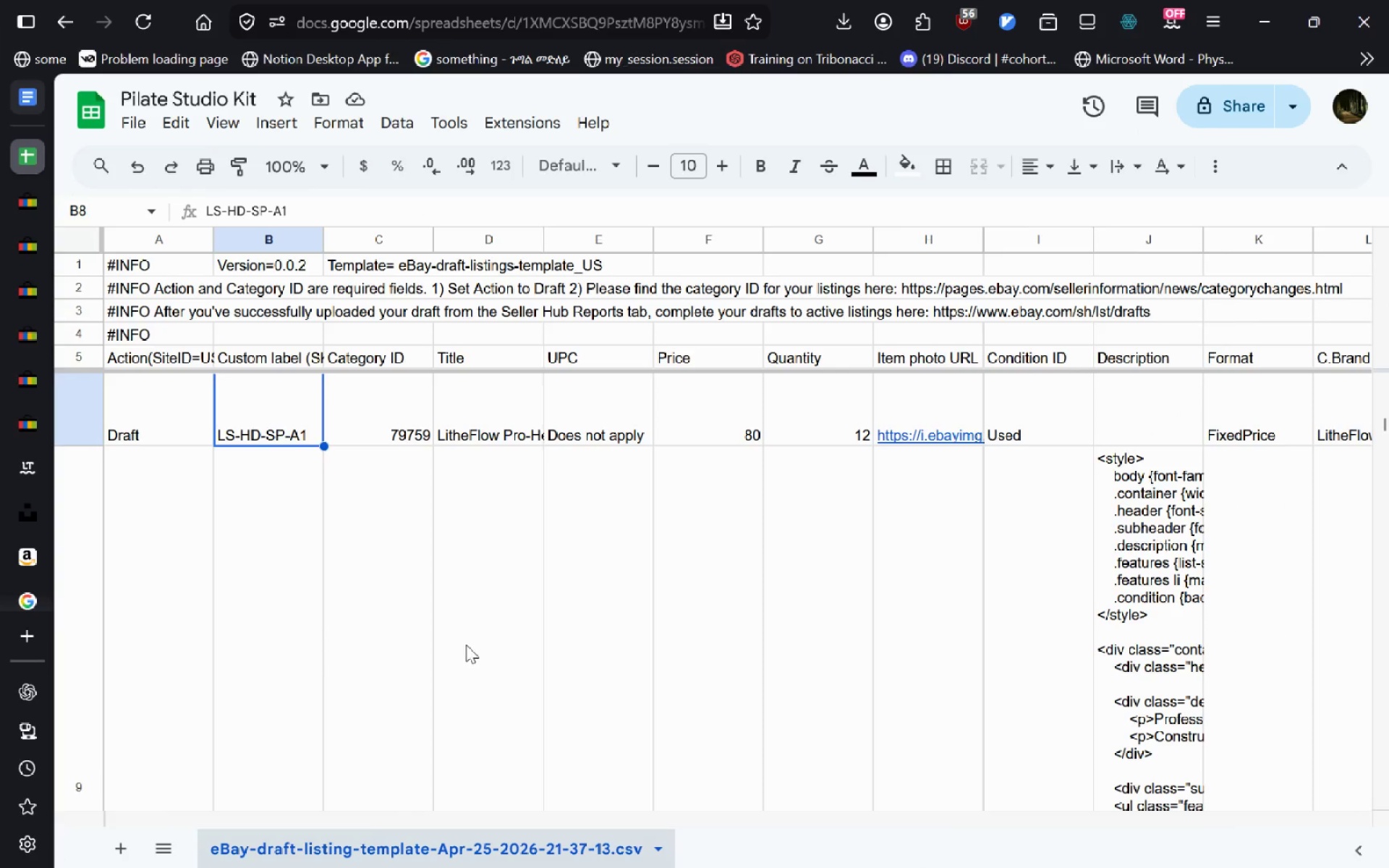 
double_click([466, 644])
 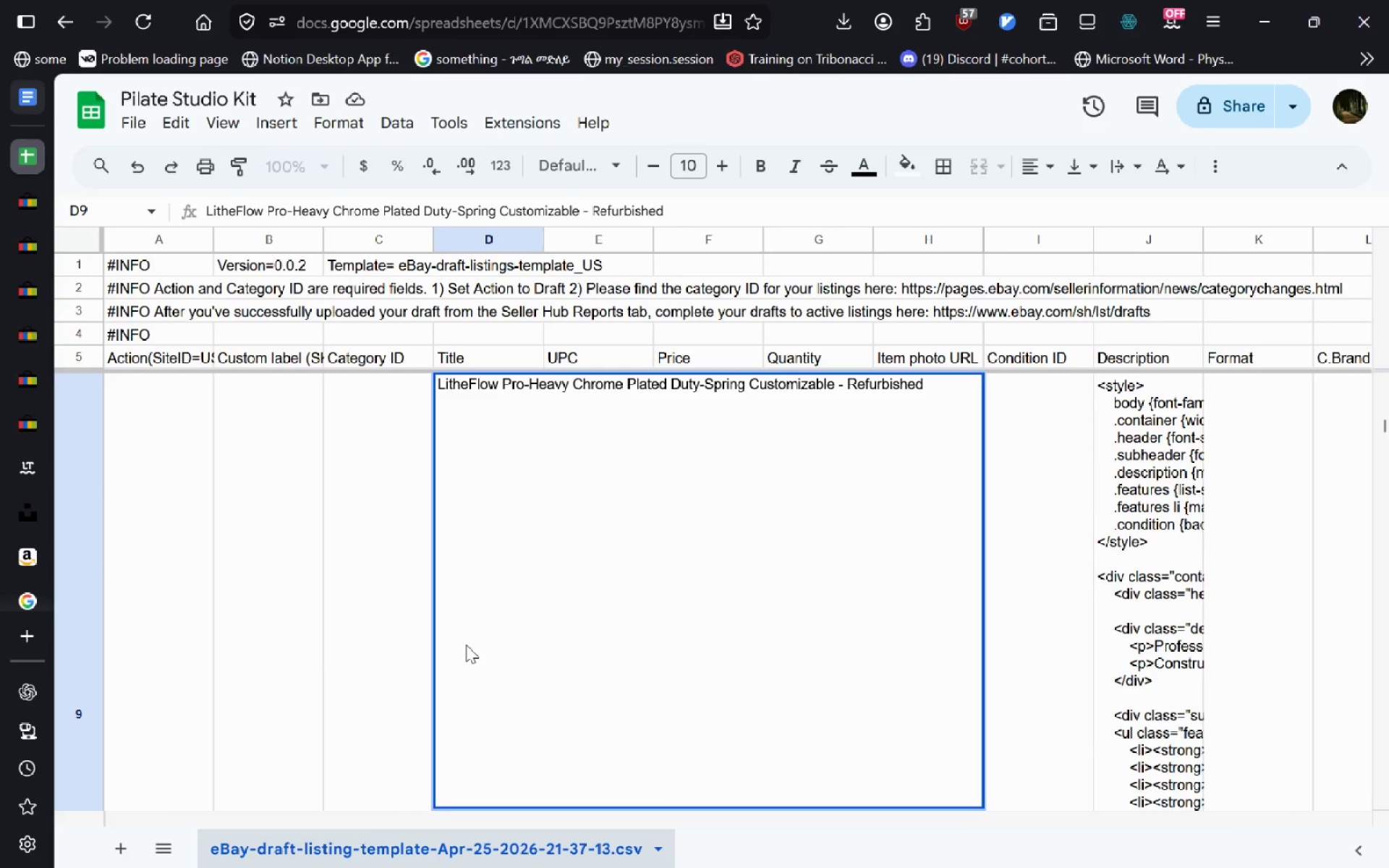 
key(Control+A)
 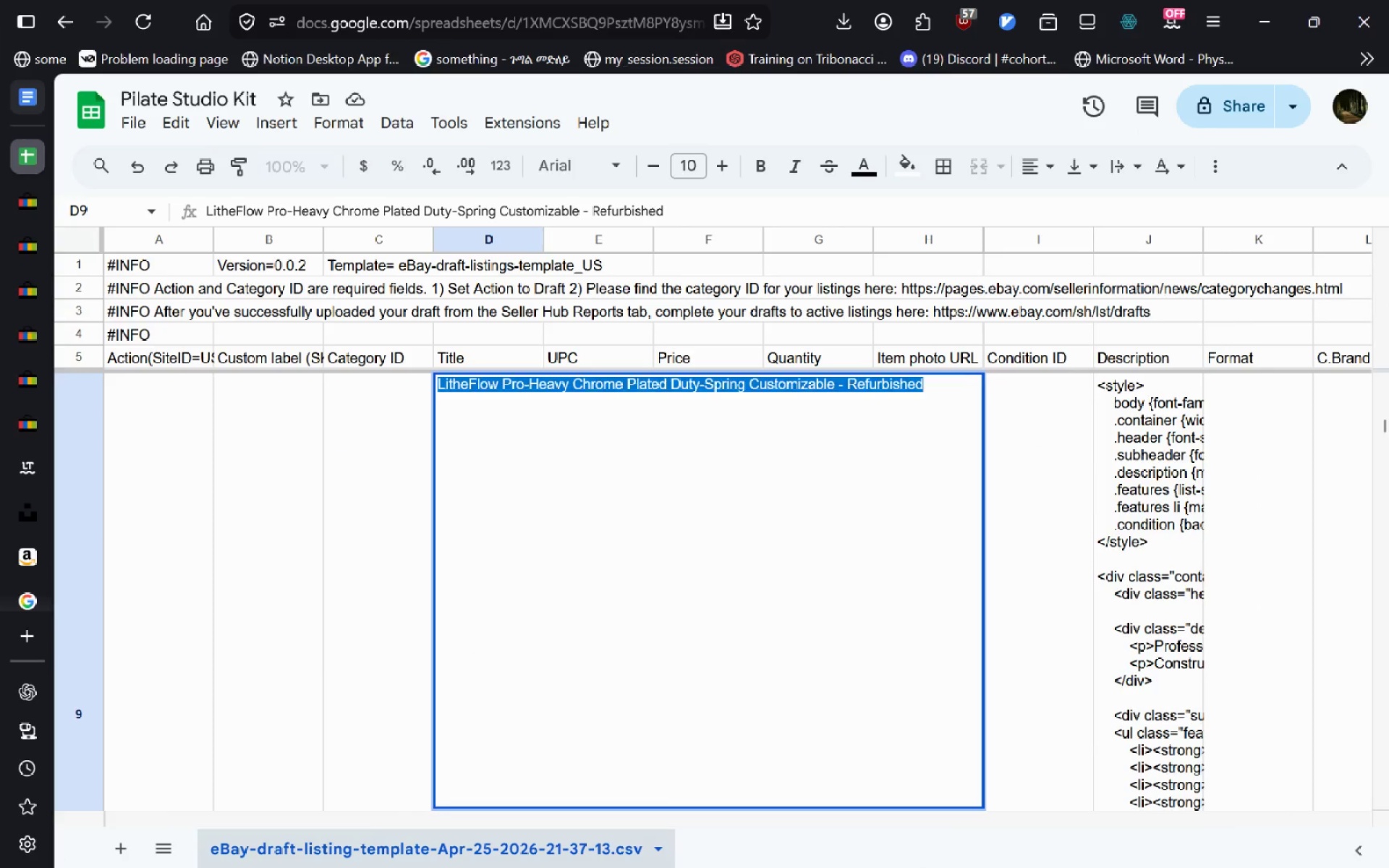 
key(Control+V)
 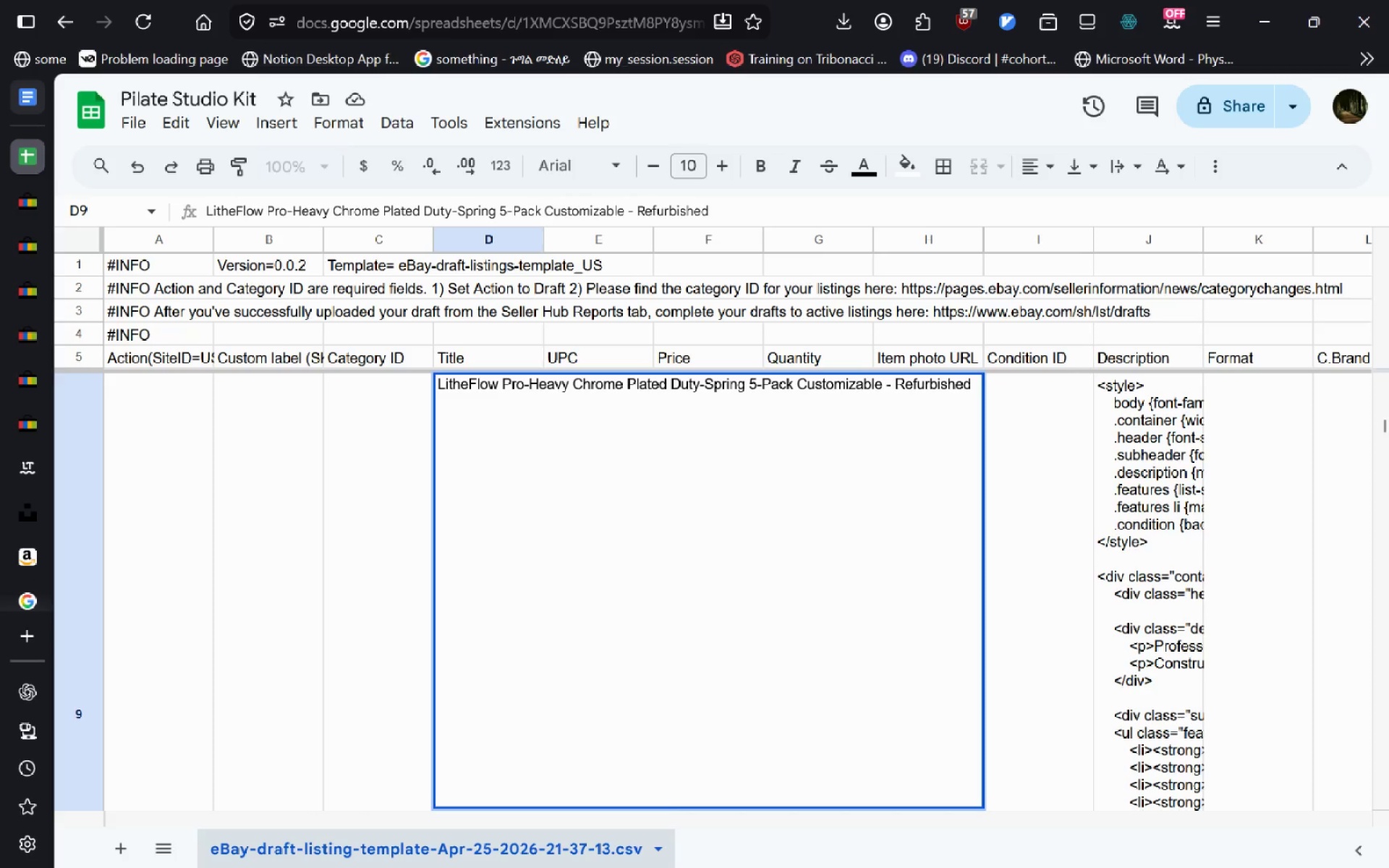 
key(Enter)
 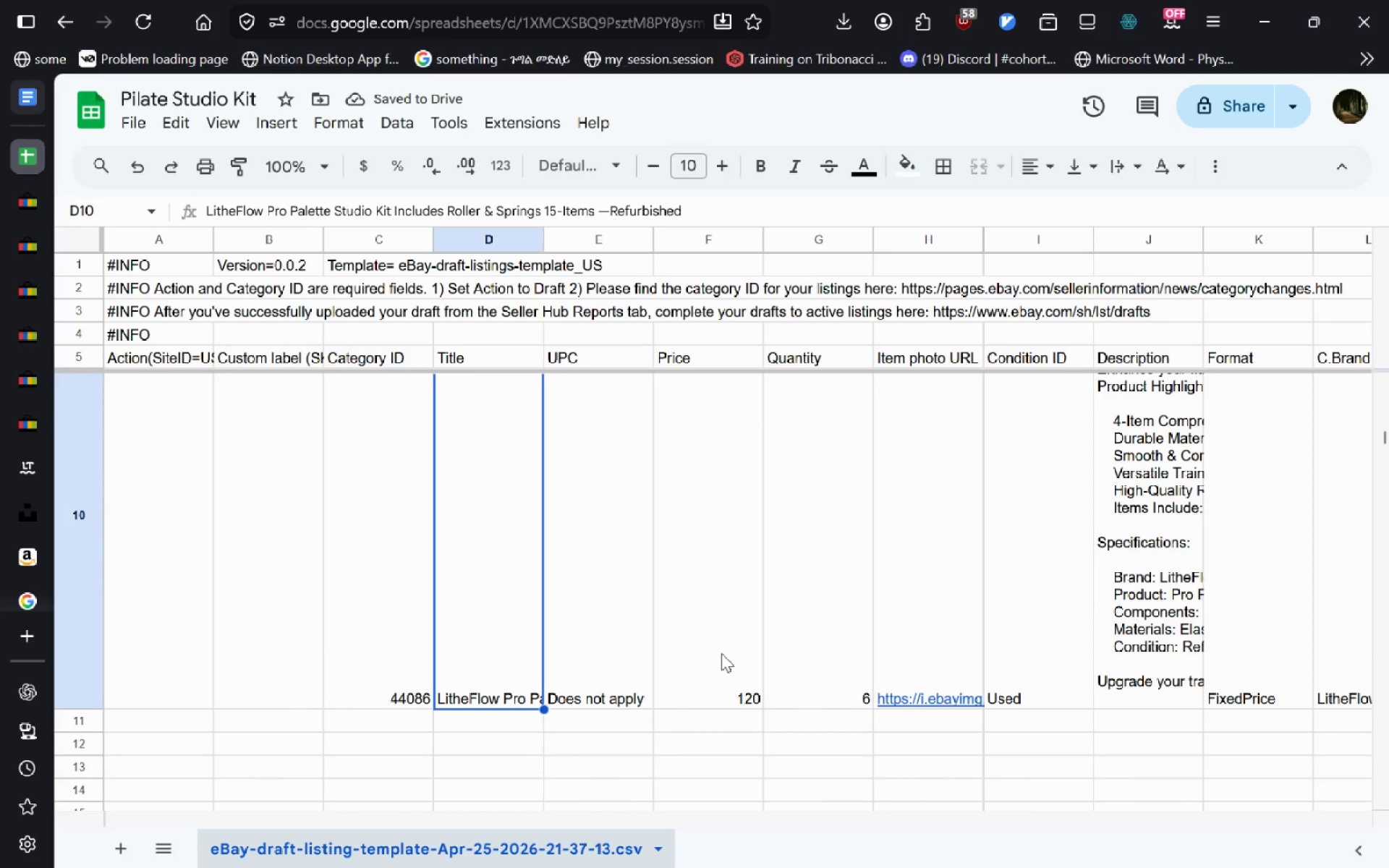 
double_click([514, 634])
 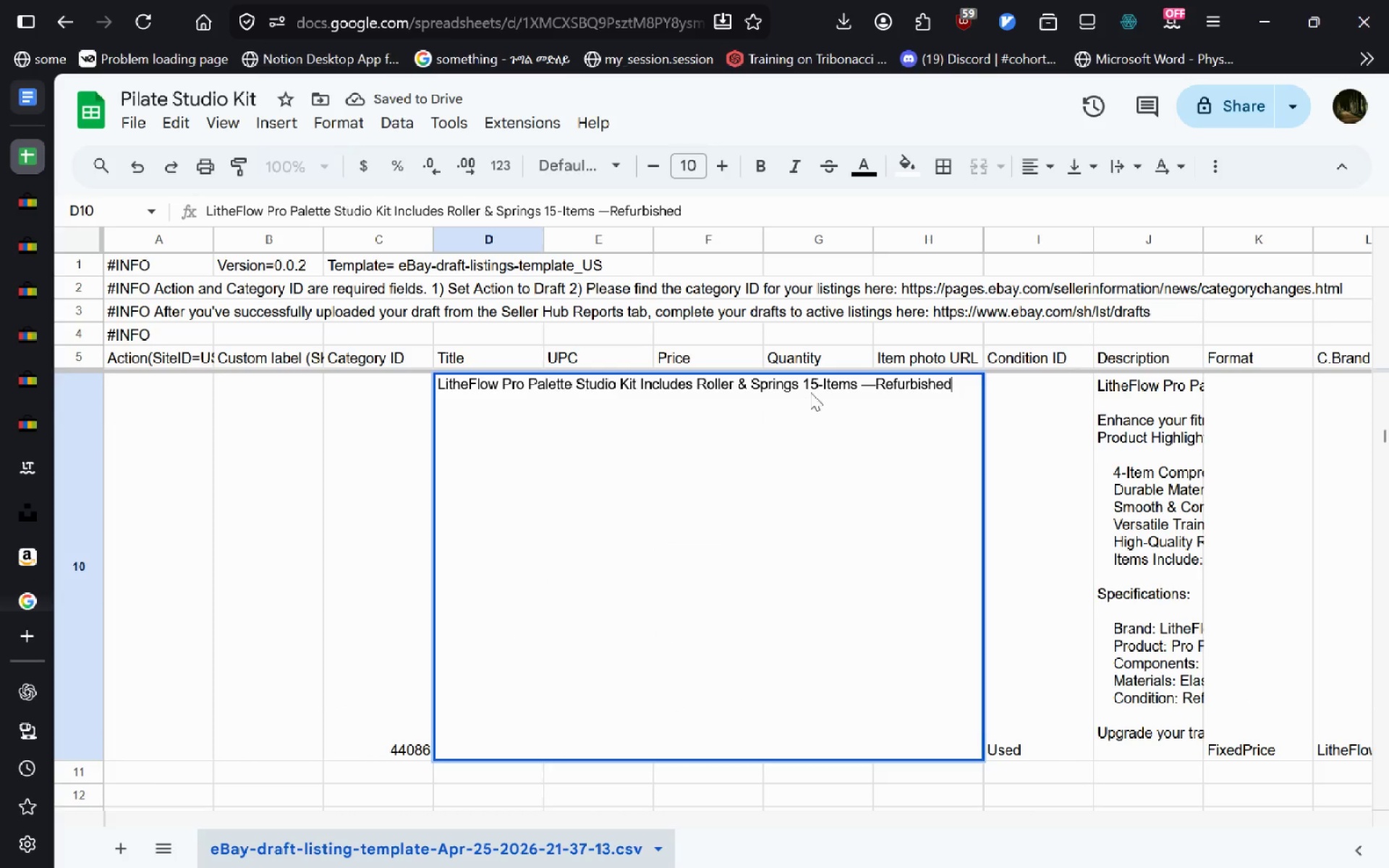 
left_click([817, 382])
 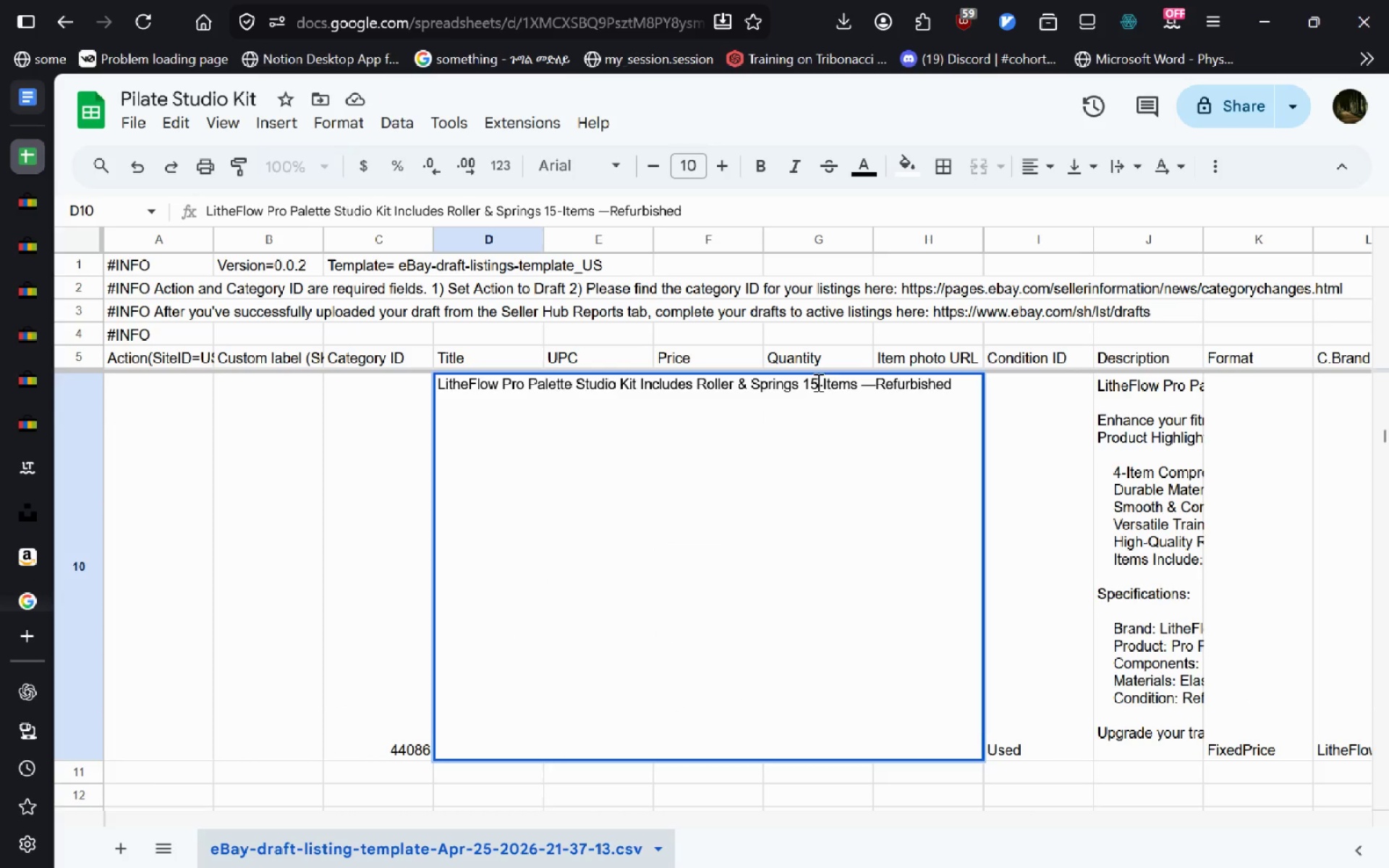 
key(Backspace)
 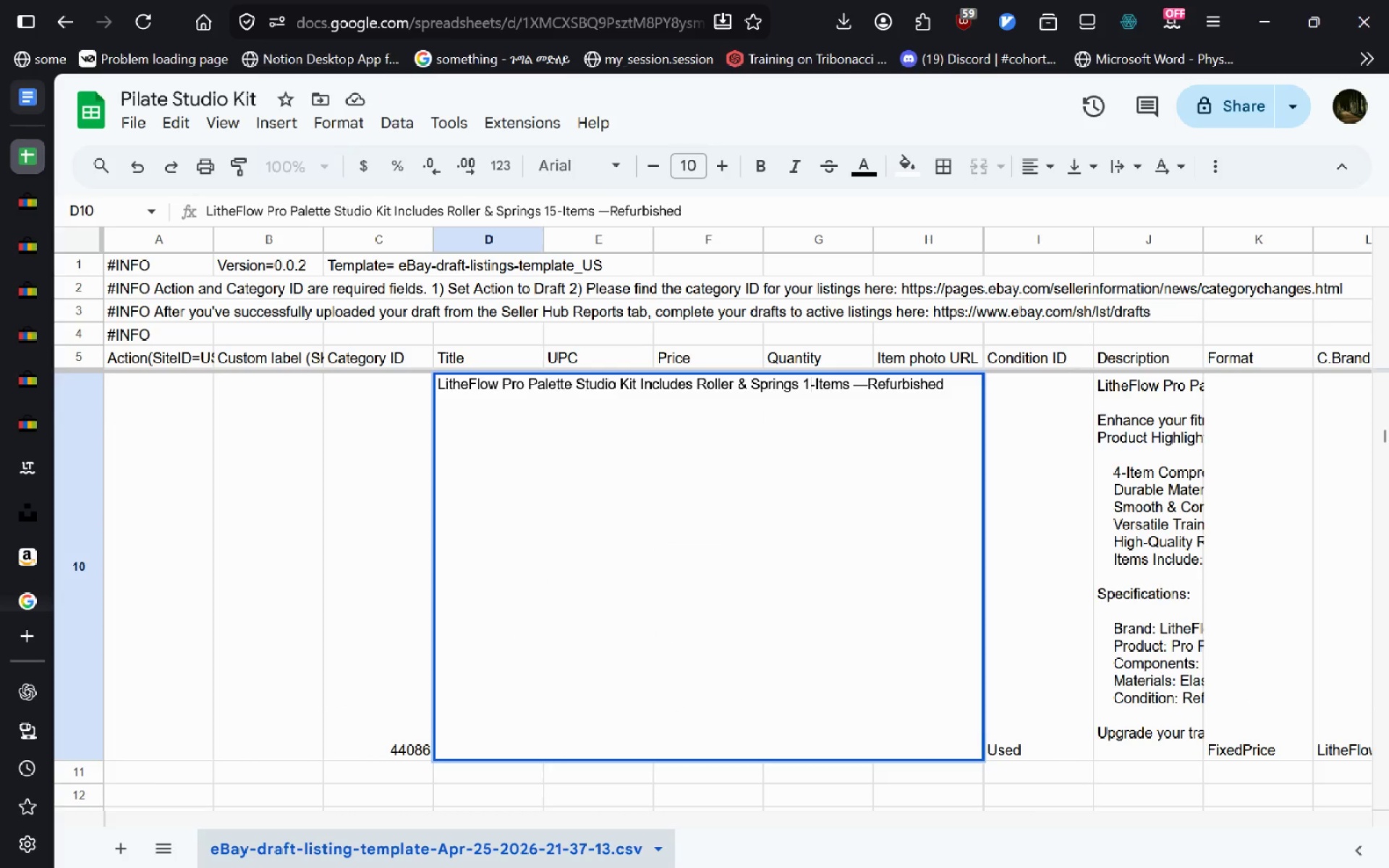 
key(Backspace)
 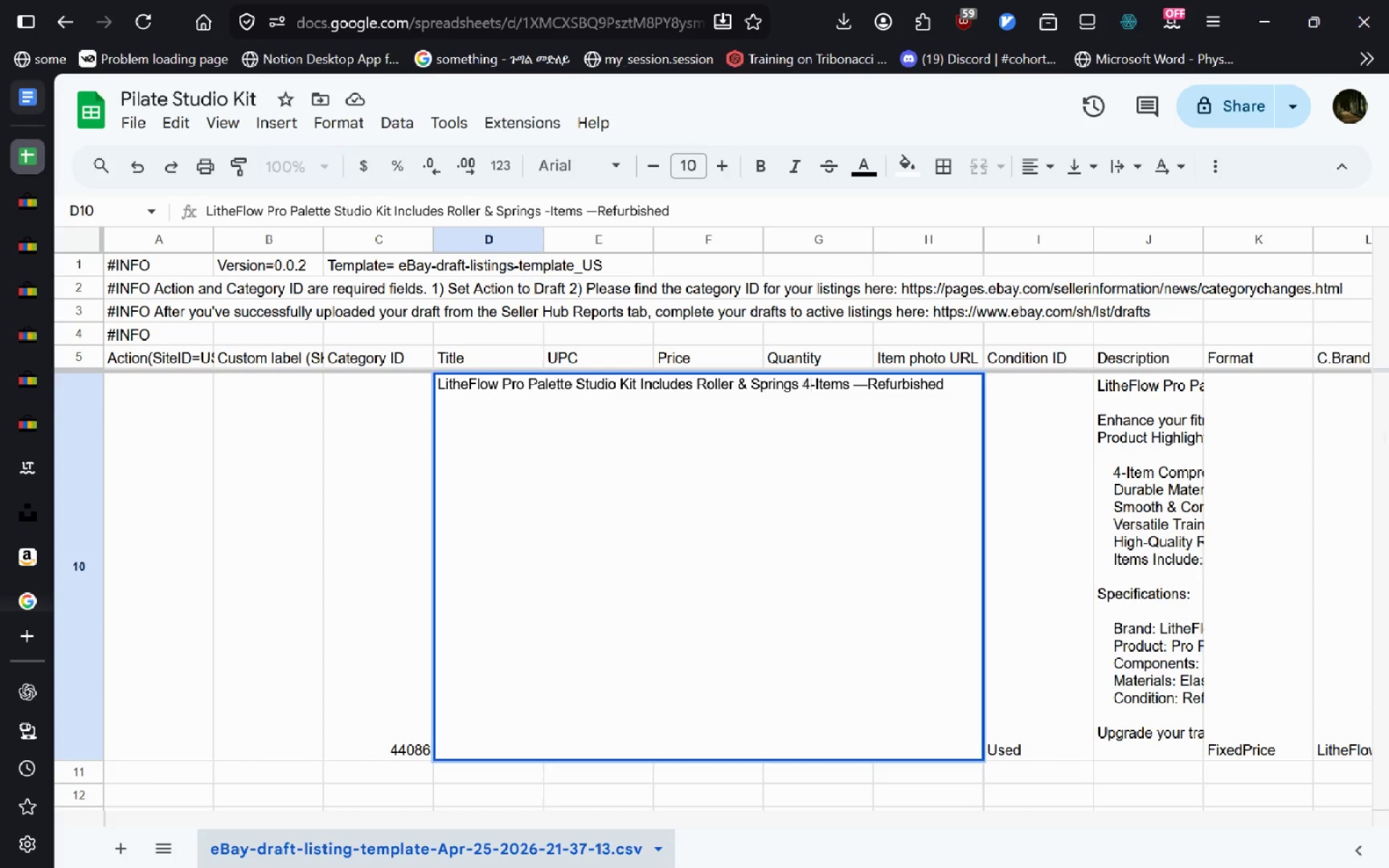 
key(4)
 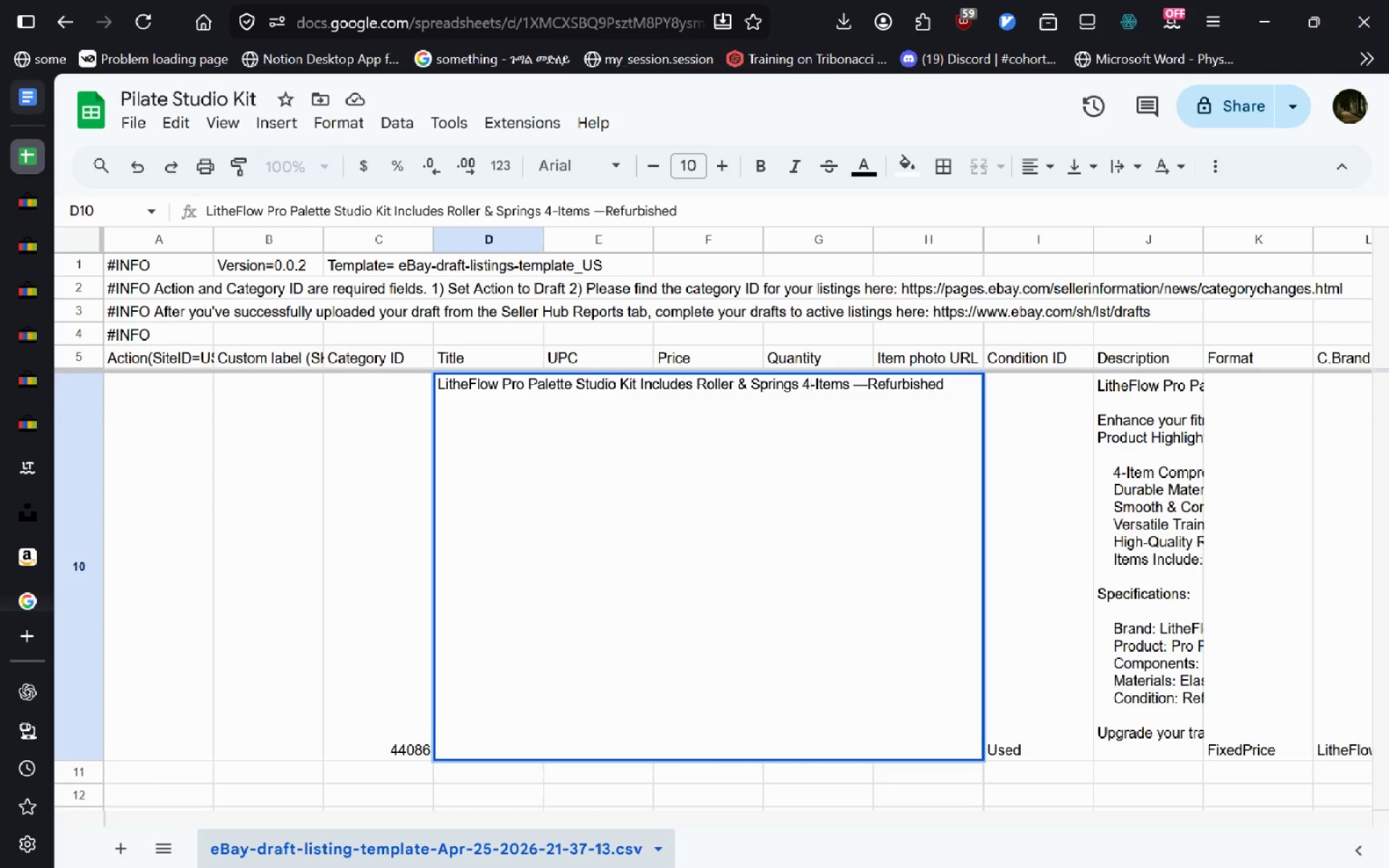 
key(Enter)
 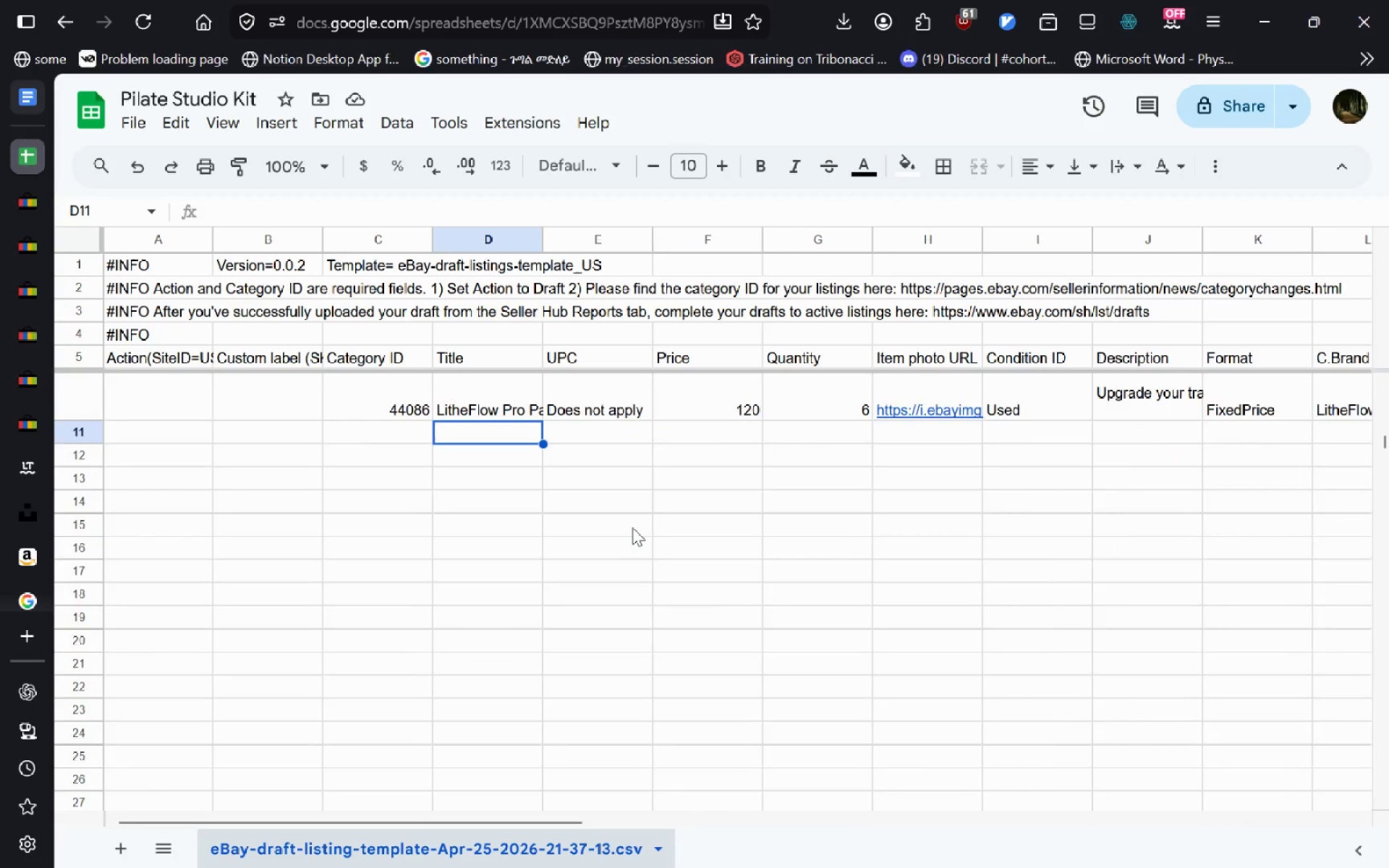 
wait(18.38)
 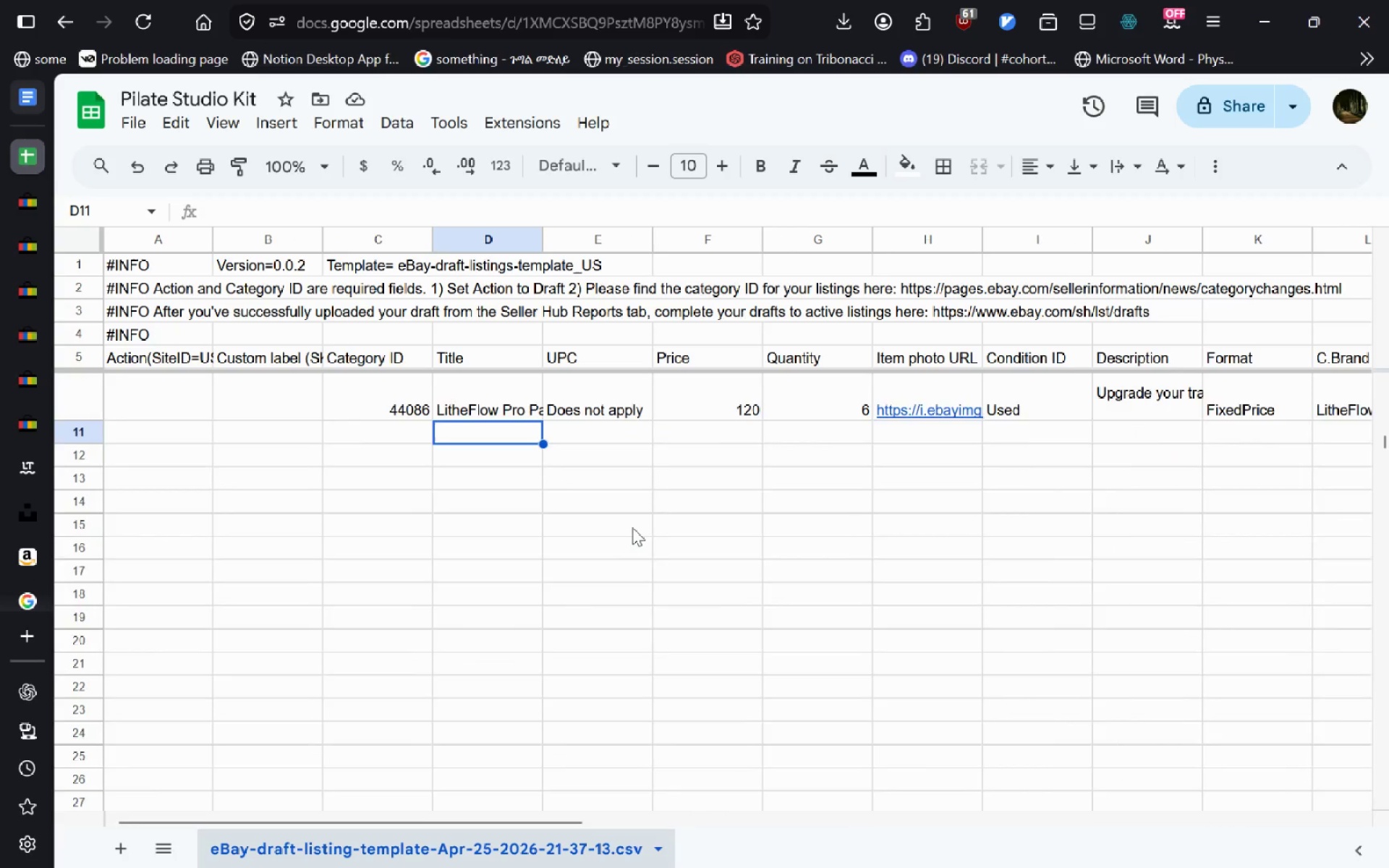 
left_click([41, 210])
 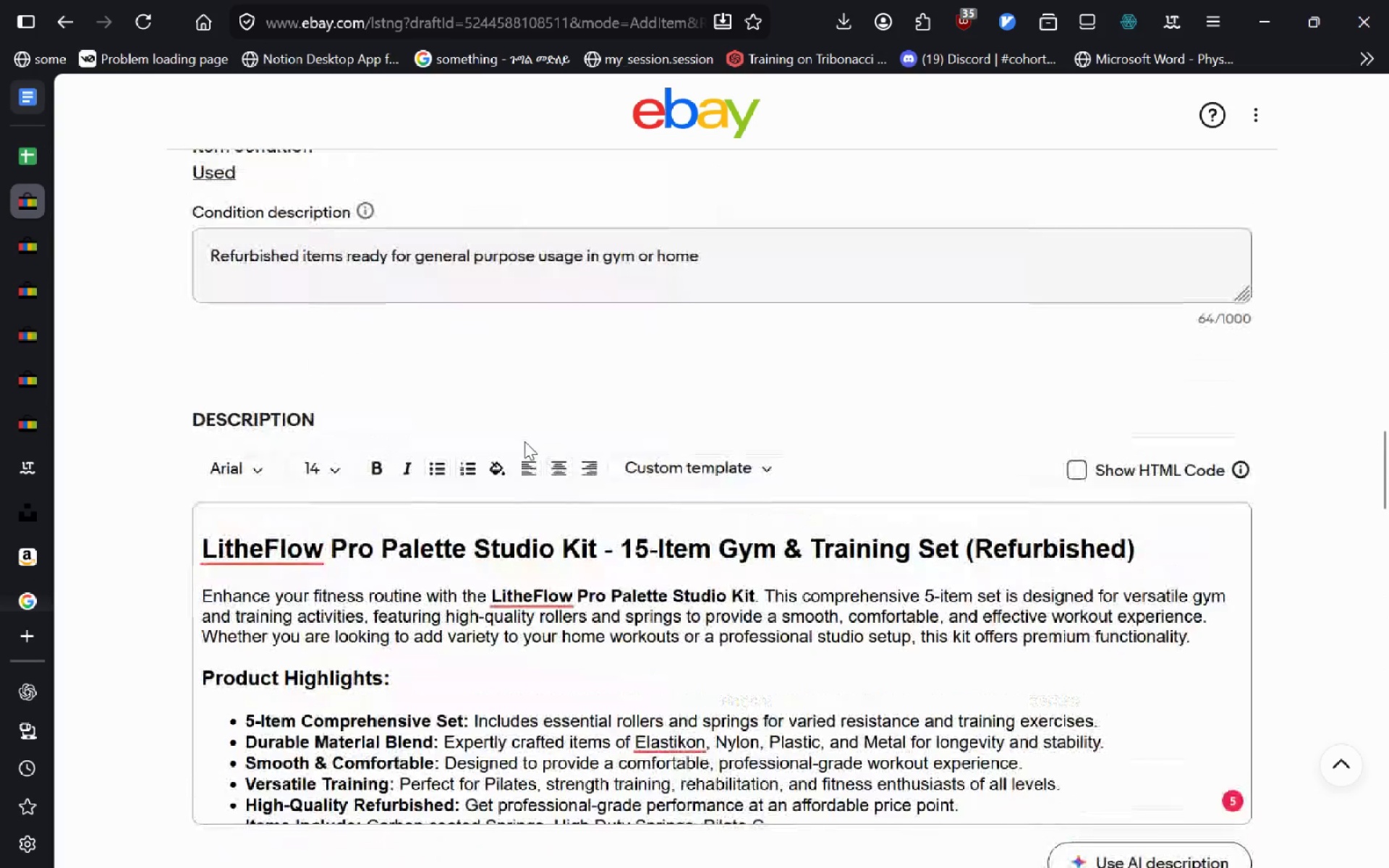 
wait(5.48)
 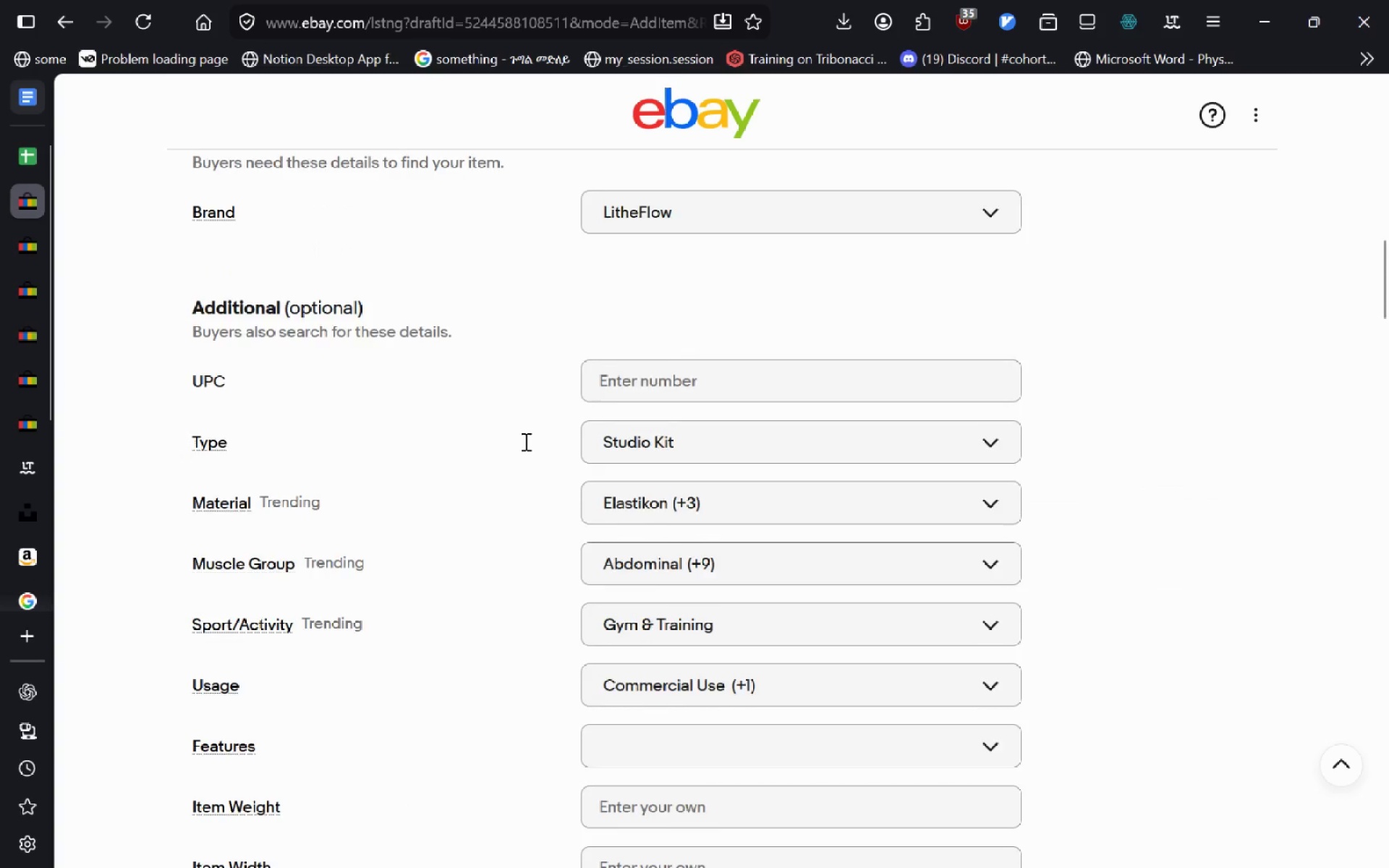 
left_click([485, 629])
 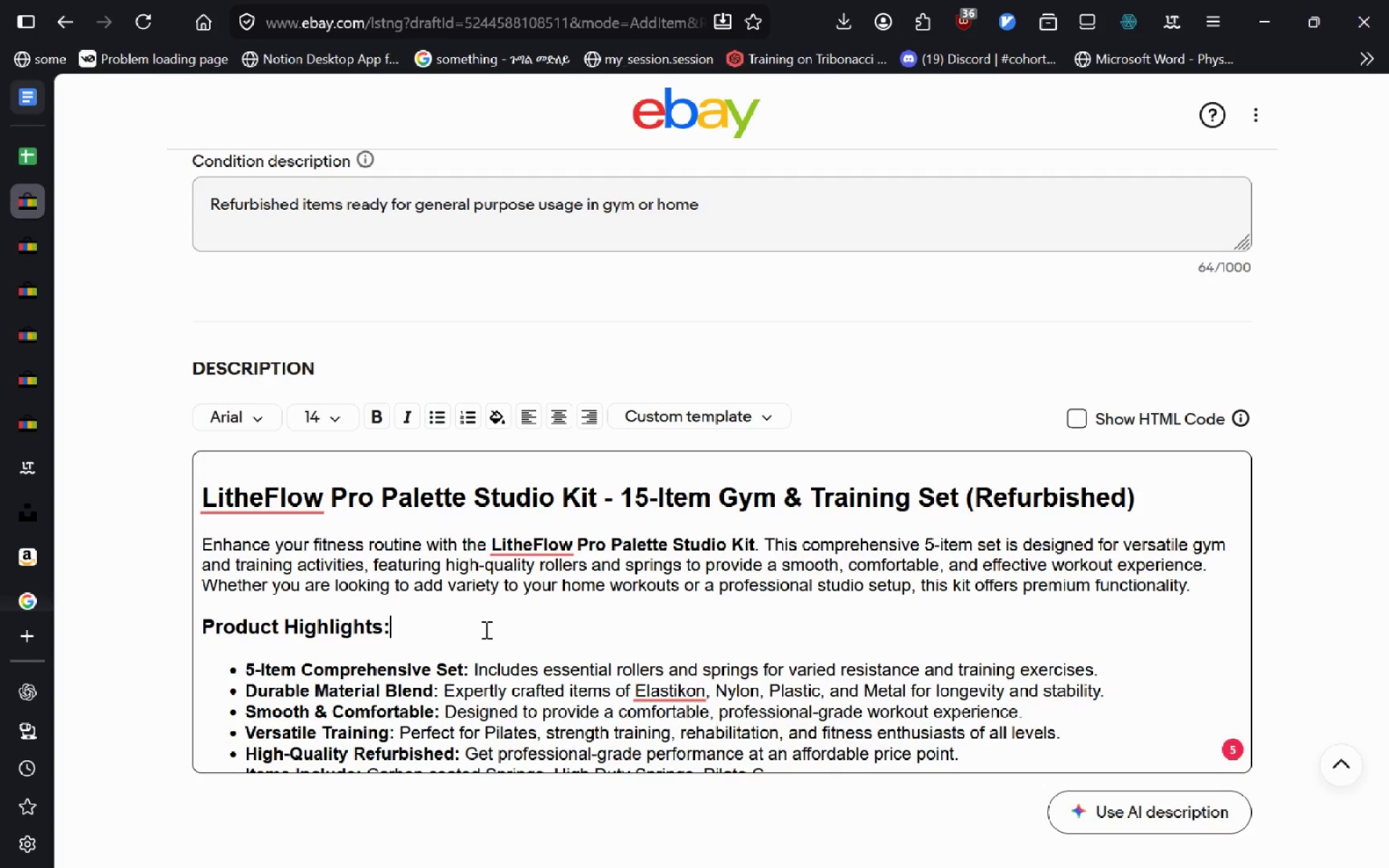 
wait(7.0)
 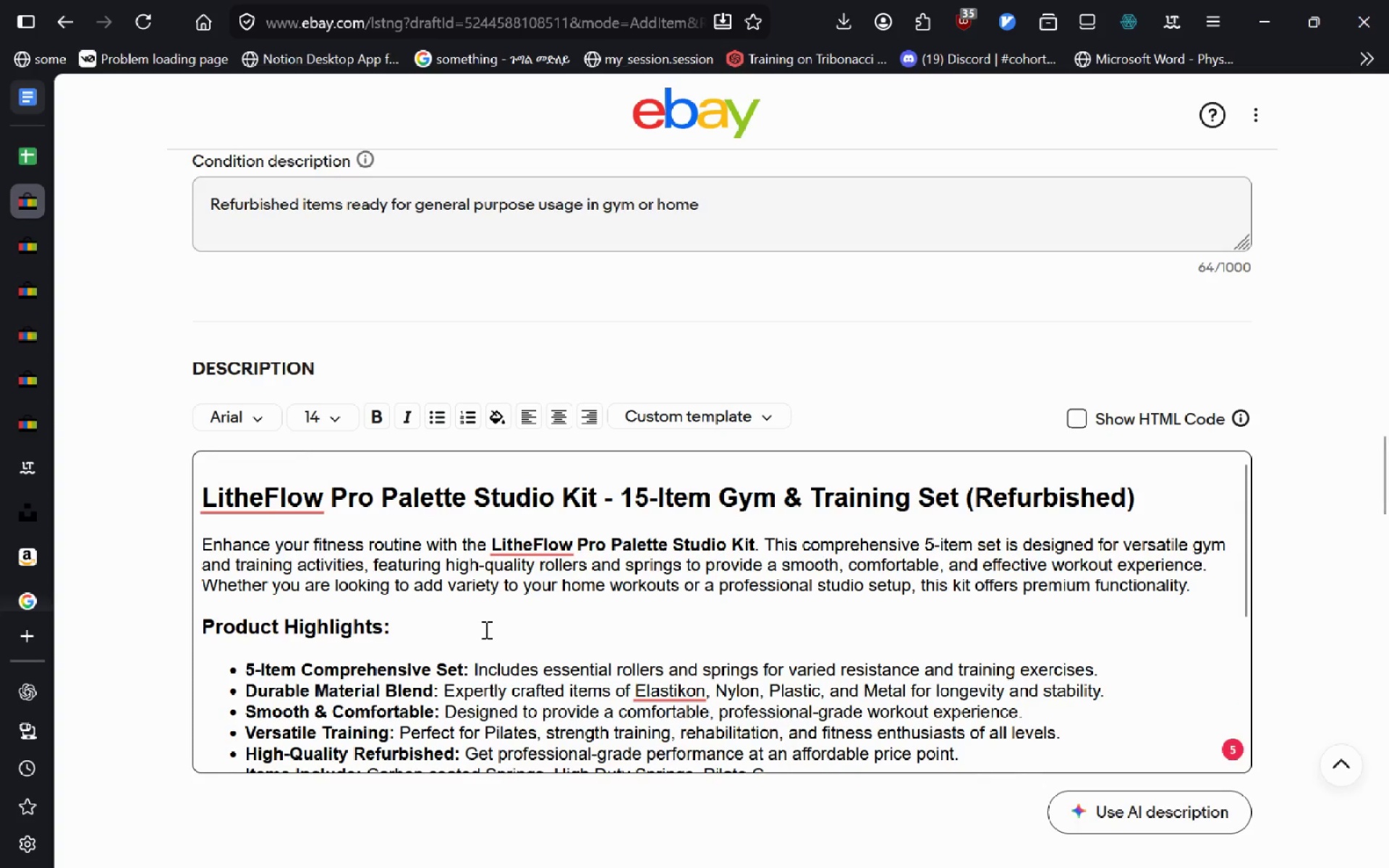 
left_click([638, 498])
 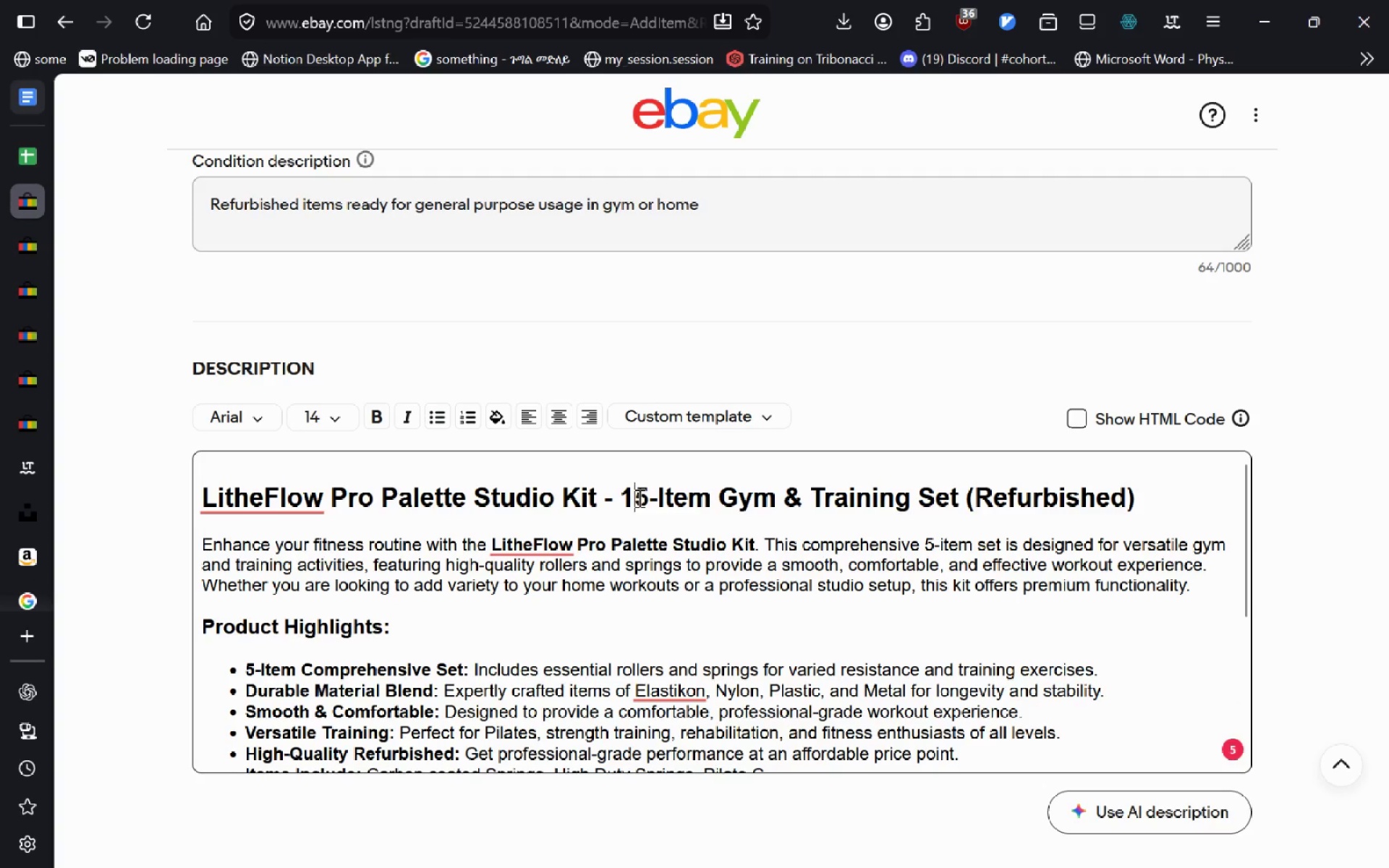 
key(Backspace)
 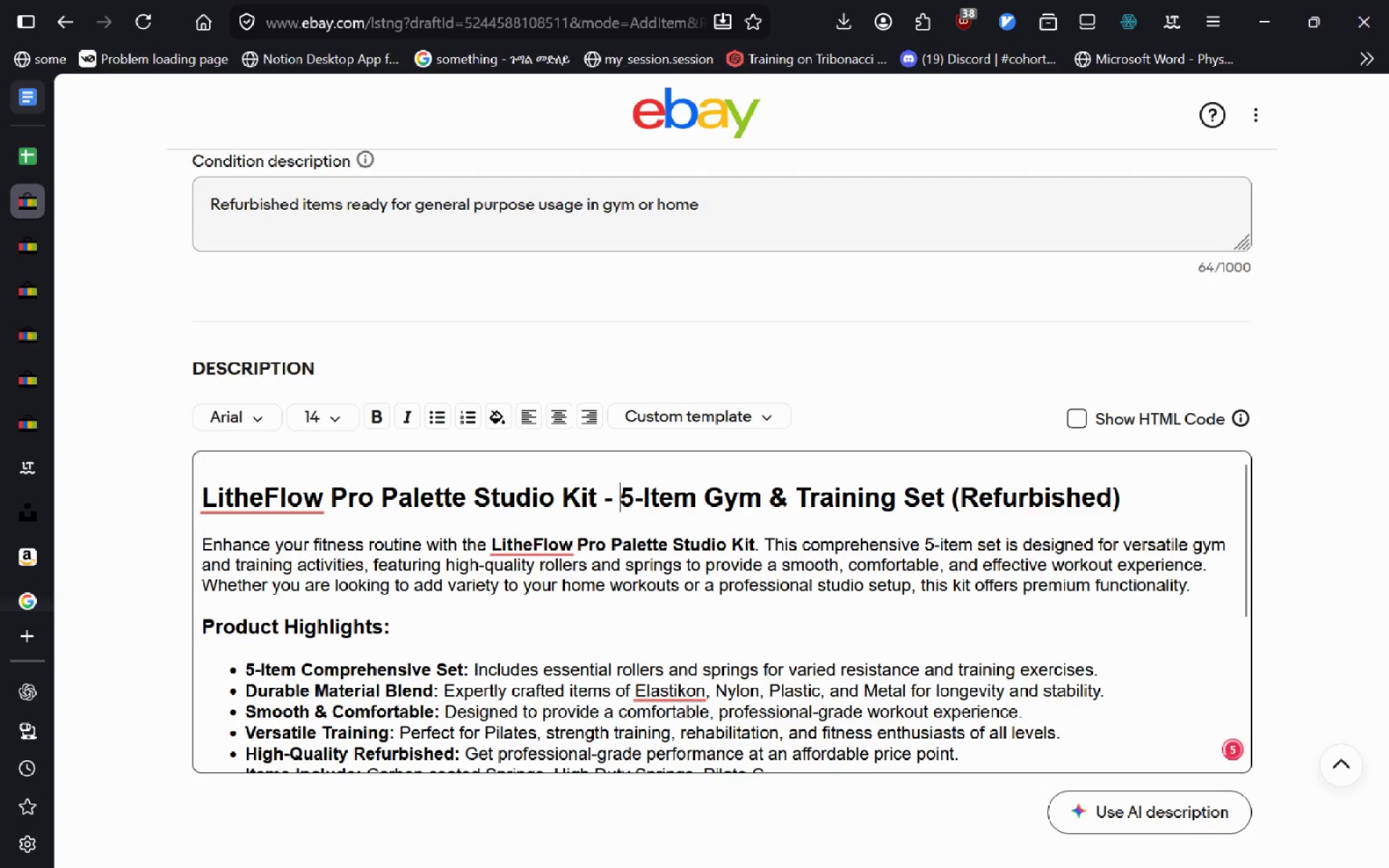 
key(Delete)
 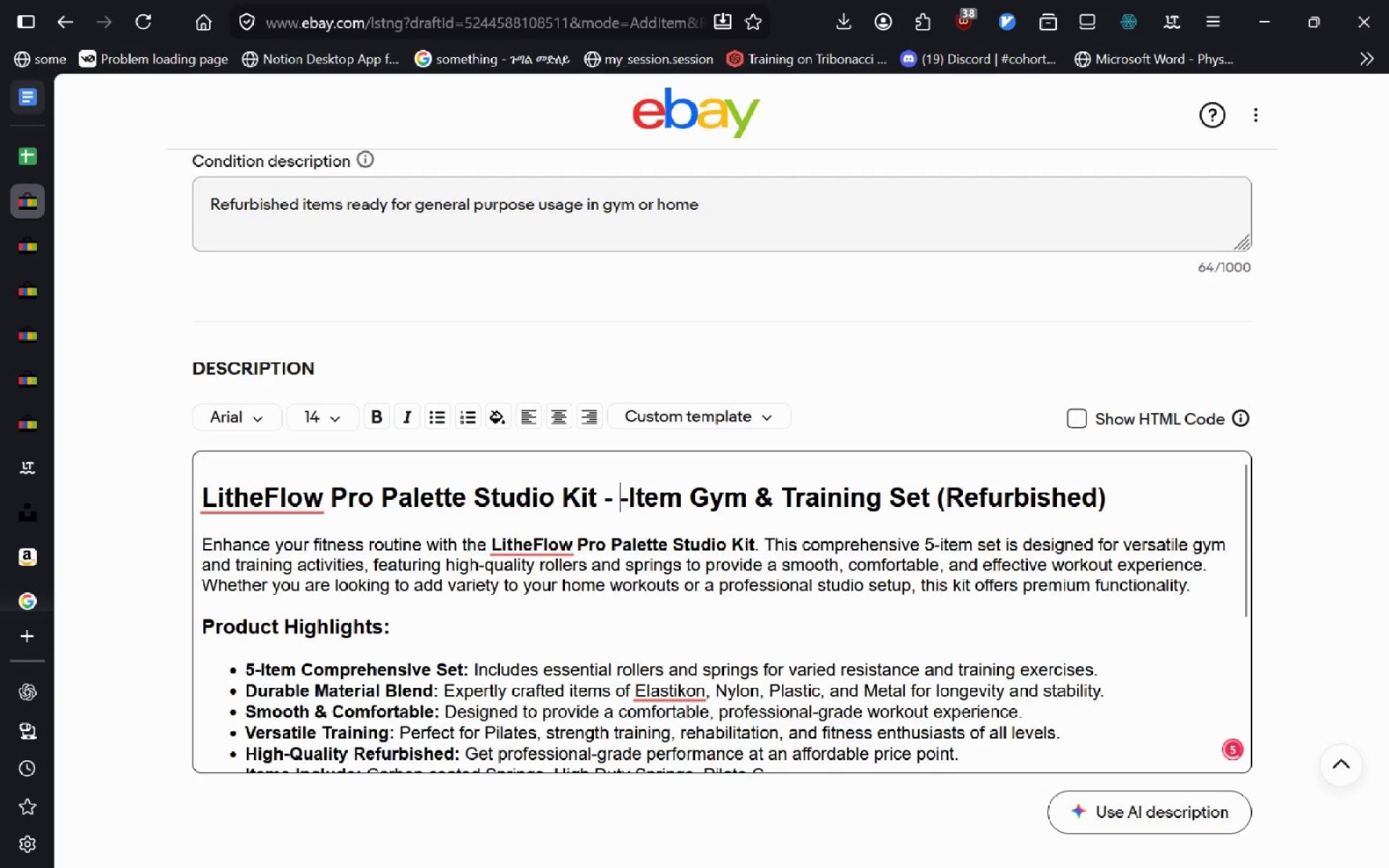 
key(4)
 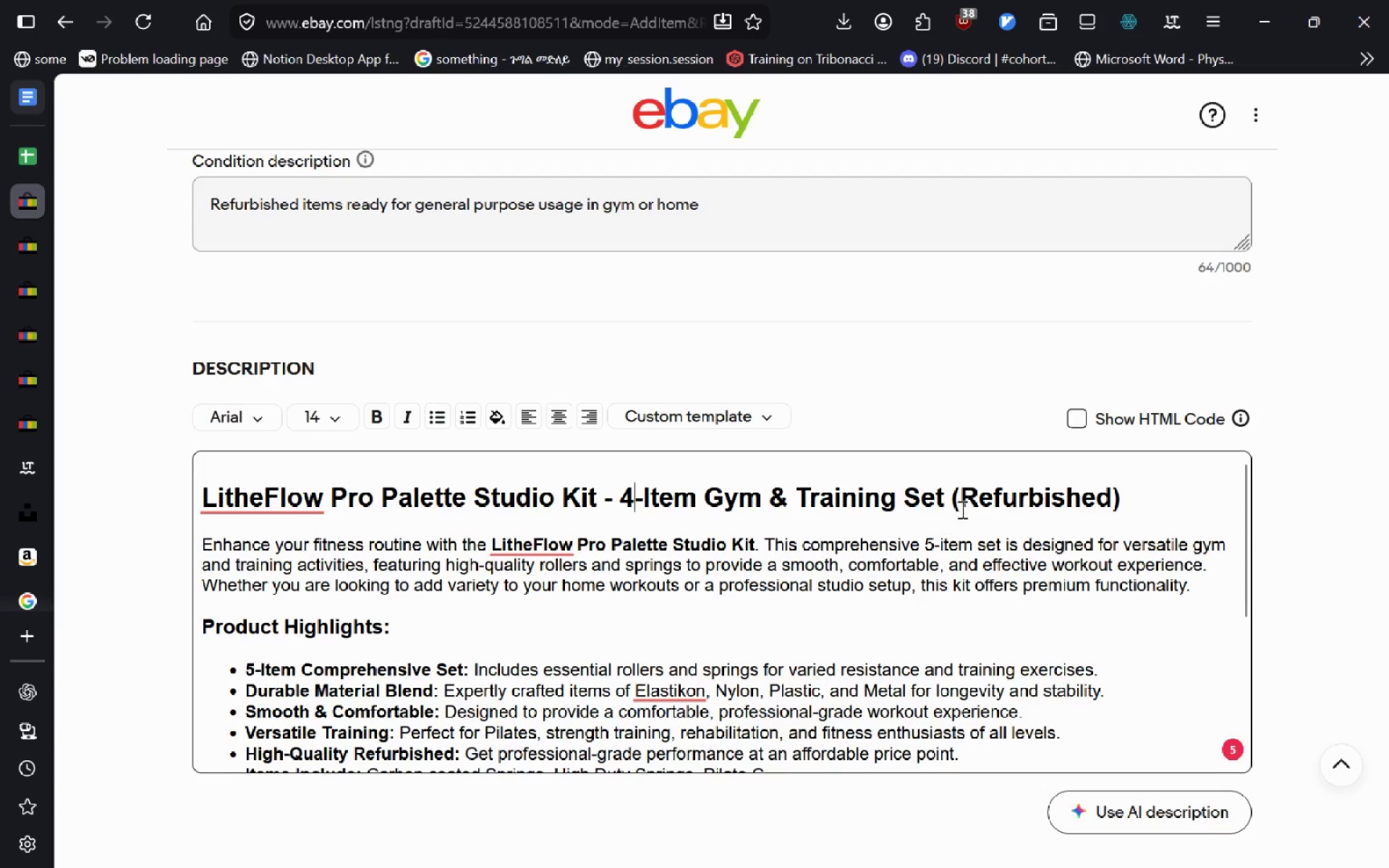 
left_click([933, 542])
 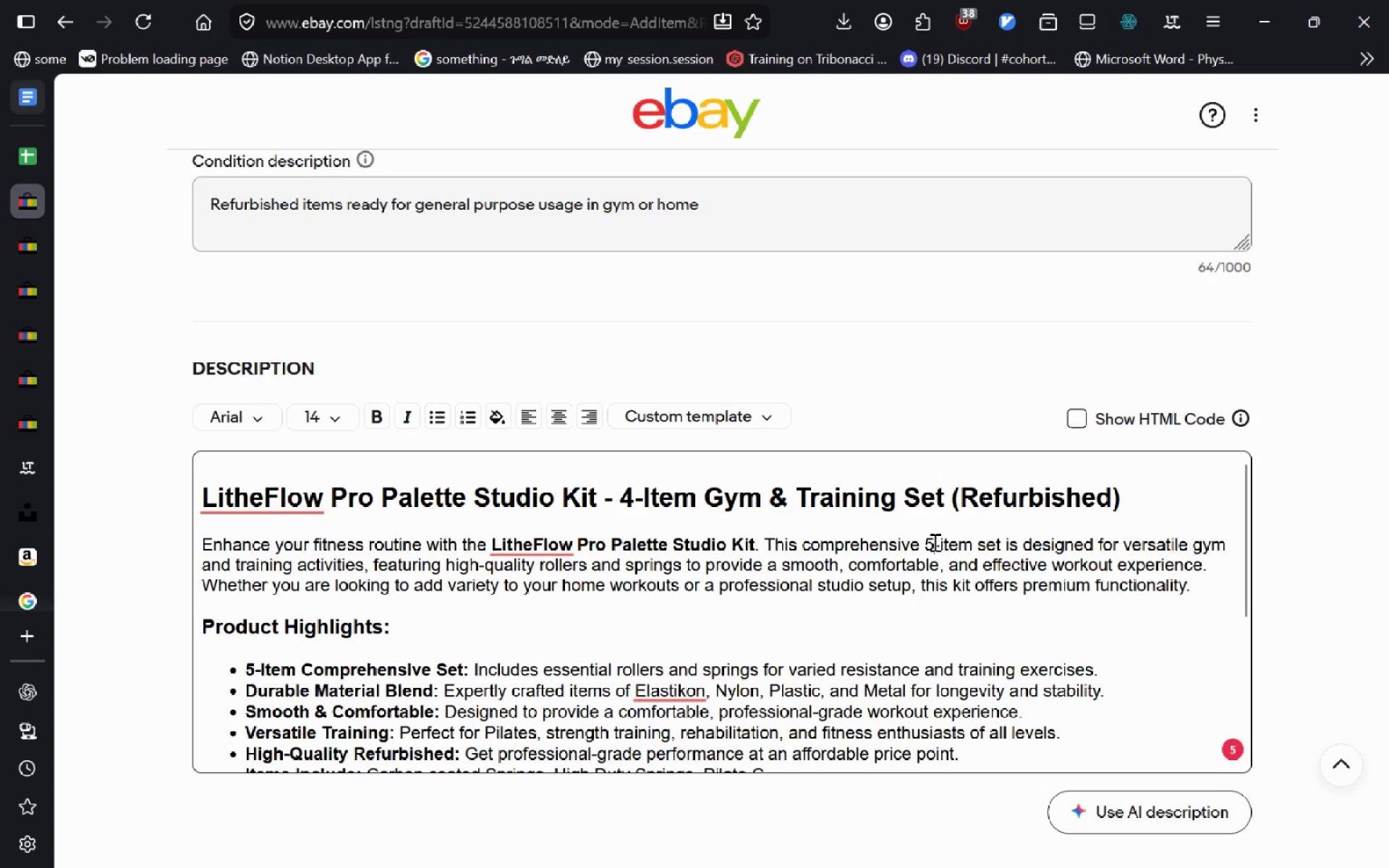 
key(Backspace)
 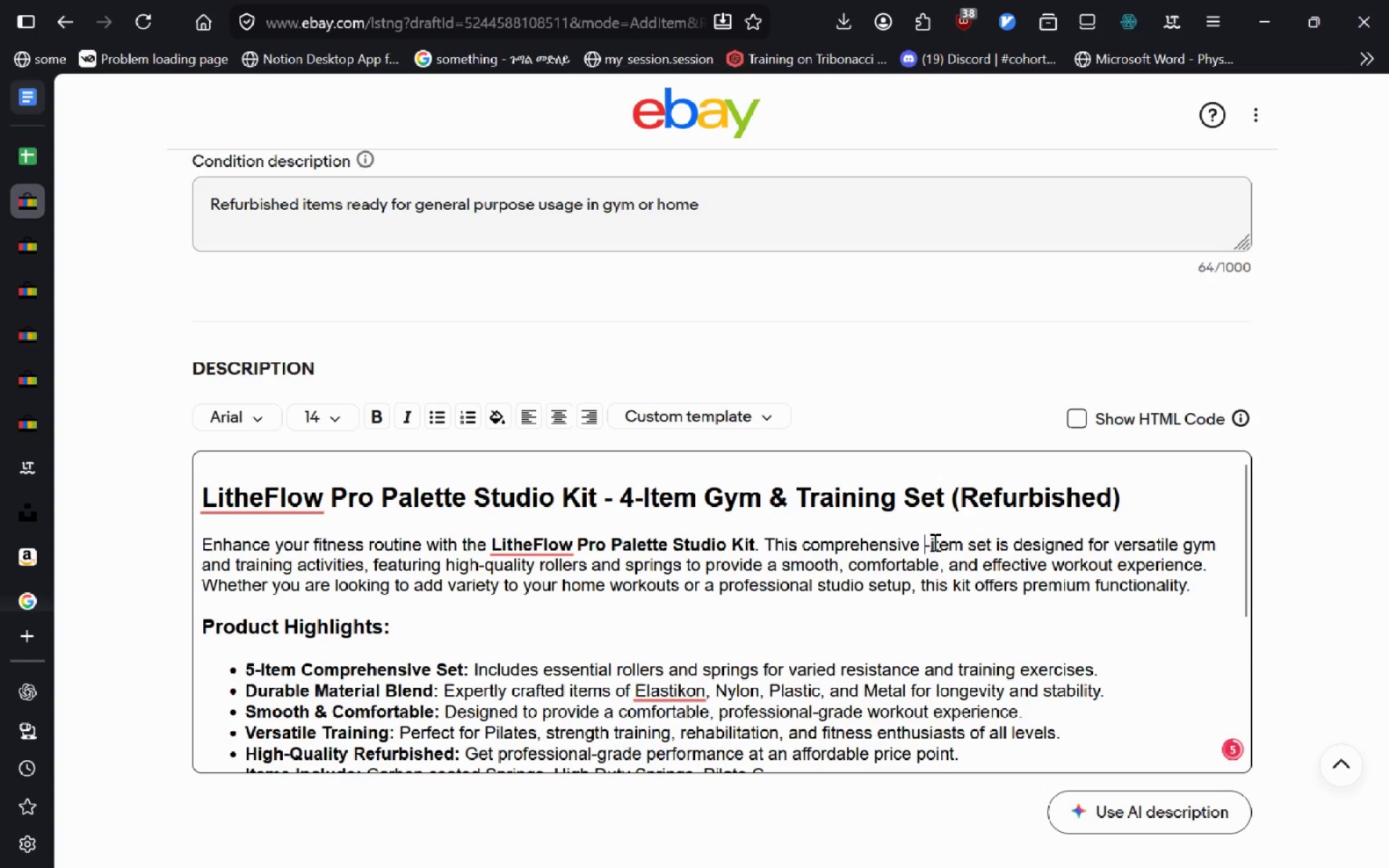 
key(4)
 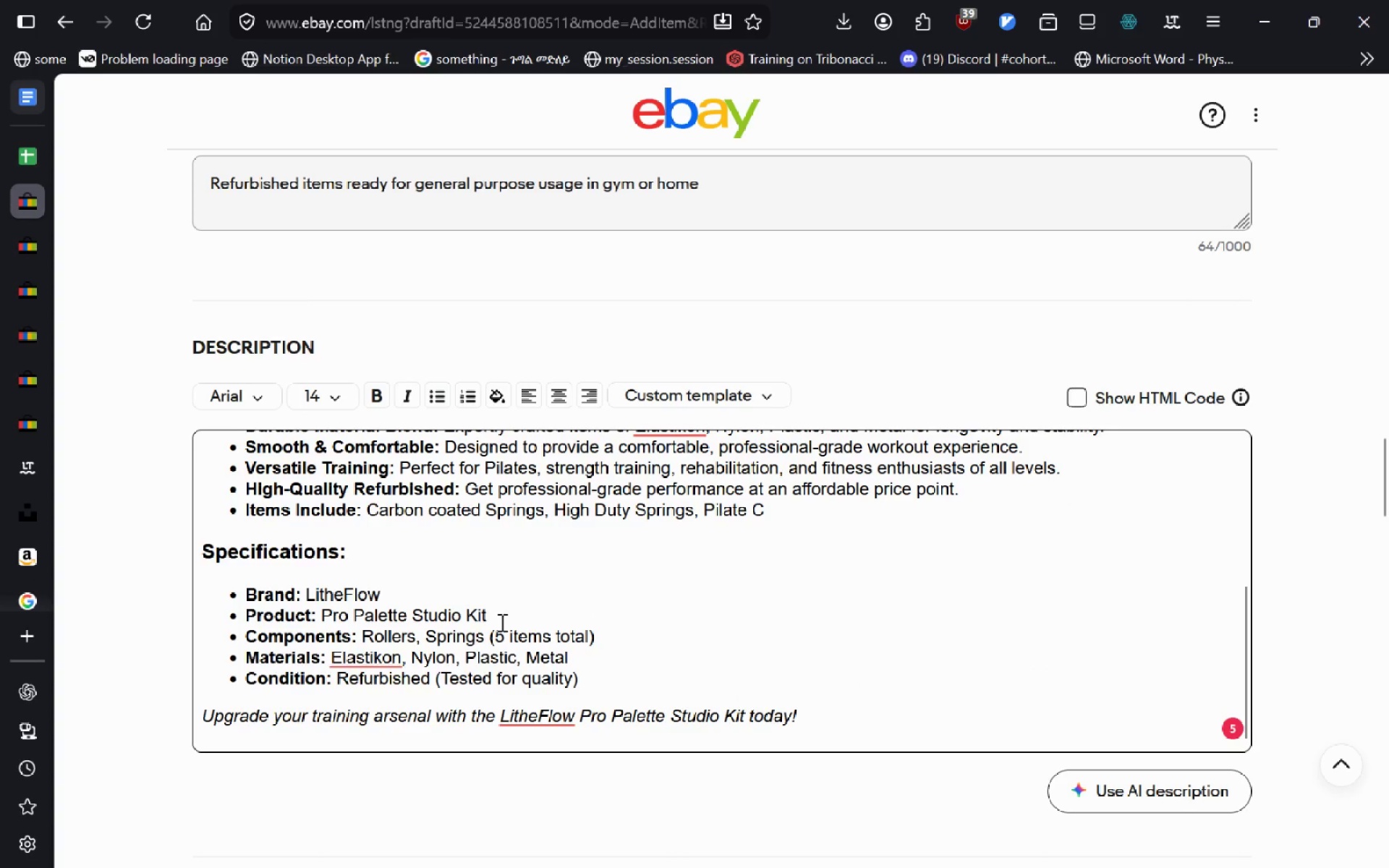 
left_click([504, 628])
 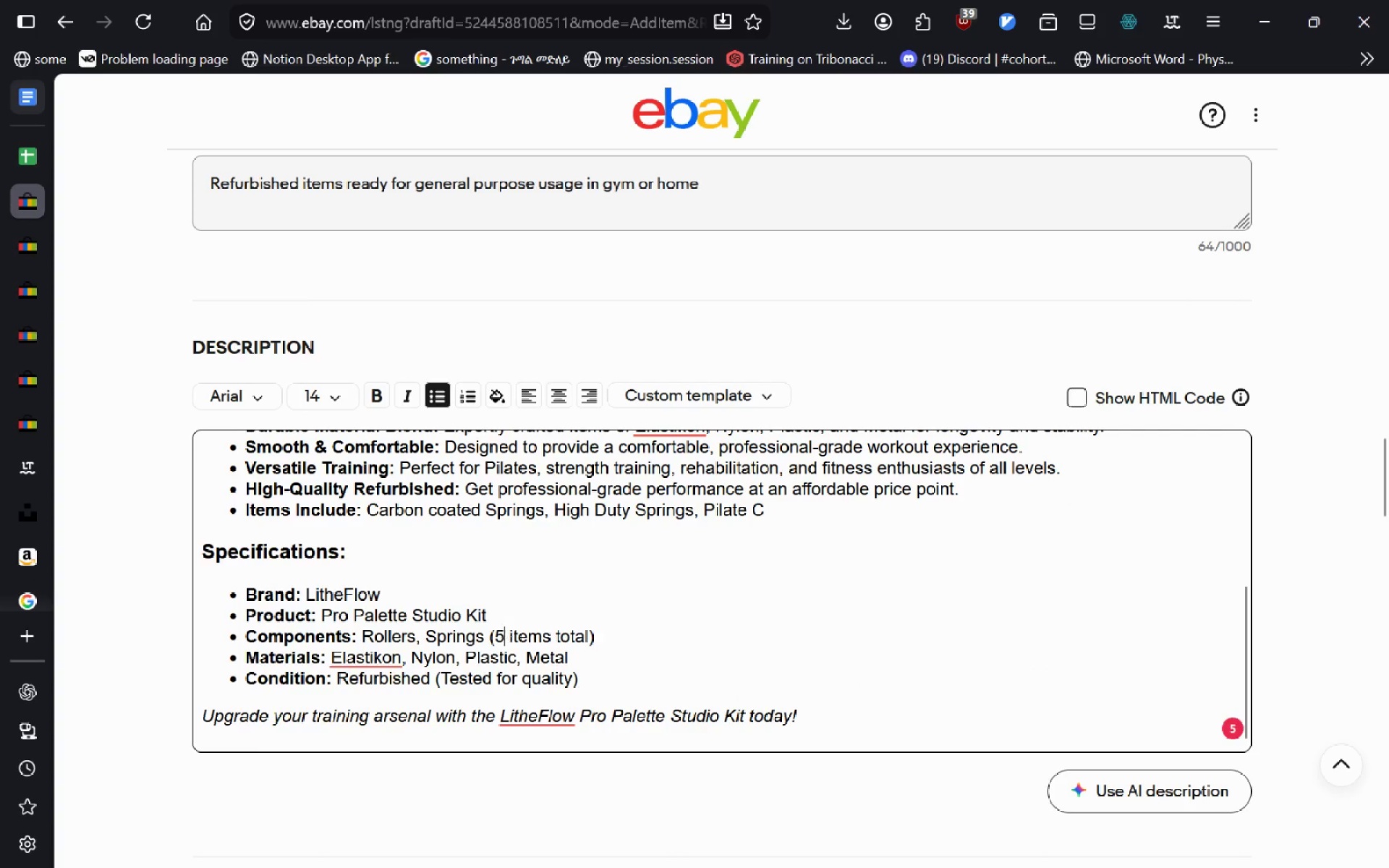 
key(Backspace)
 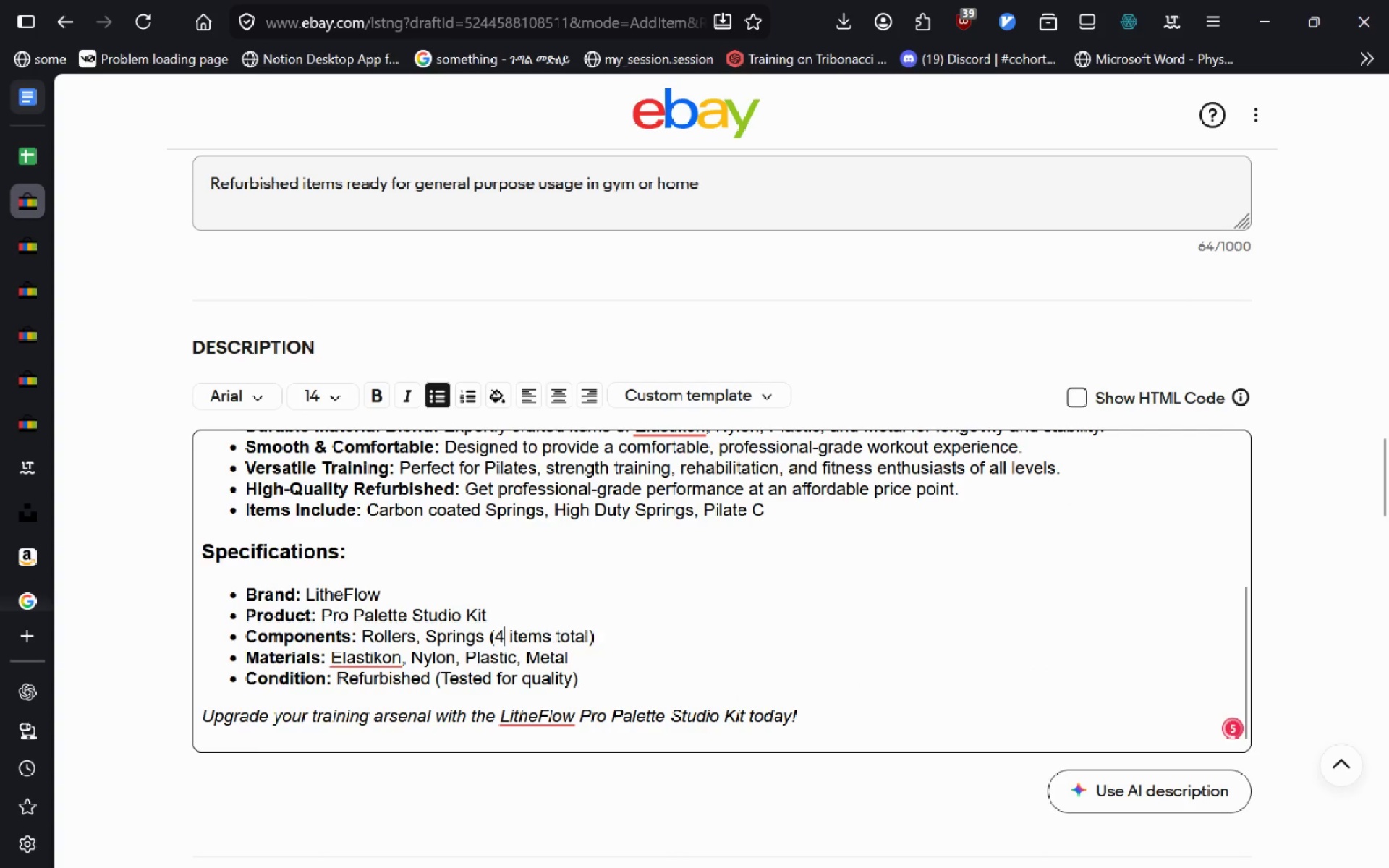 
key(4)
 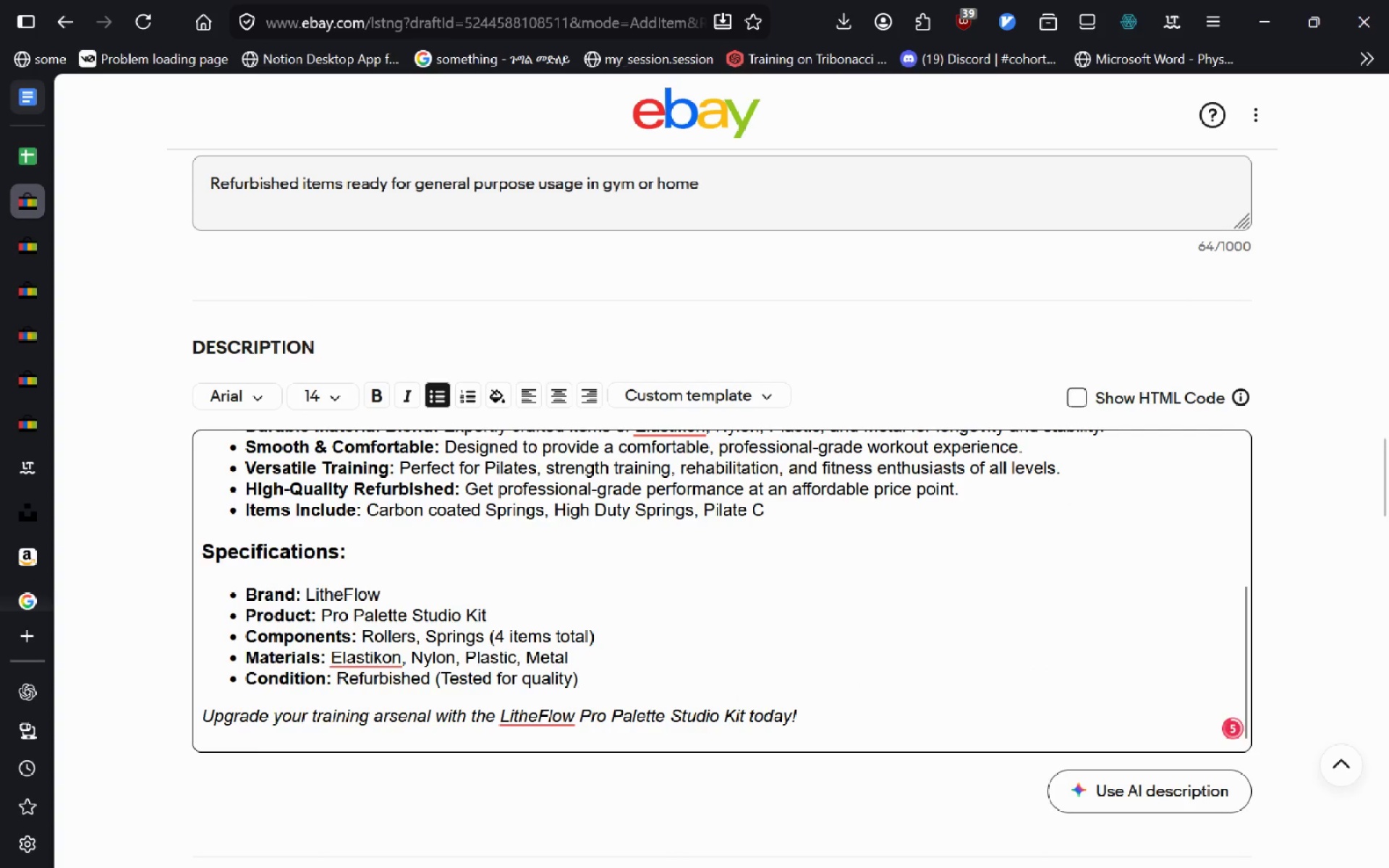 
key(Control+ArrowLeft)
 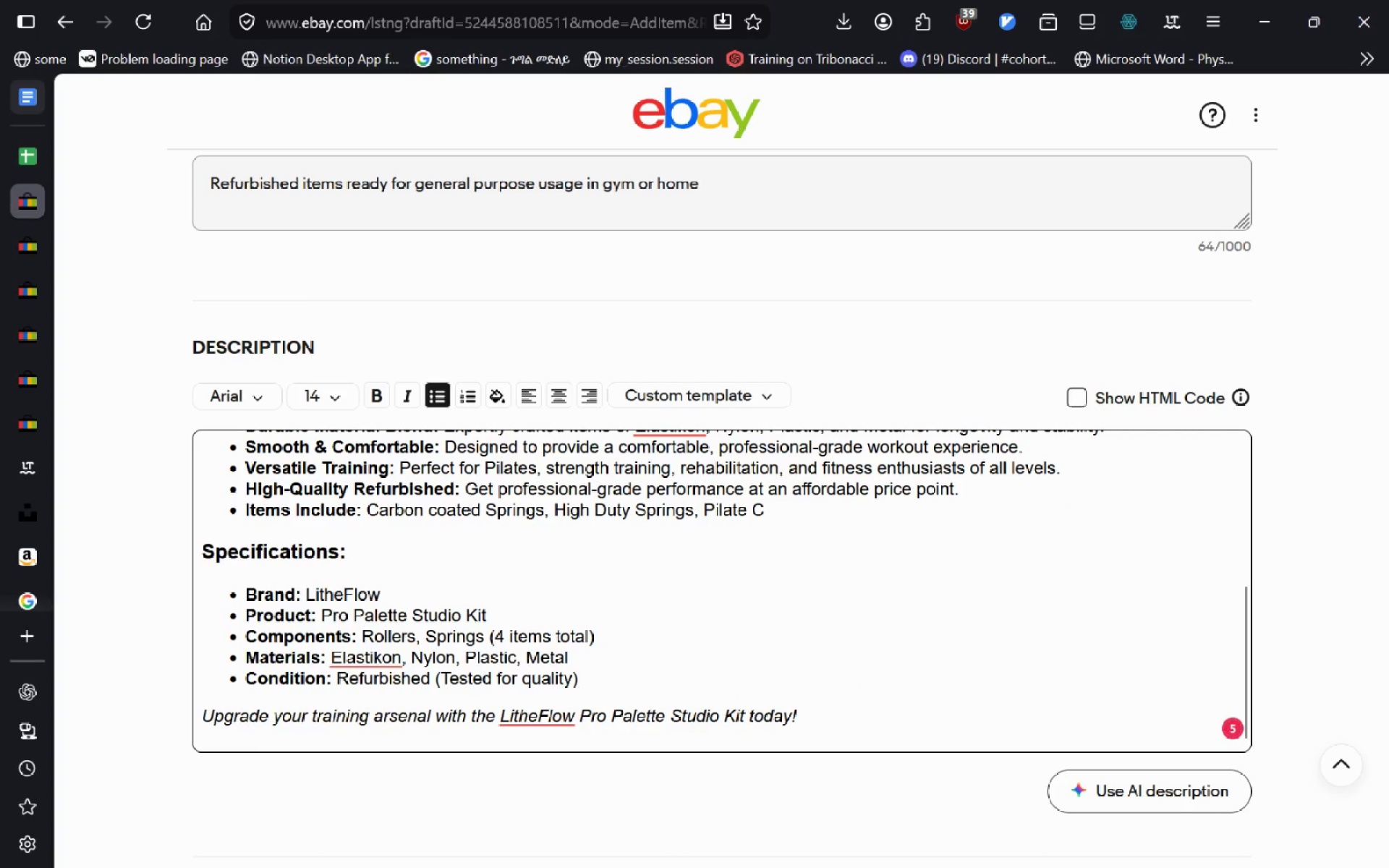 
key(Control+ControlLeft)
 